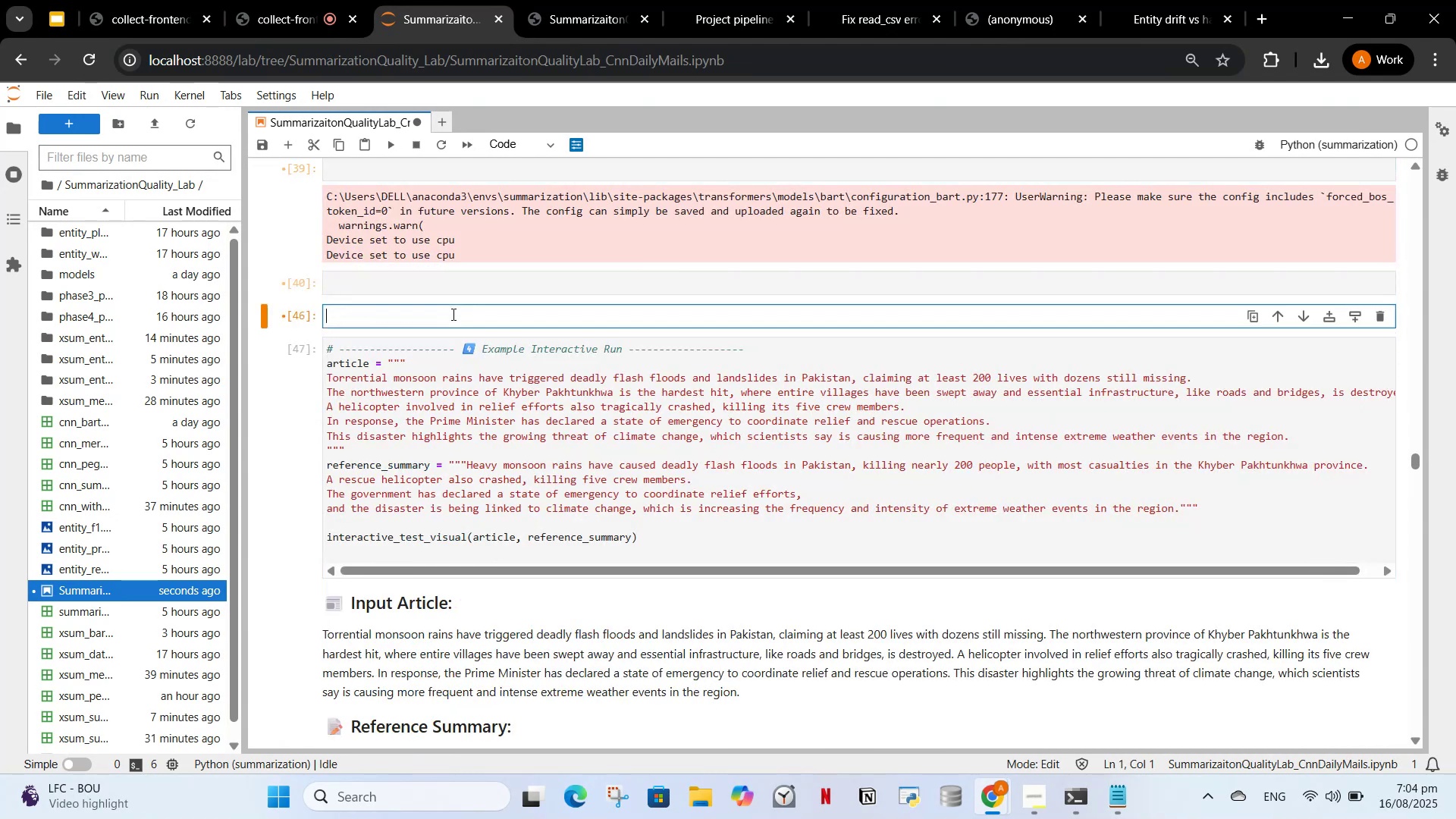 
key(Control+Meta+MetaLeft)
 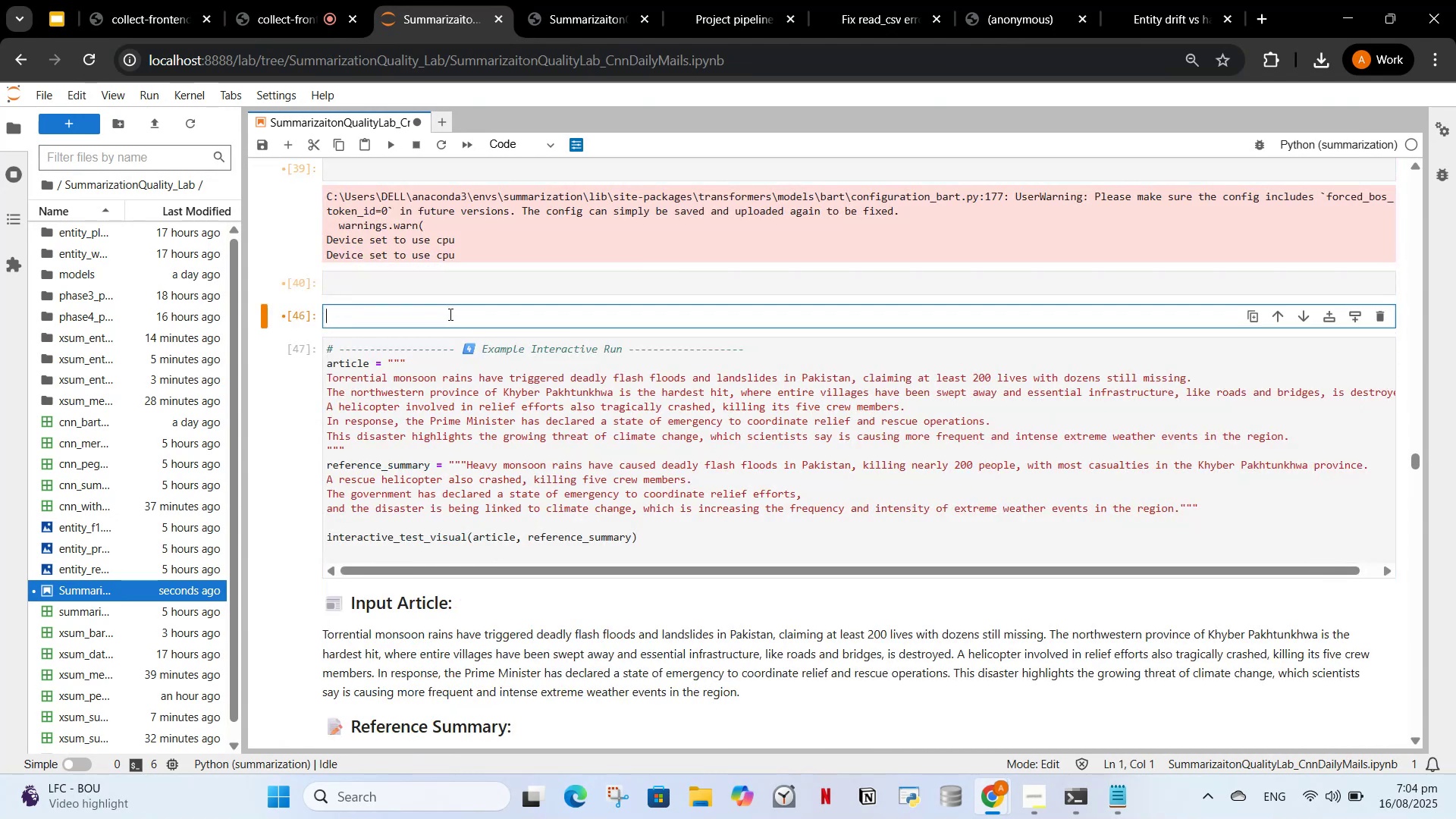 
key(Control+Z)
 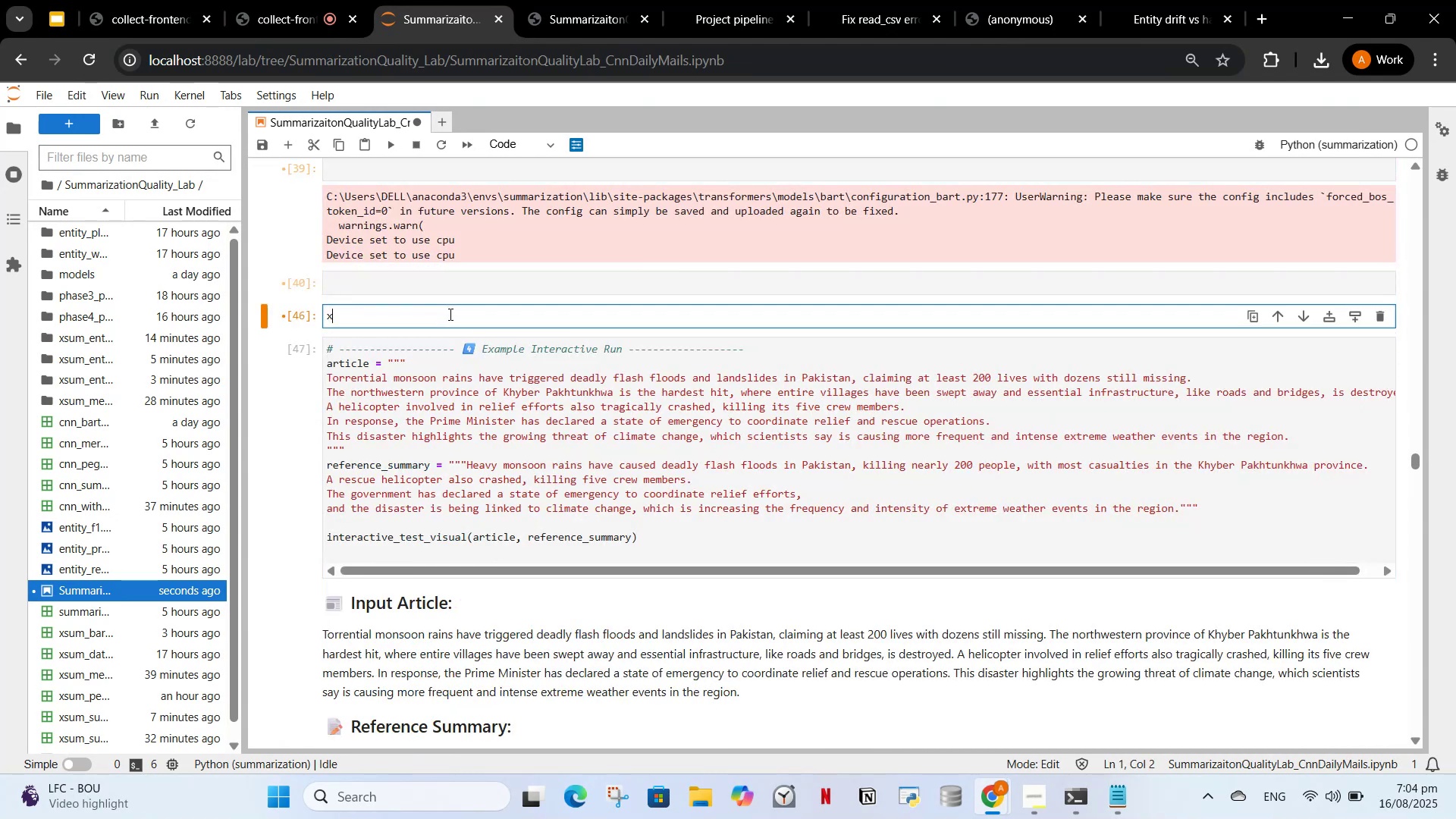 
key(Control+Z)
 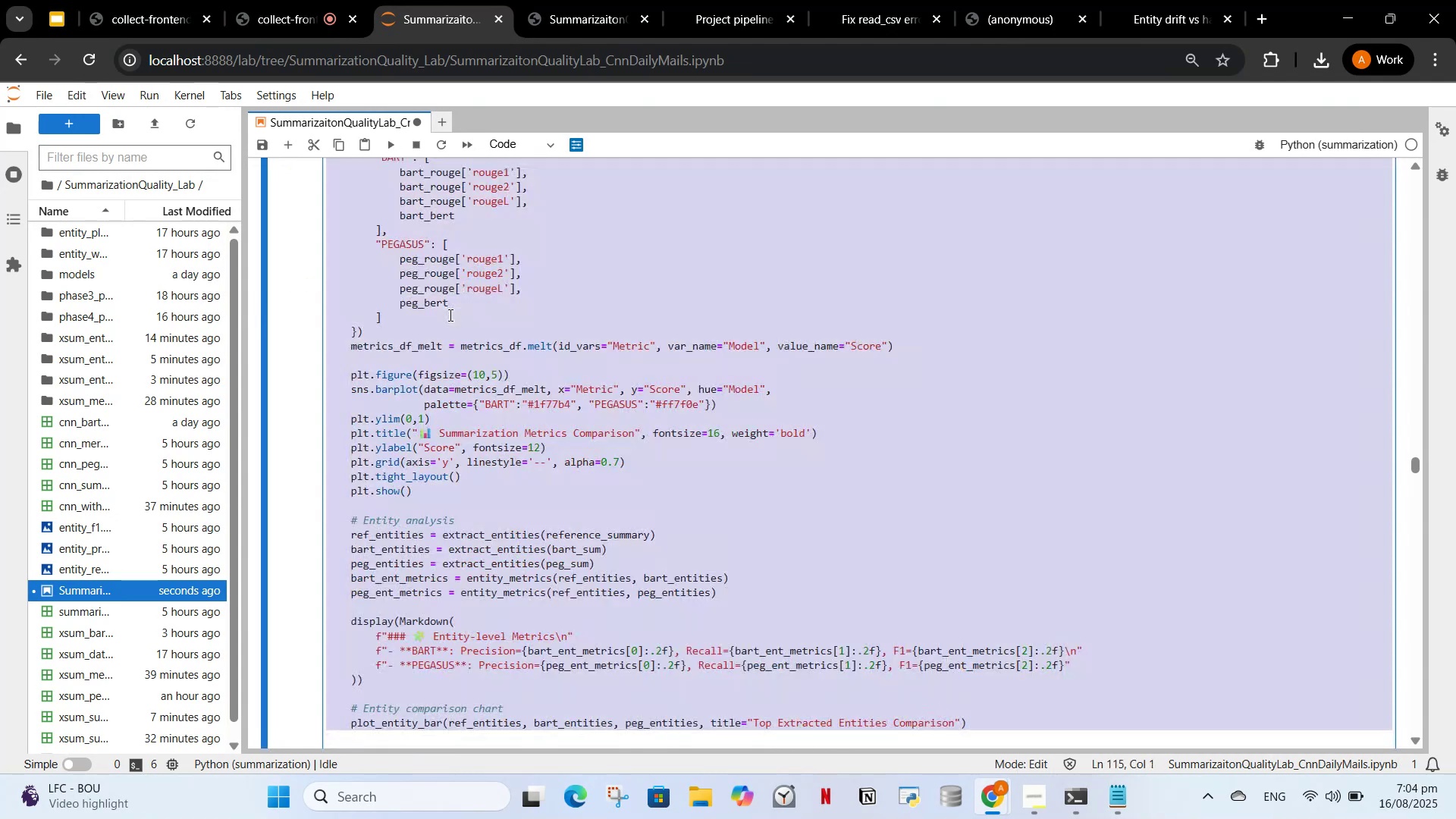 
scroll: coordinate [507, 419], scroll_direction: up, amount: 13.0
 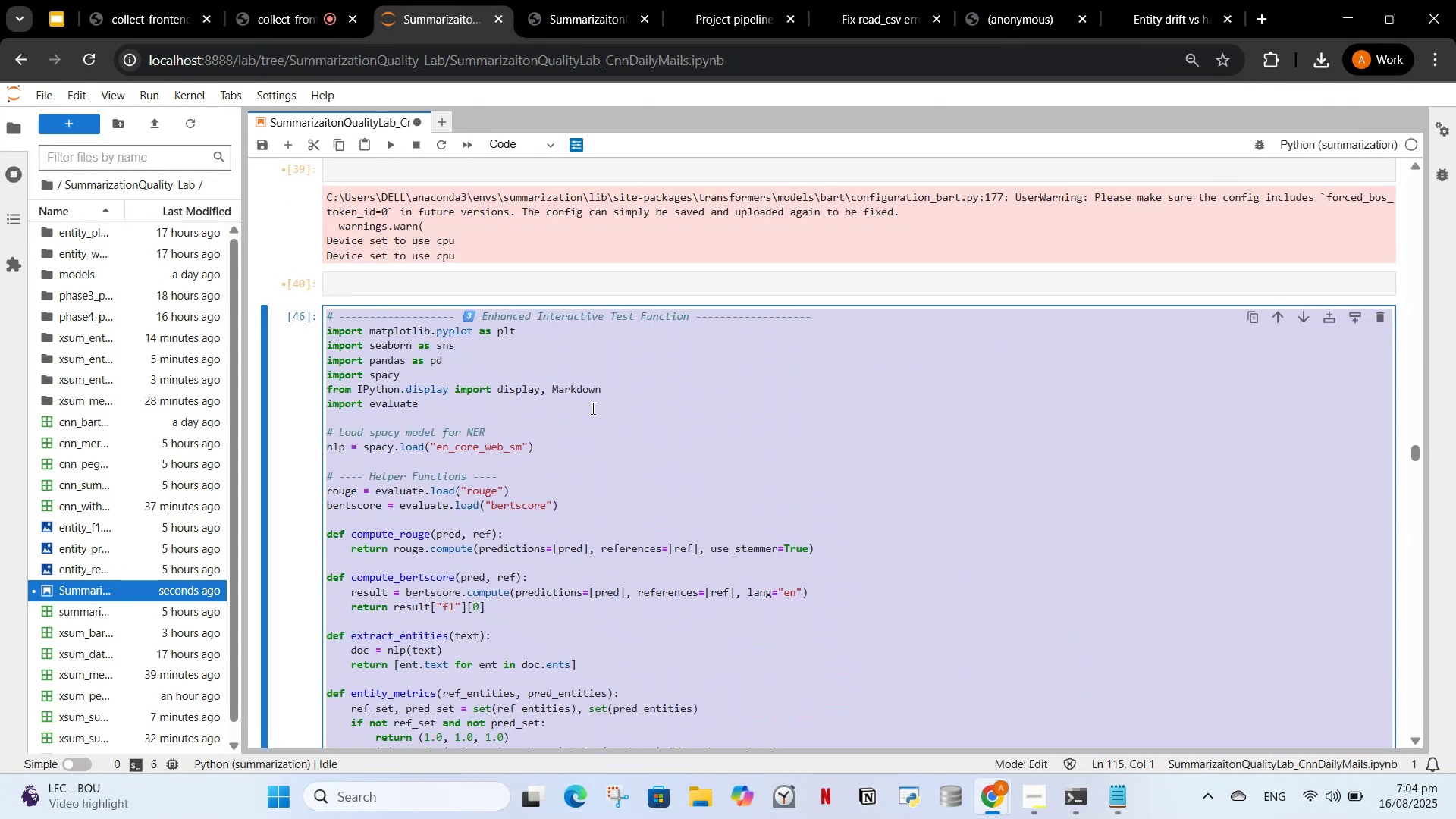 
left_click([592, 409])
 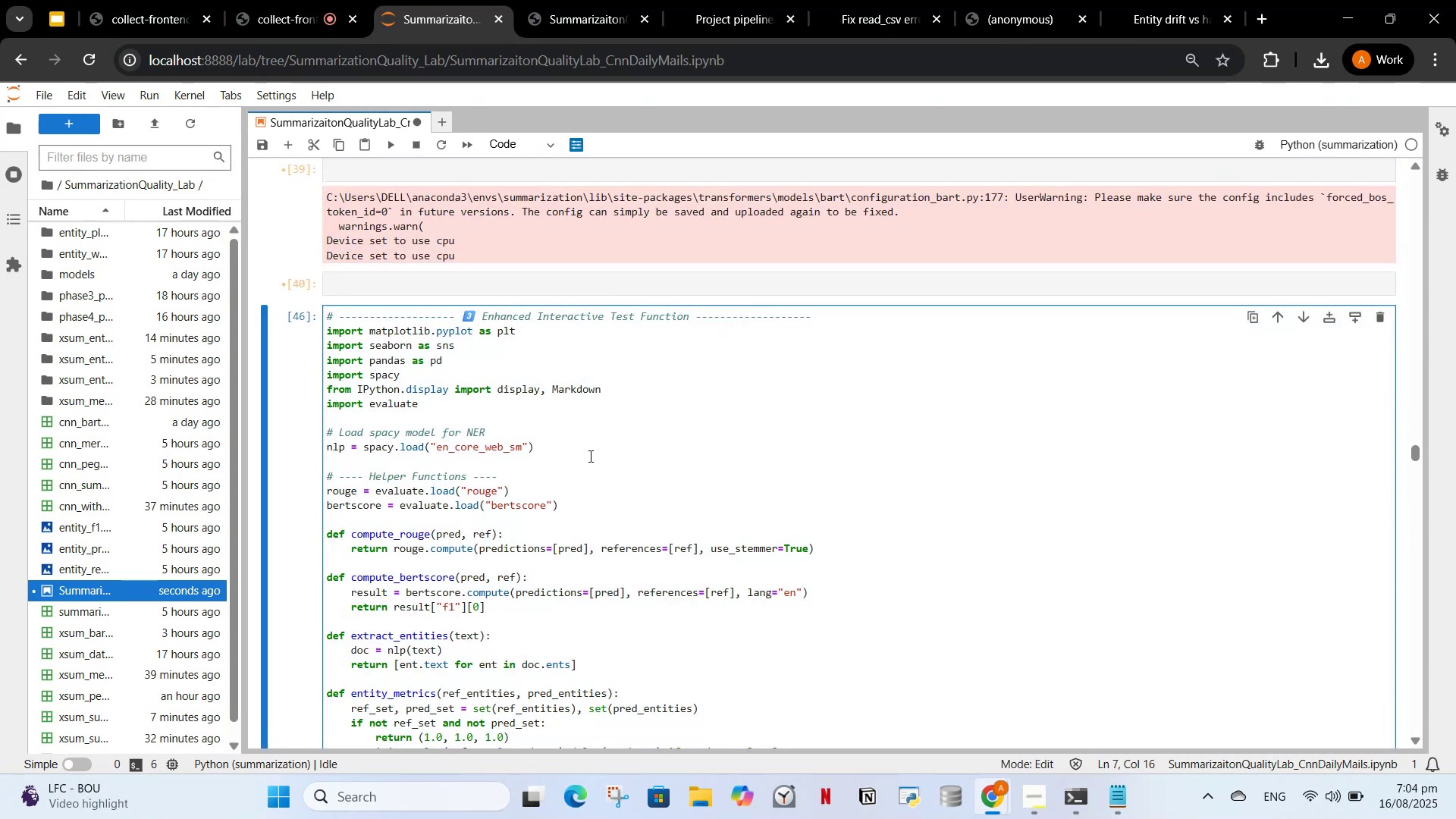 
scroll: coordinate [589, 456], scroll_direction: down, amount: 1.0
 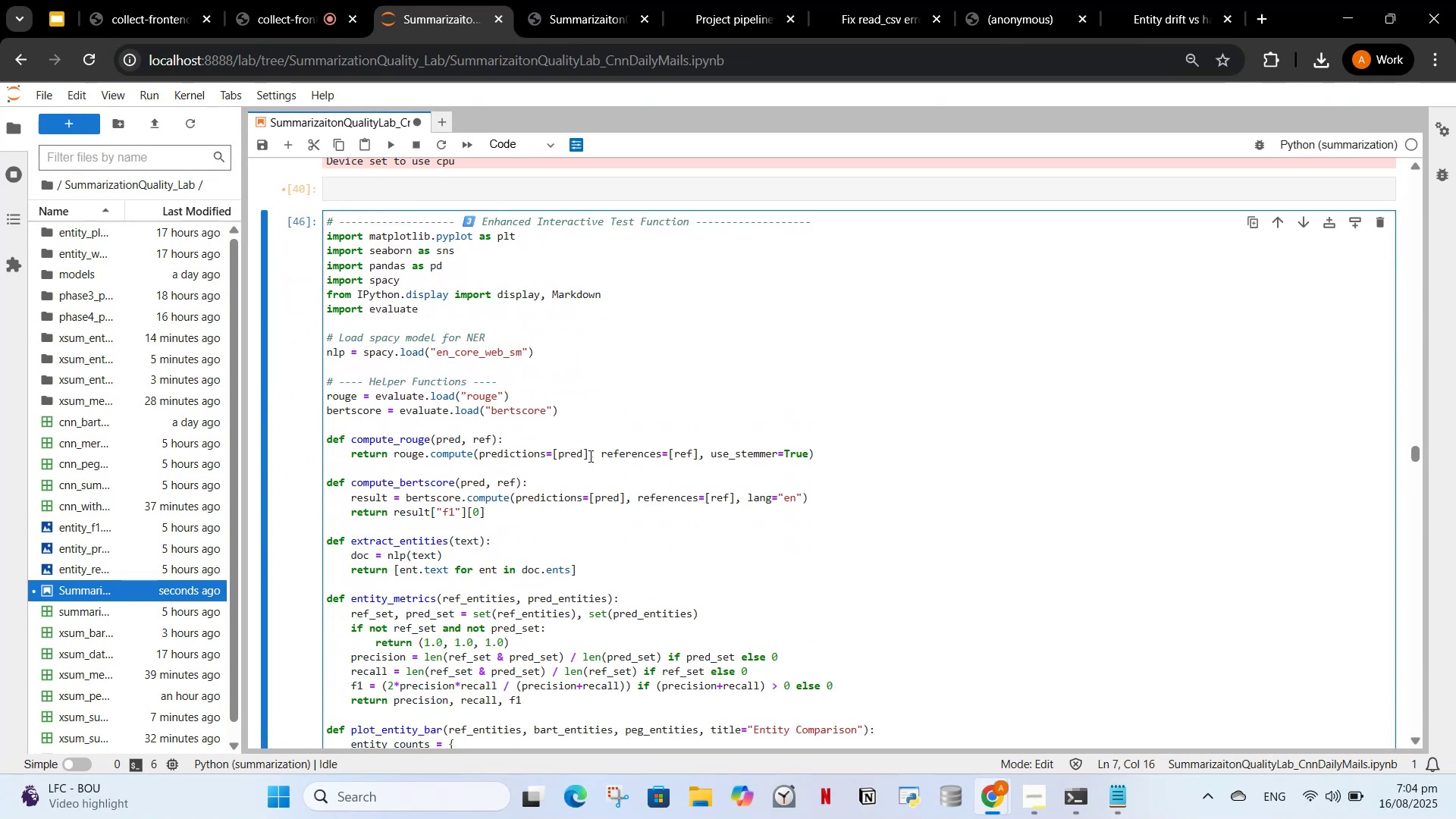 
left_click([589, 456])
 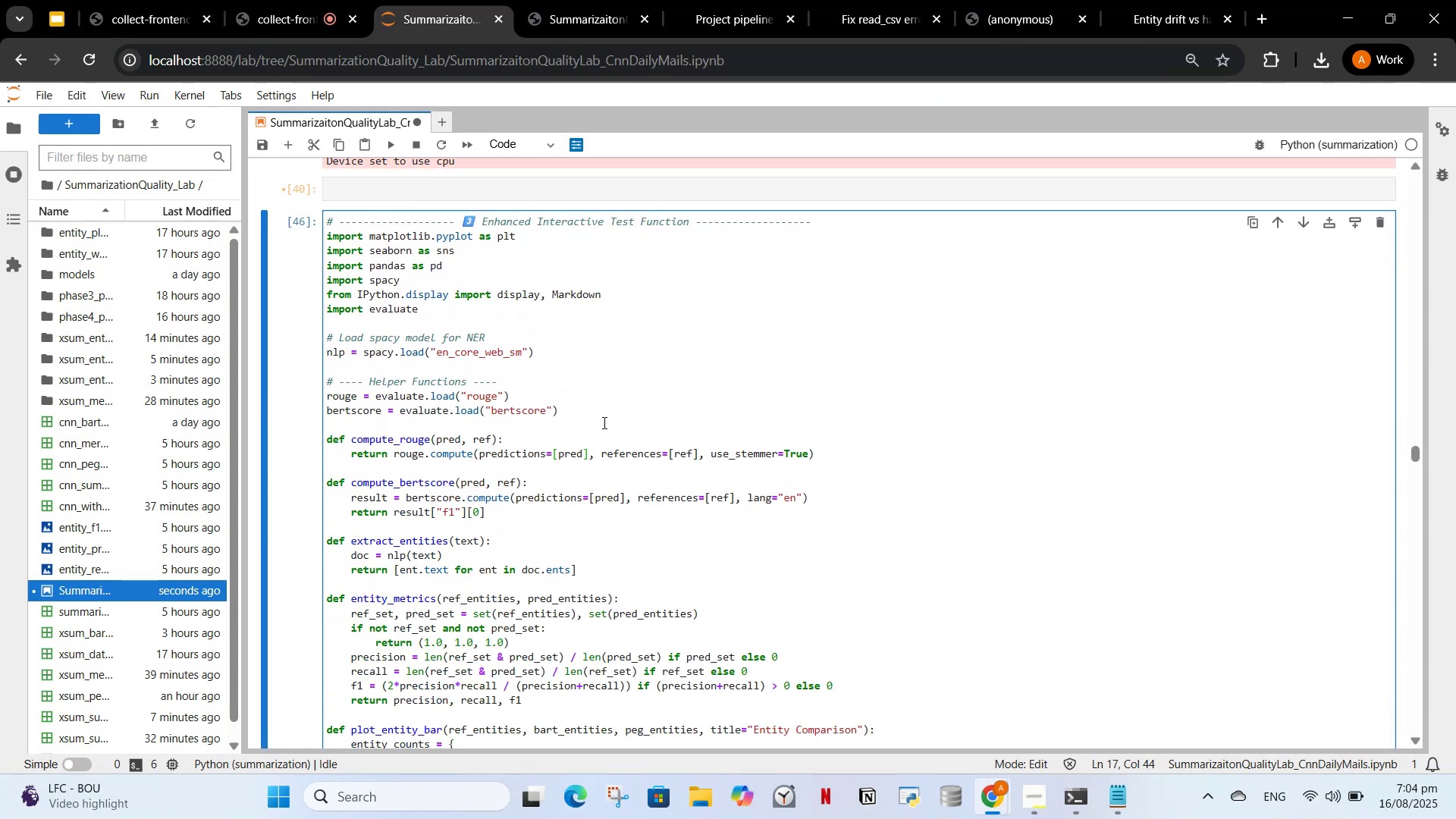 
left_click([603, 422])
 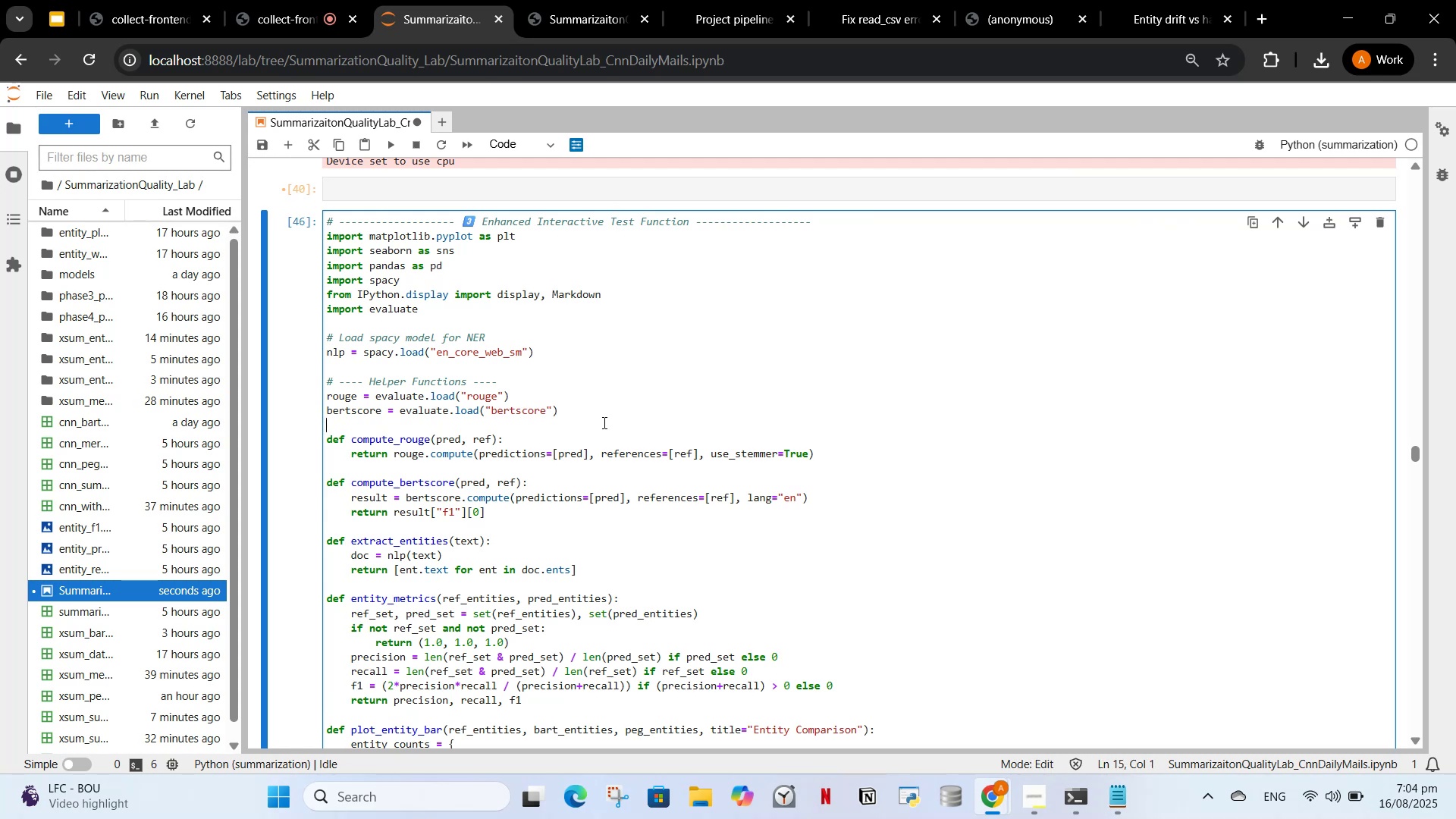 
key(Control+X)
 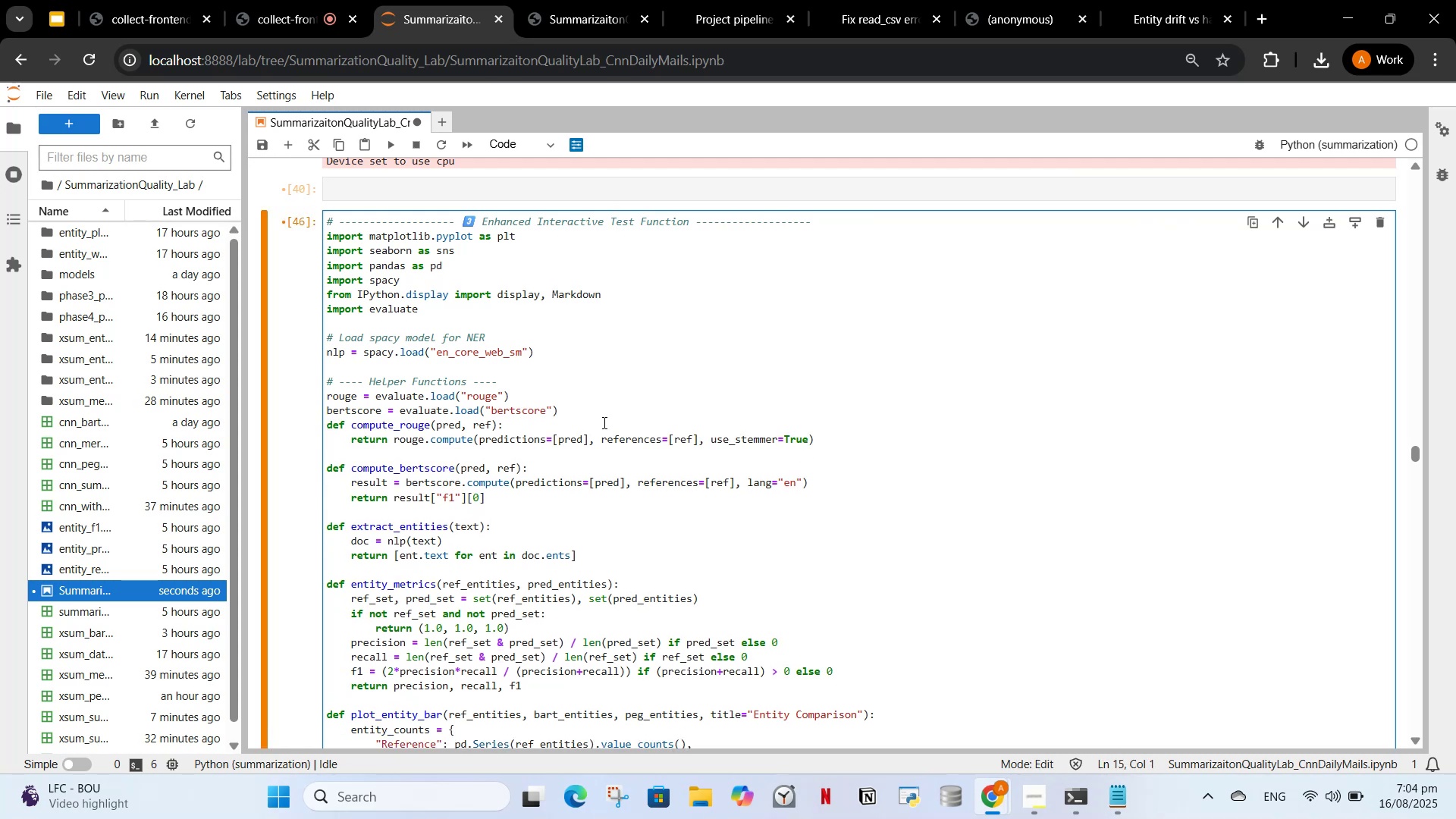 
key(Control+Z)
 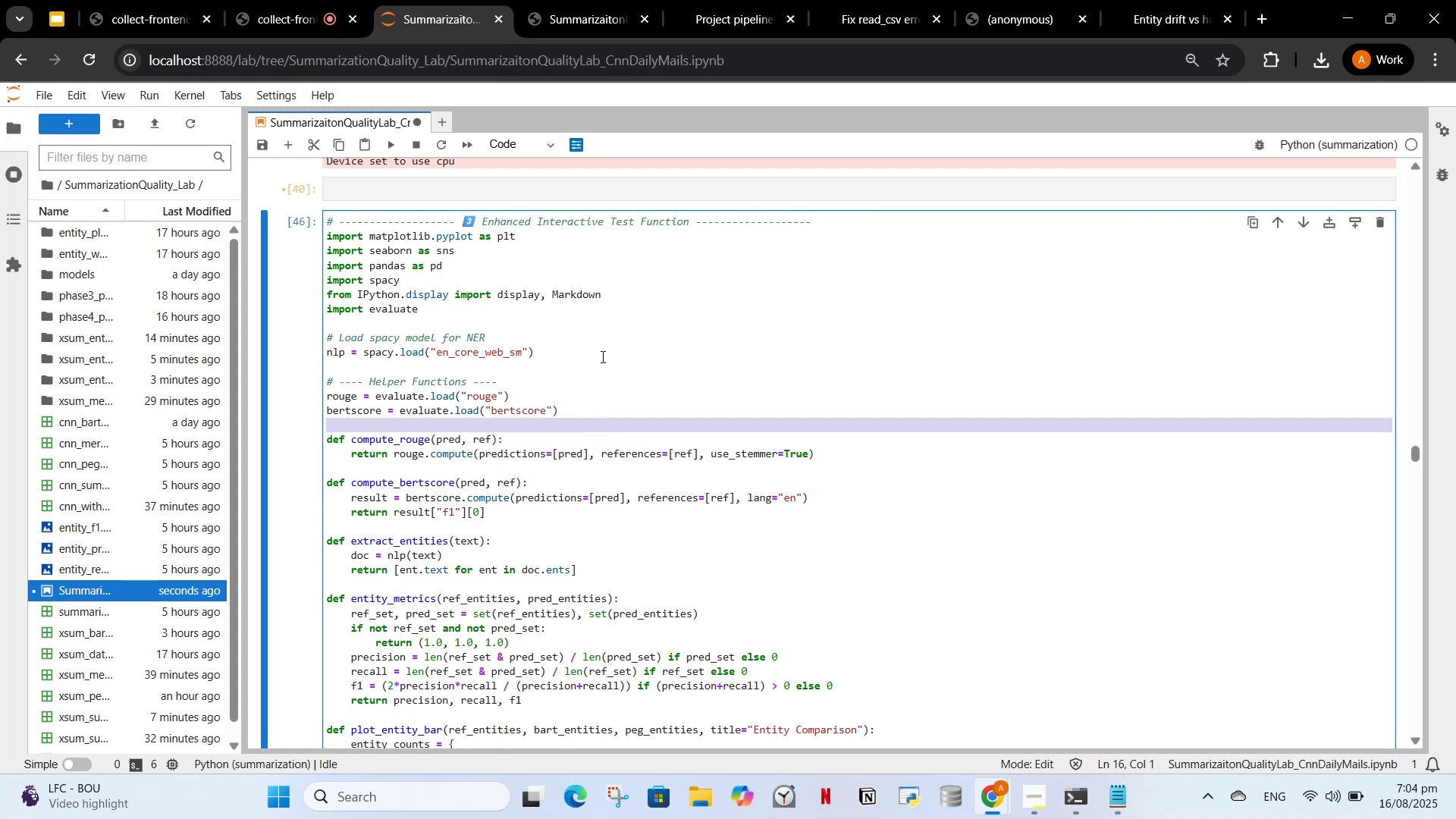 
double_click([601, 370])
 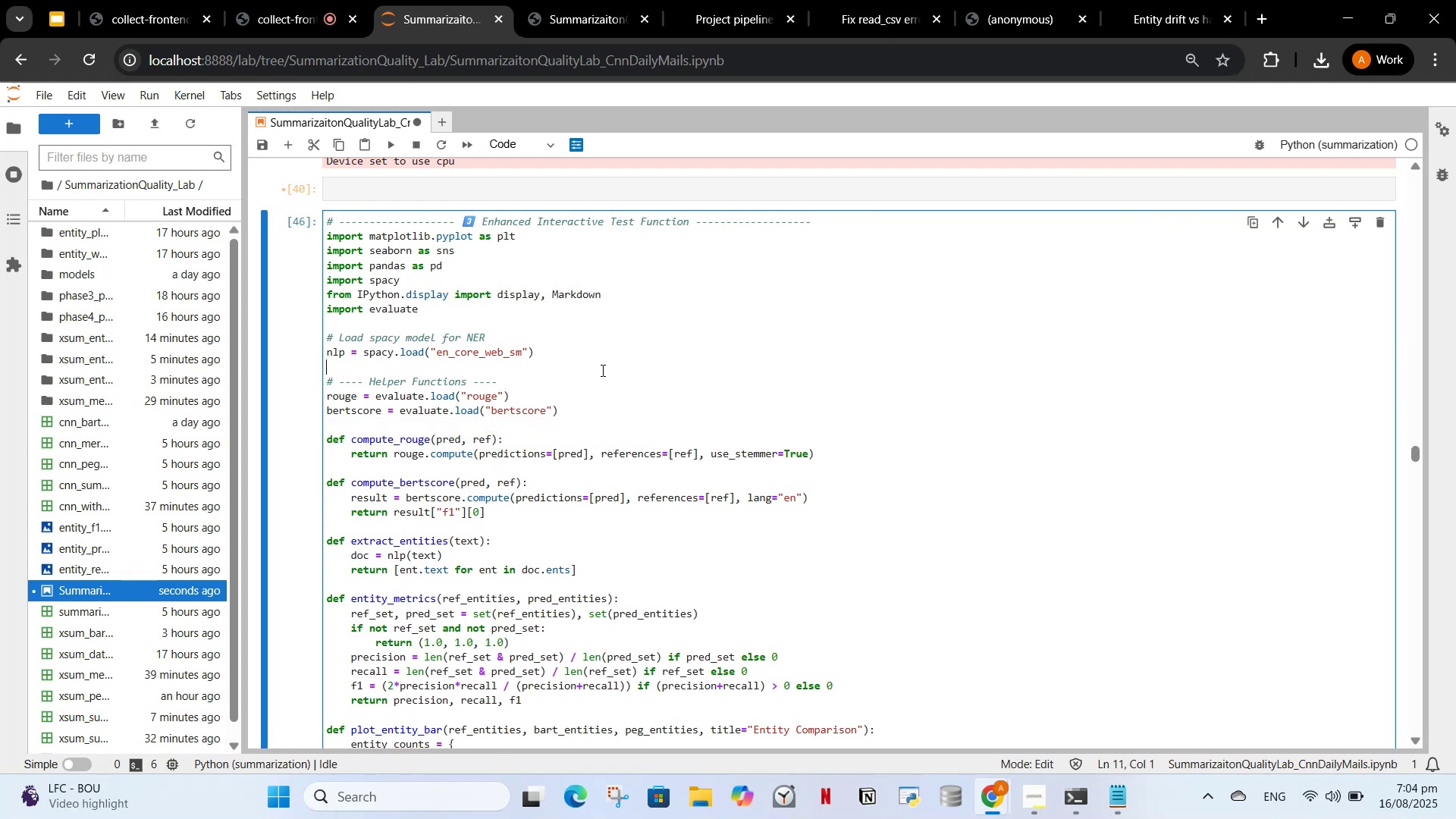 
key(Control+A)
 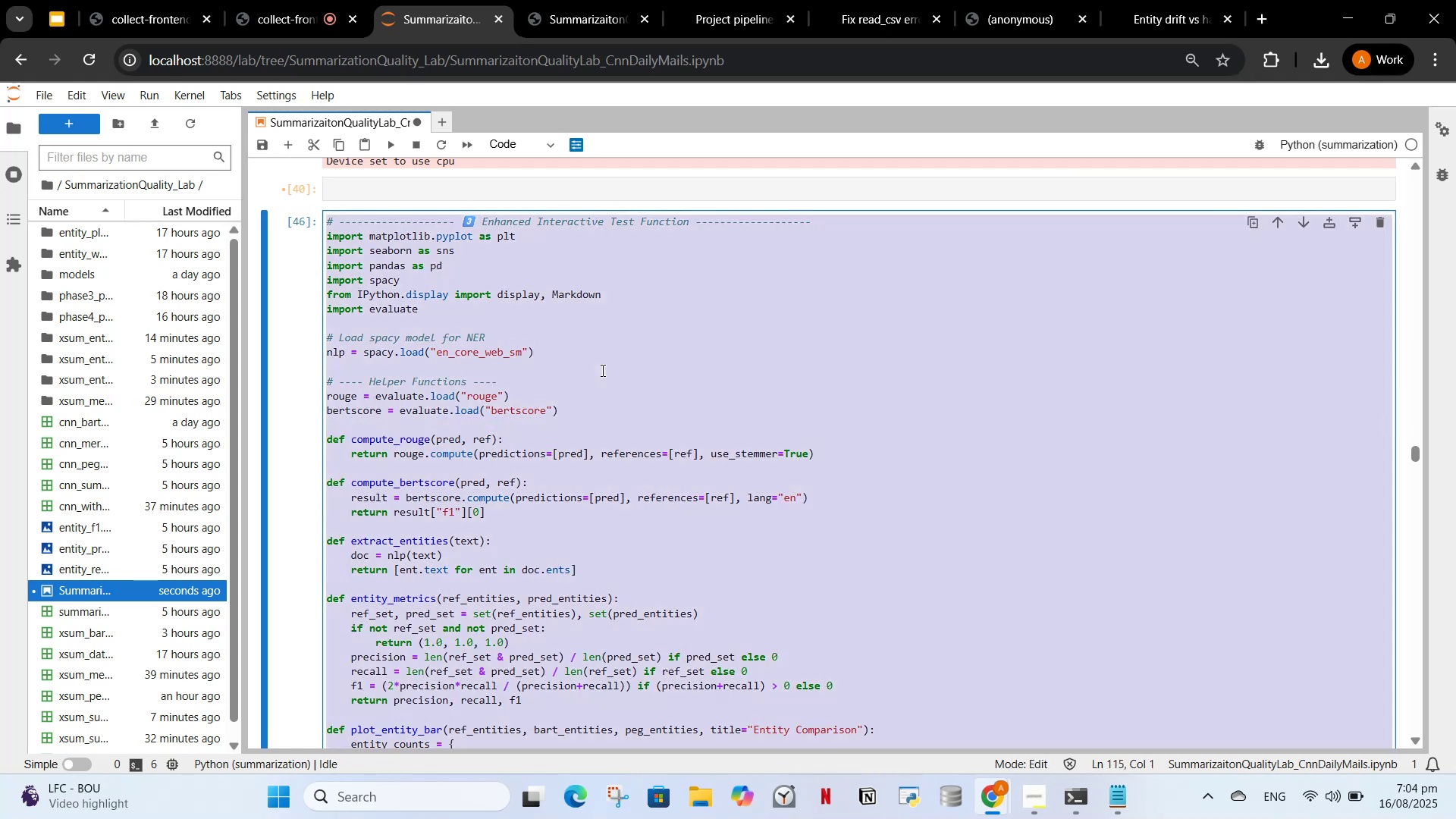 
key(Control+X)
 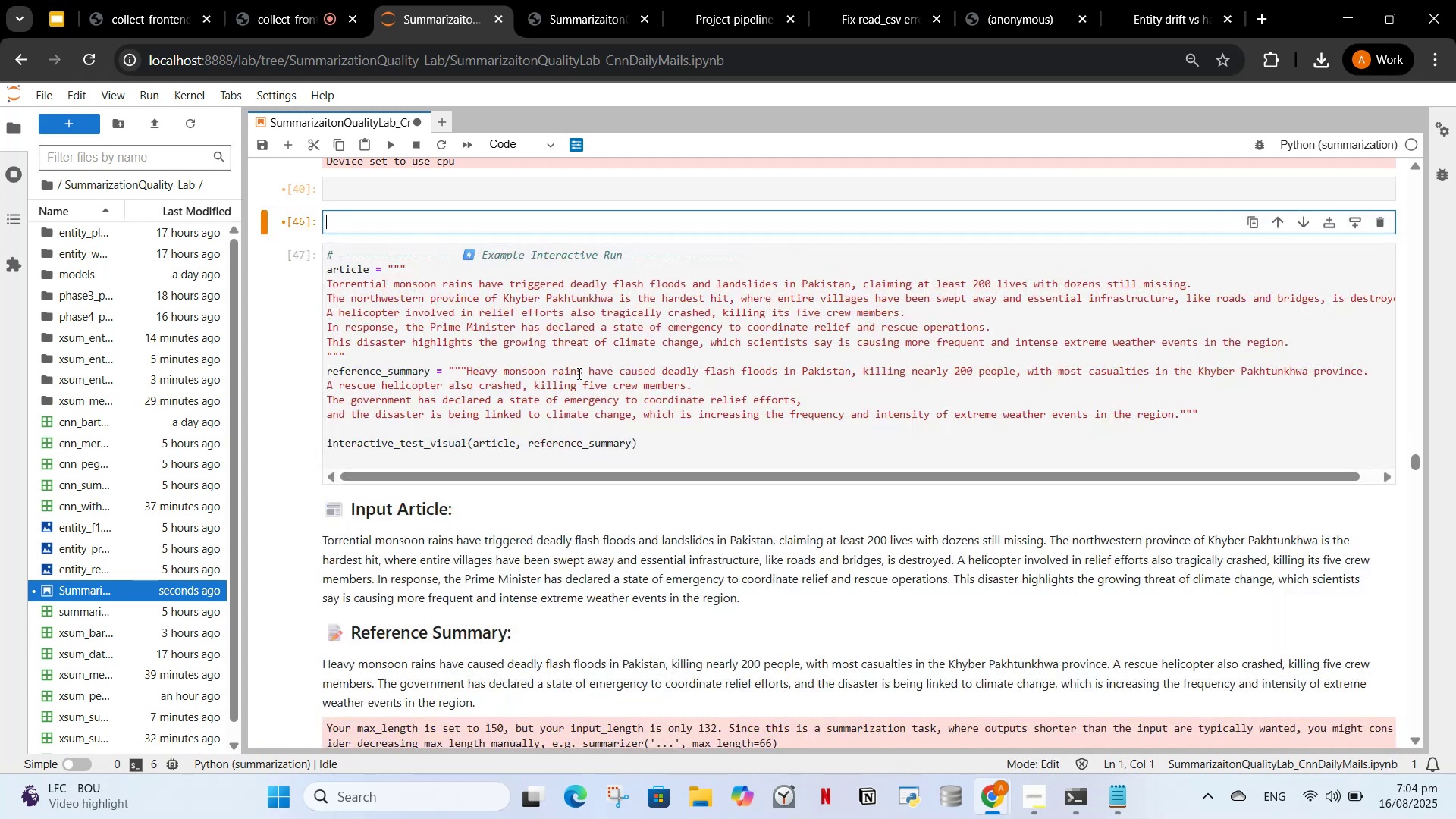 
scroll: coordinate [578, 373], scroll_direction: up, amount: 3.0
 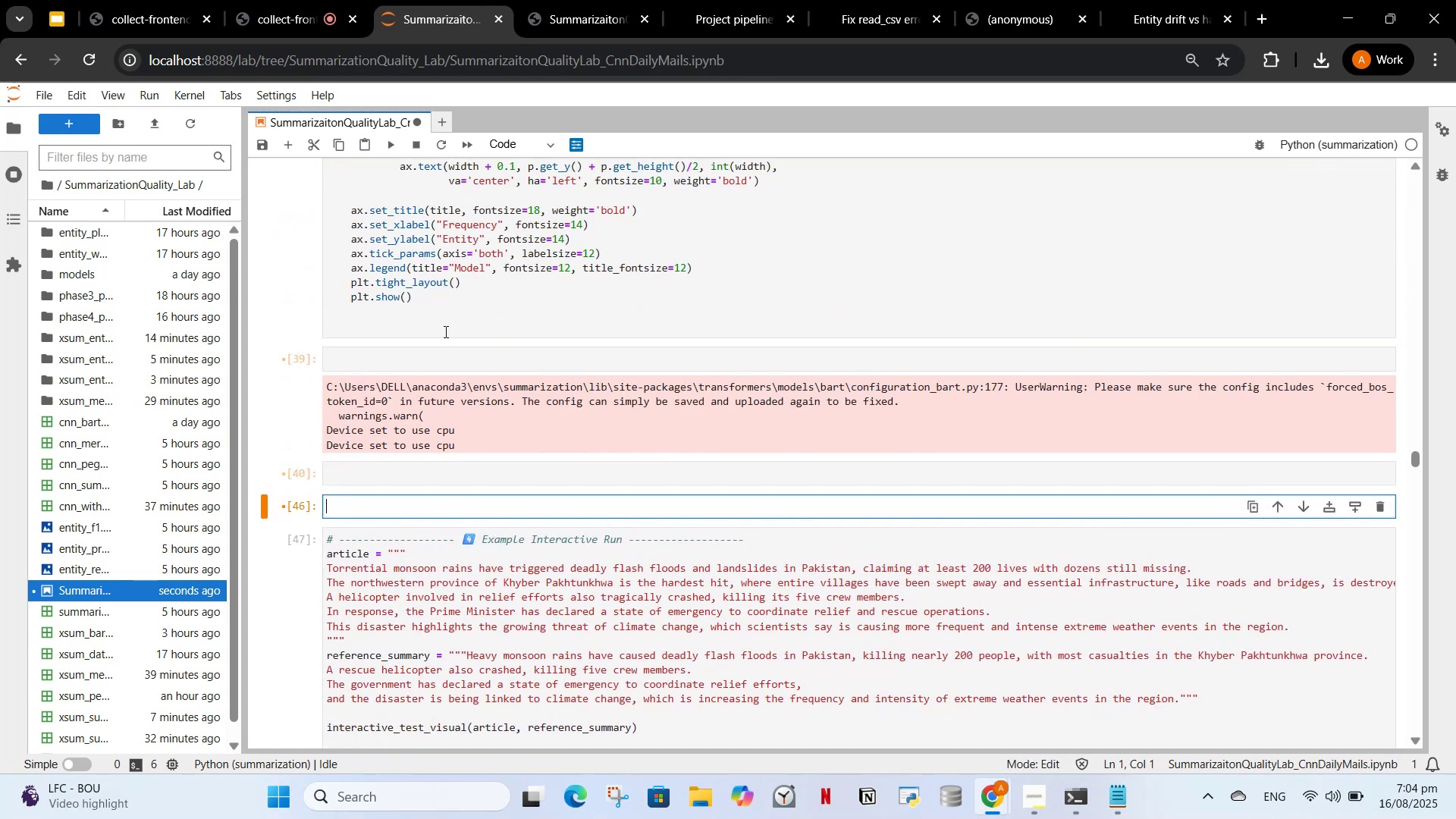 
left_click([444, 331])
 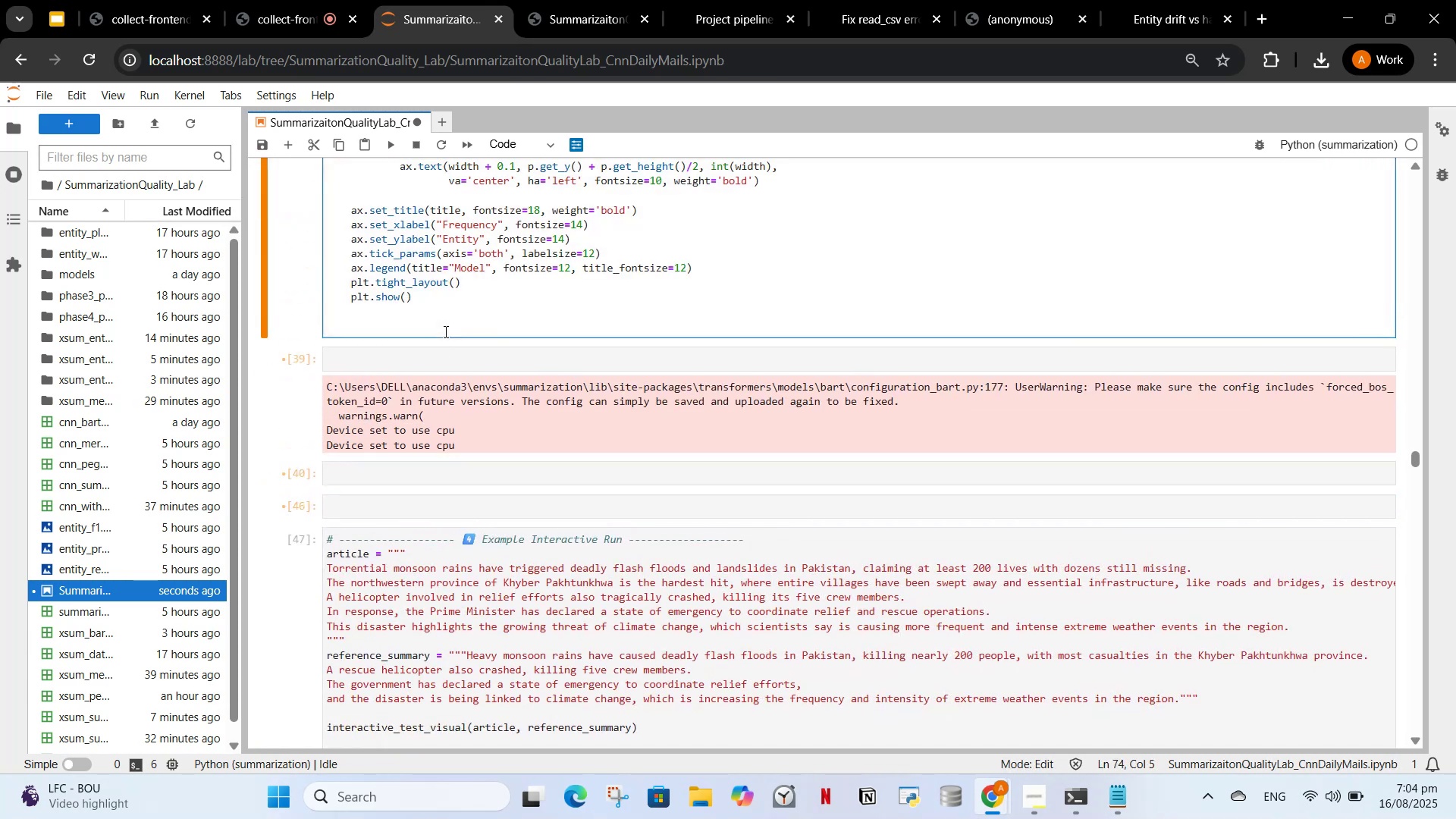 
key(Backspace)
 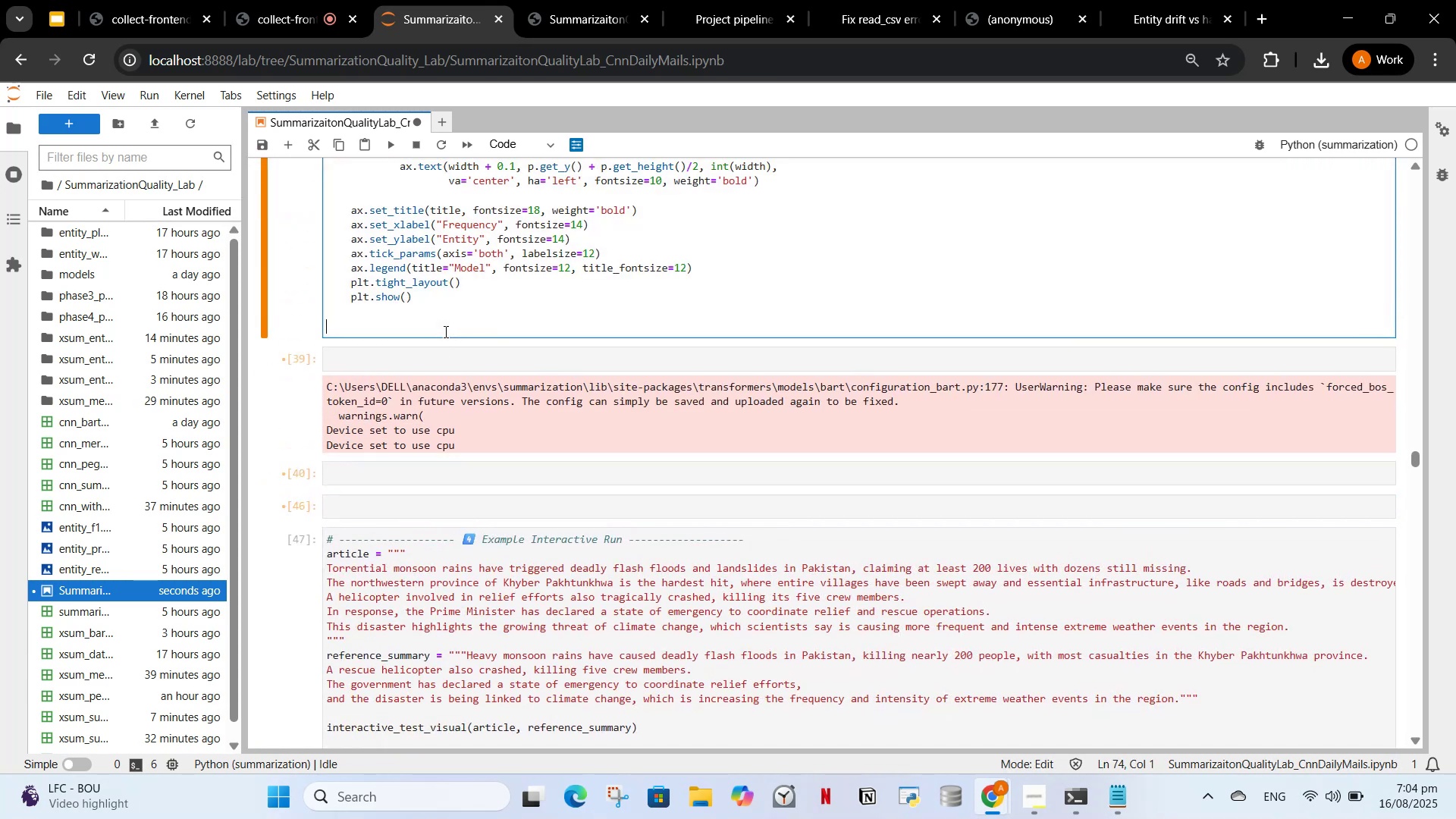 
key(Control+V)
 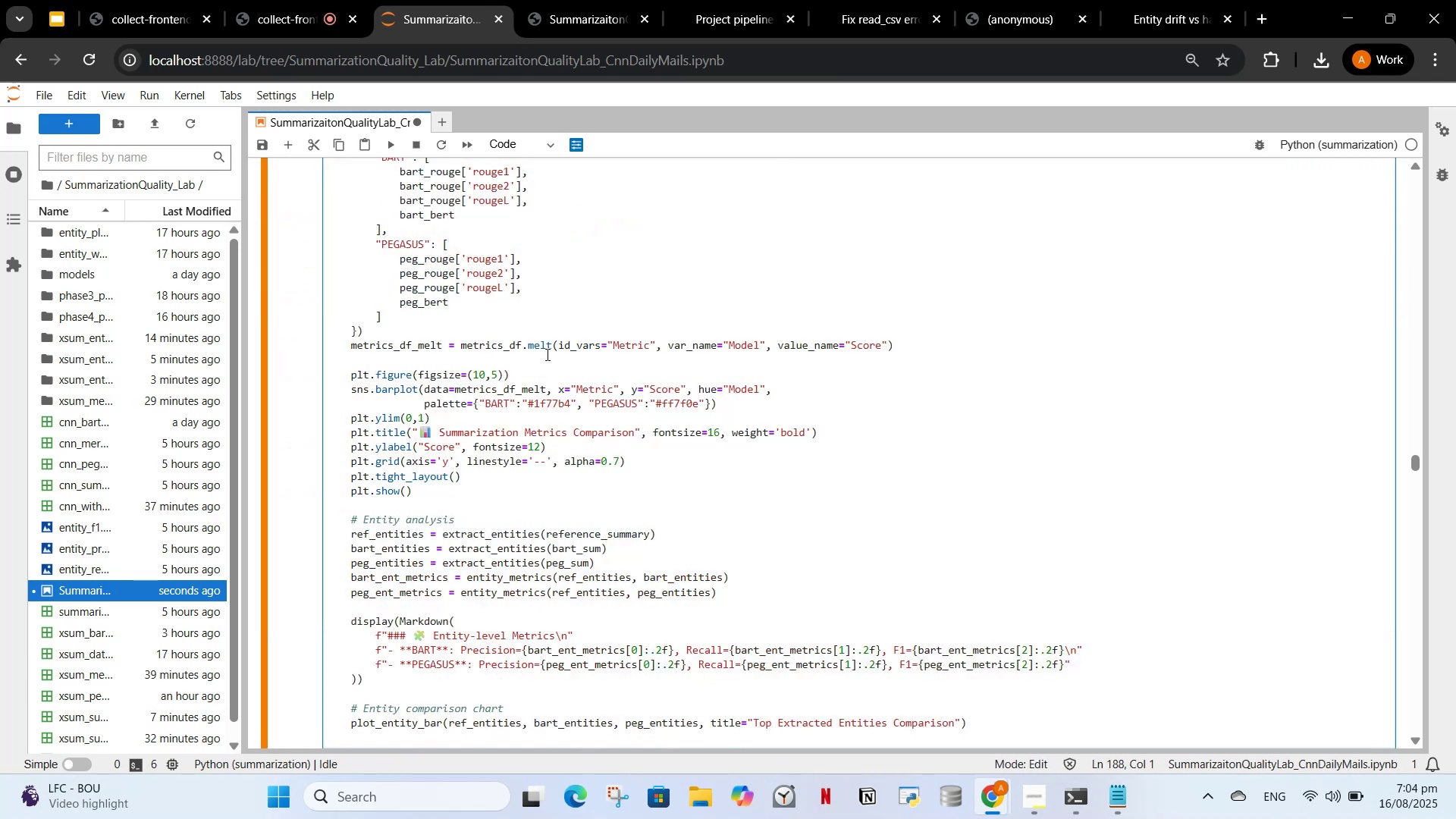 
scroll: coordinate [639, 435], scroll_direction: down, amount: 2.0
 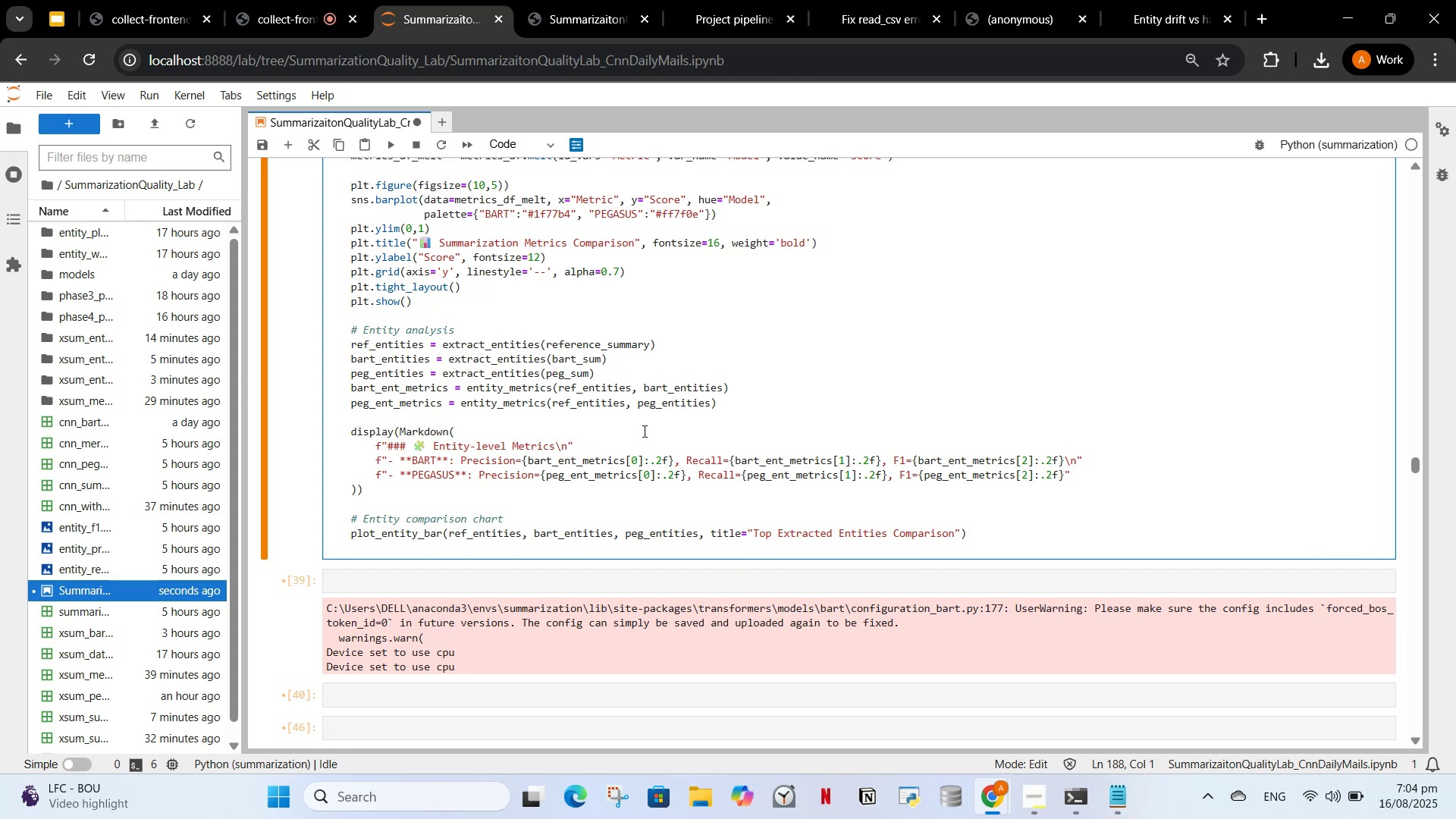 
key(Enter)
 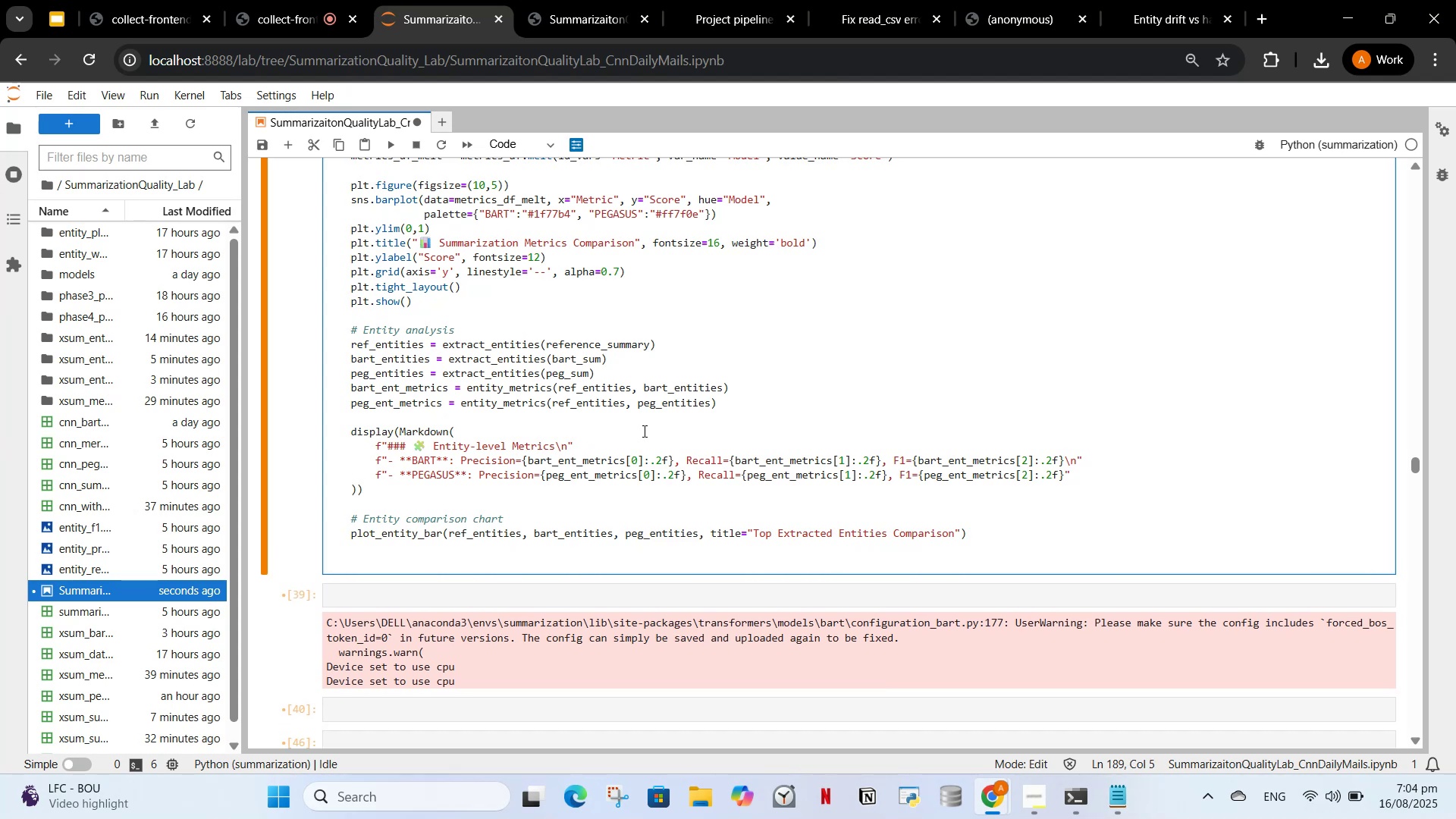 
key(Backspace)
 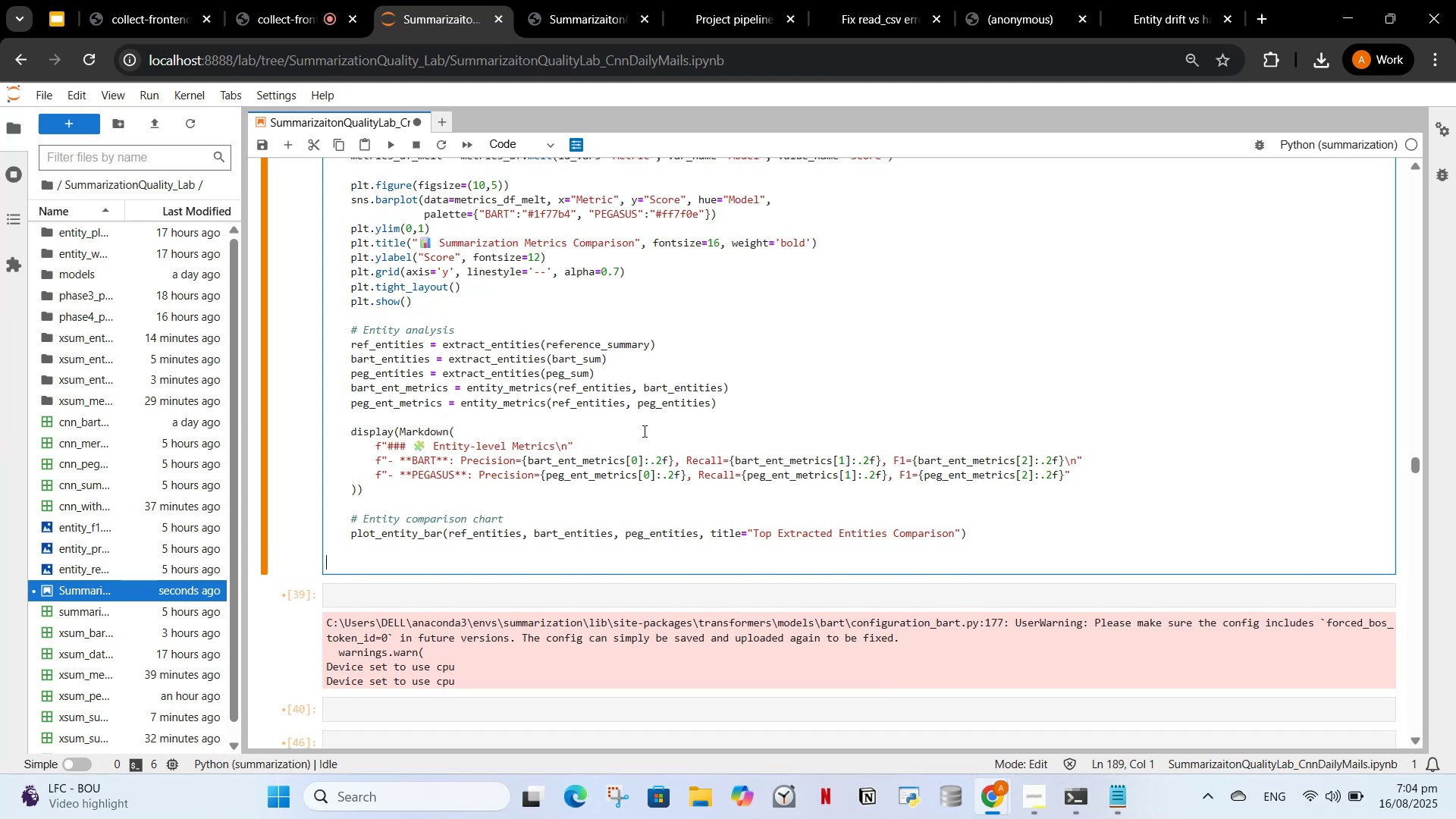 
key(Enter)
 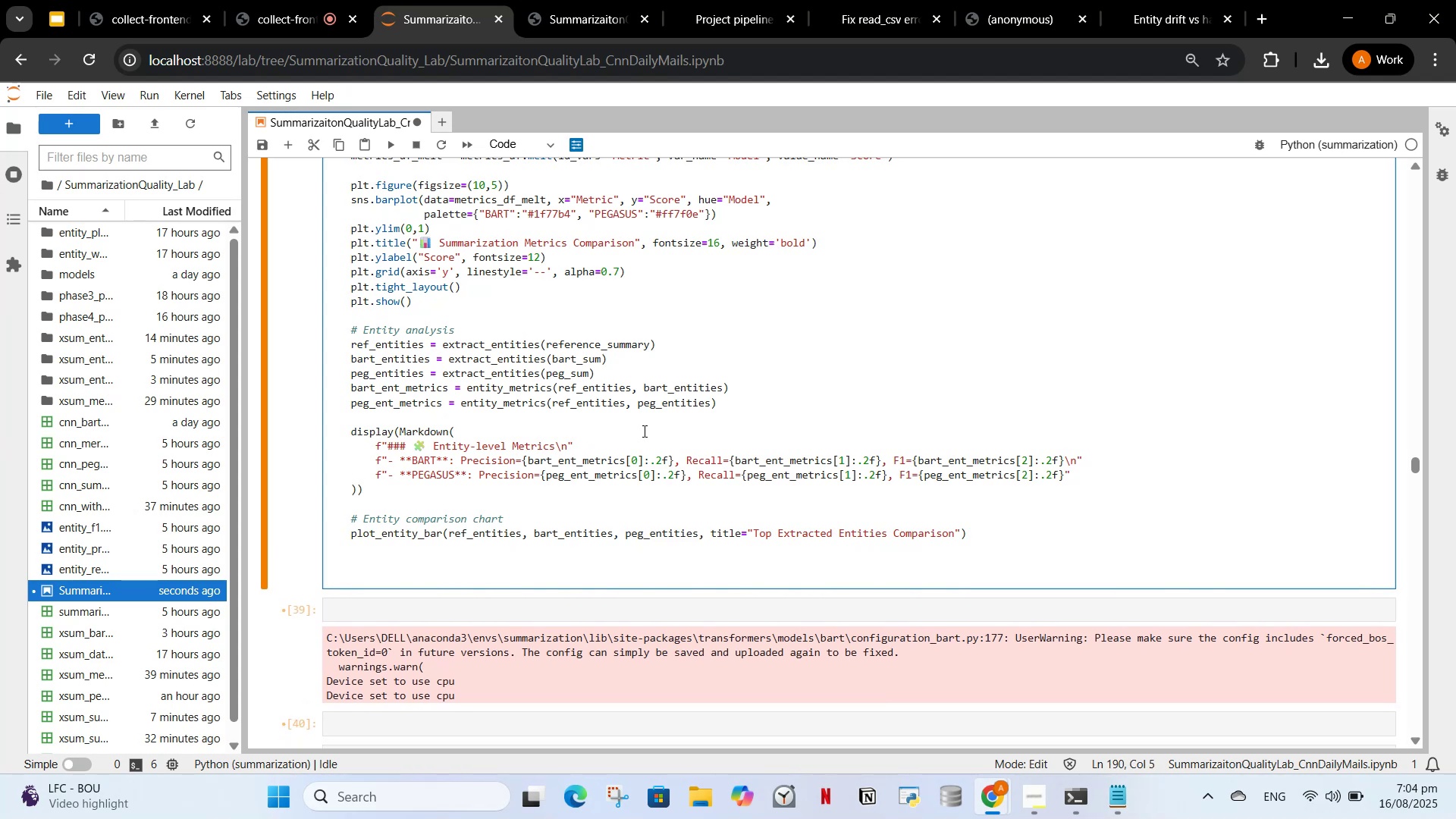 
key(Backspace)
 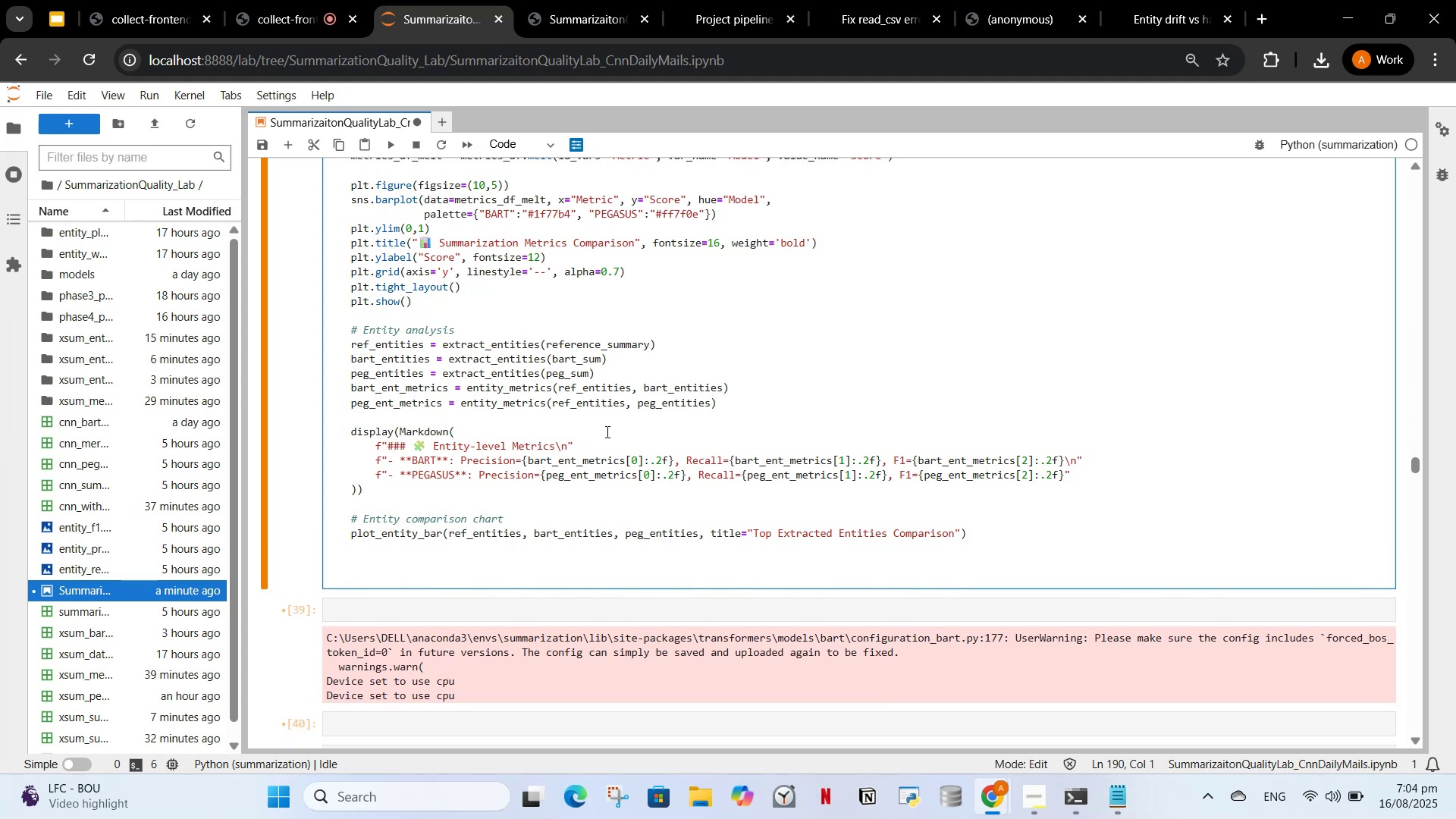 
scroll: coordinate [639, 512], scroll_direction: down, amount: 4.0
 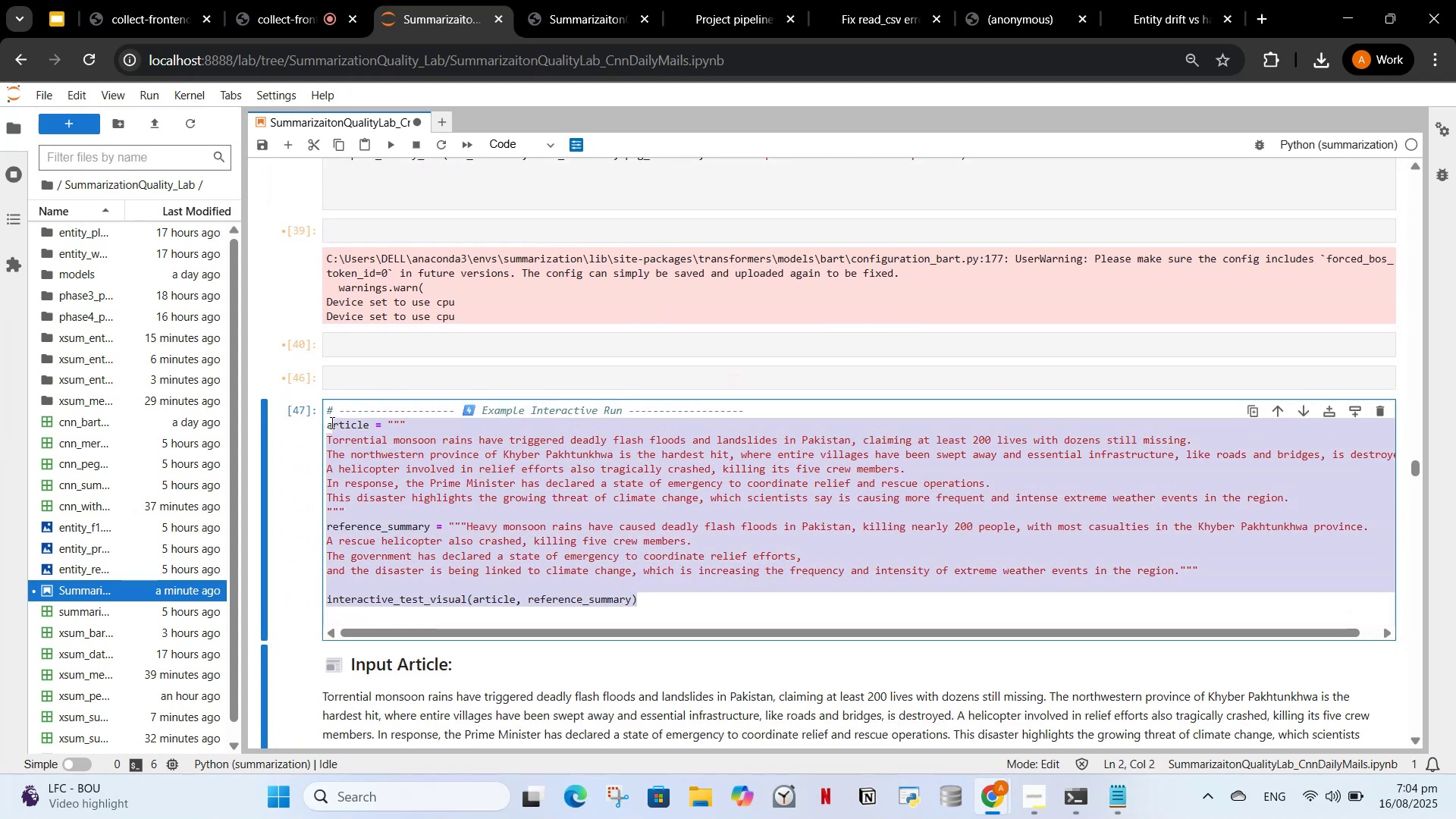 
key(Control+X)
 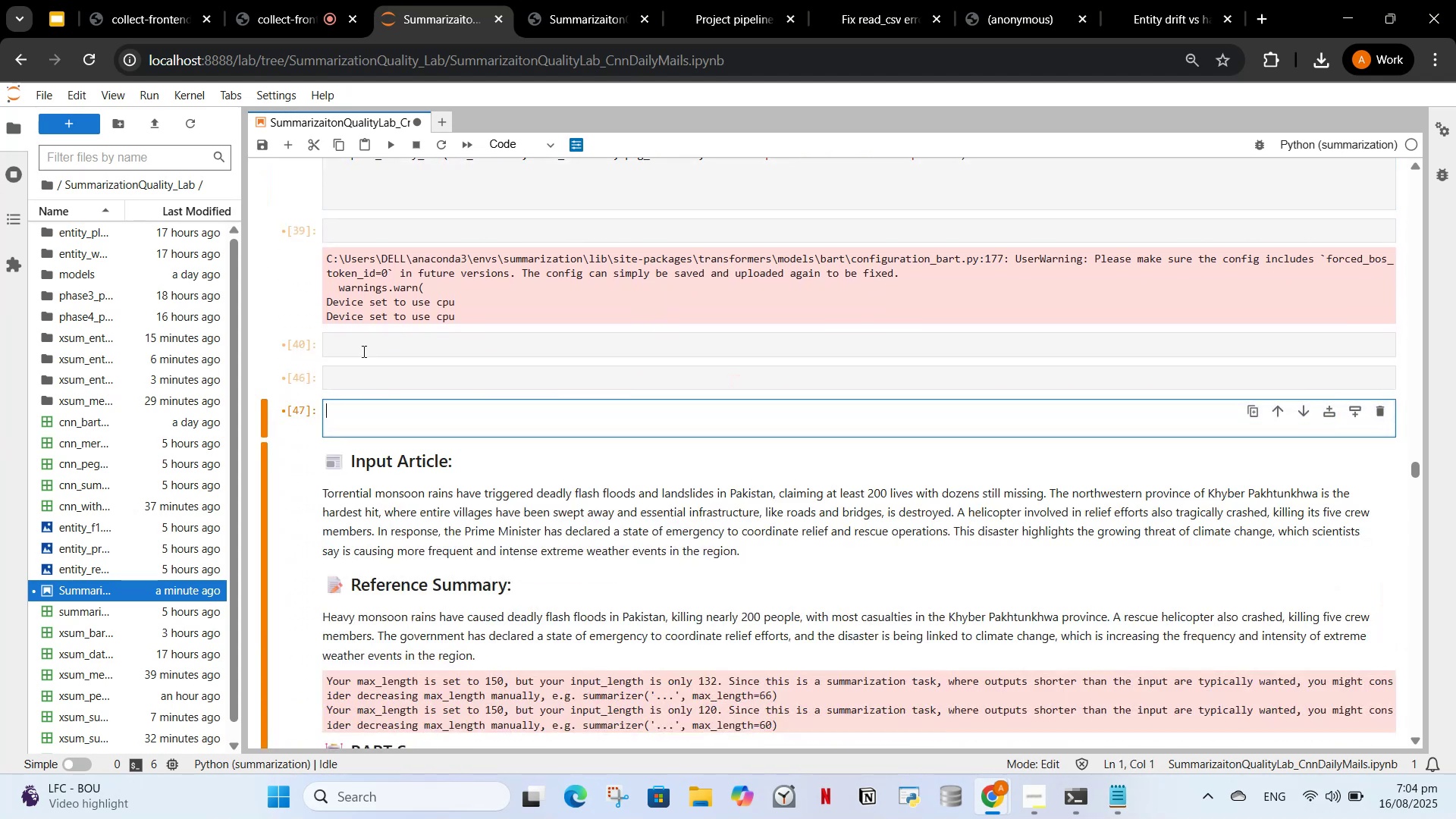 
scroll: coordinate [422, 415], scroll_direction: up, amount: 4.0
 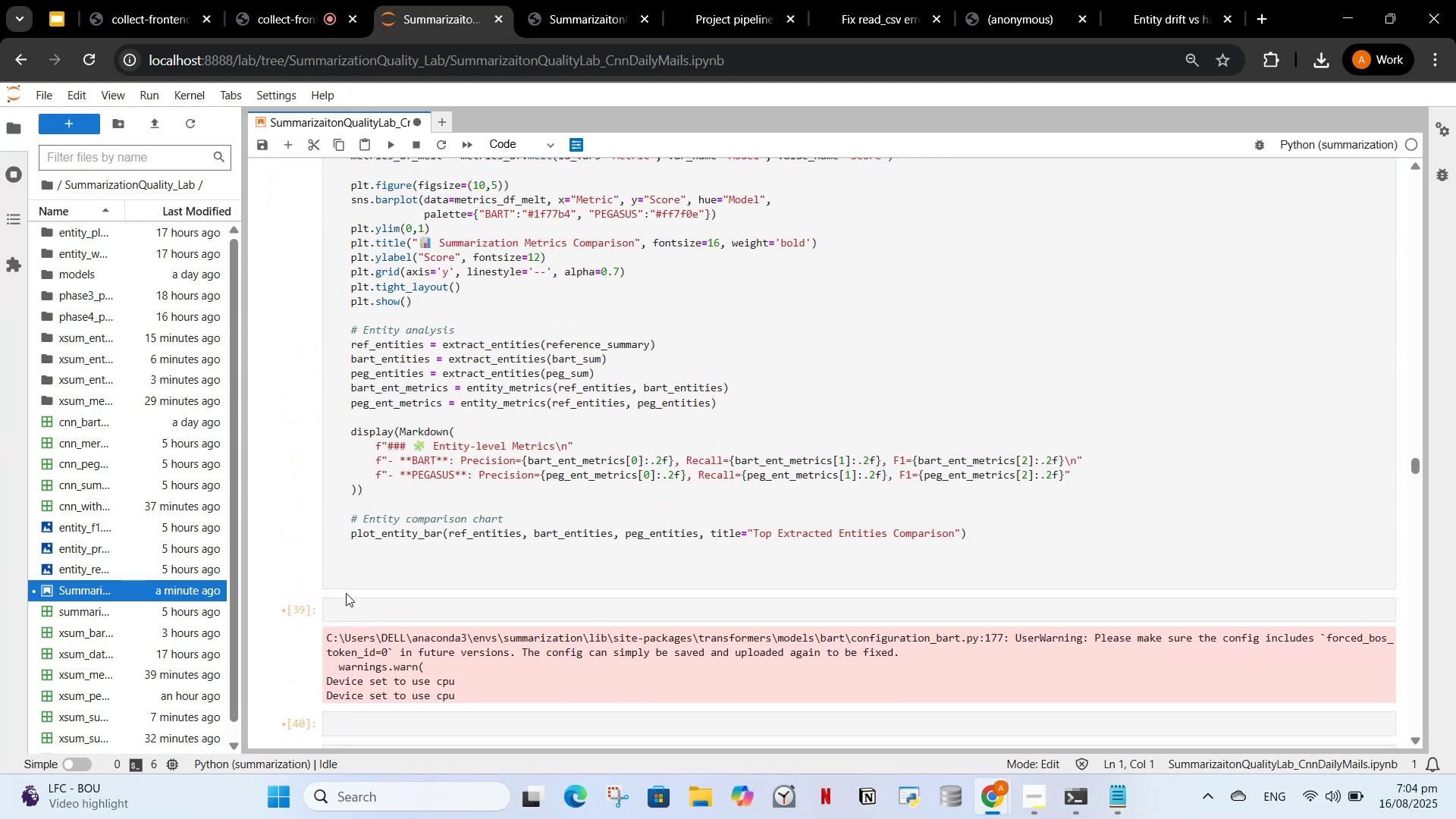 
left_click([354, 571])
 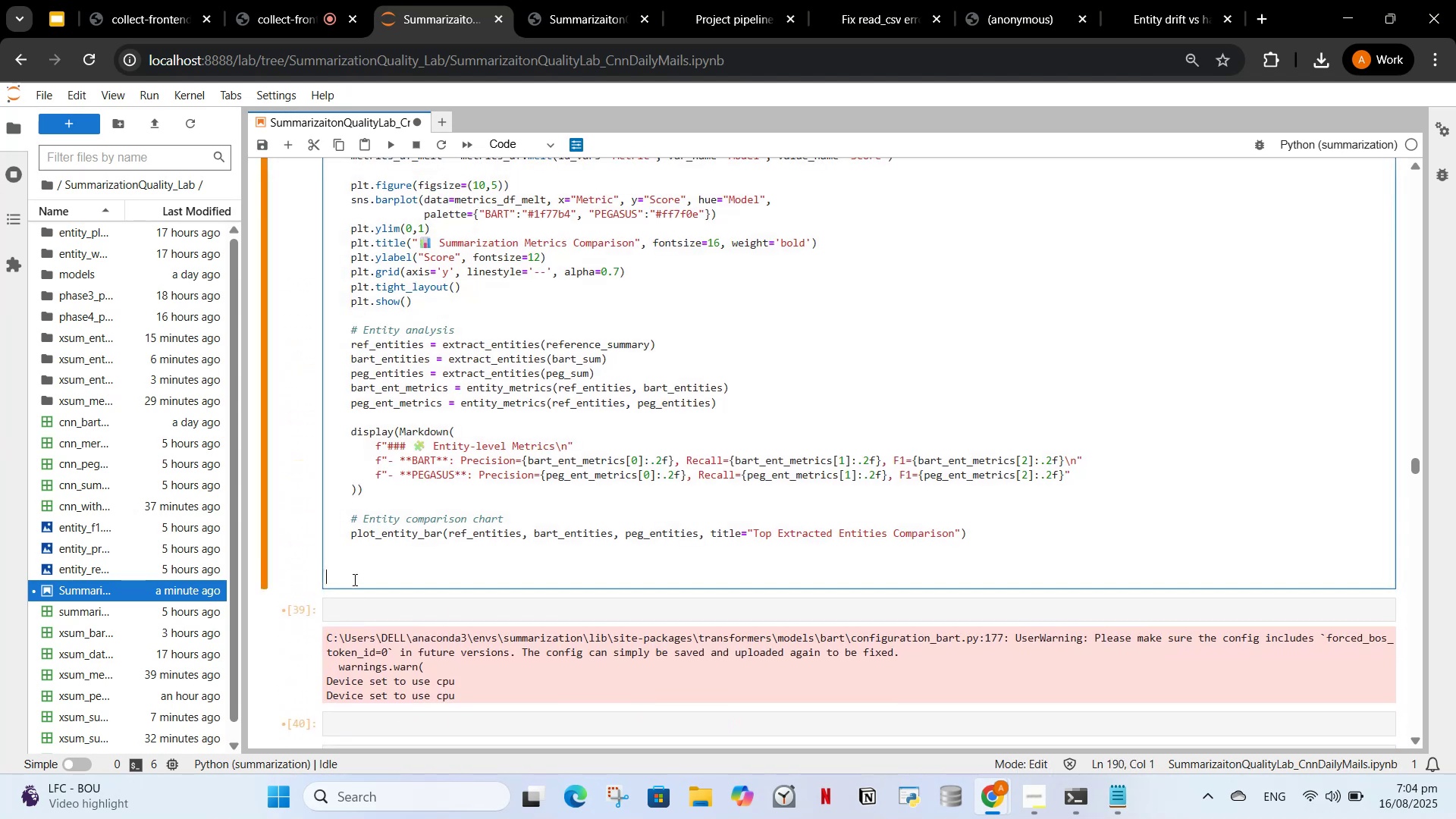 
key(Control+V)
 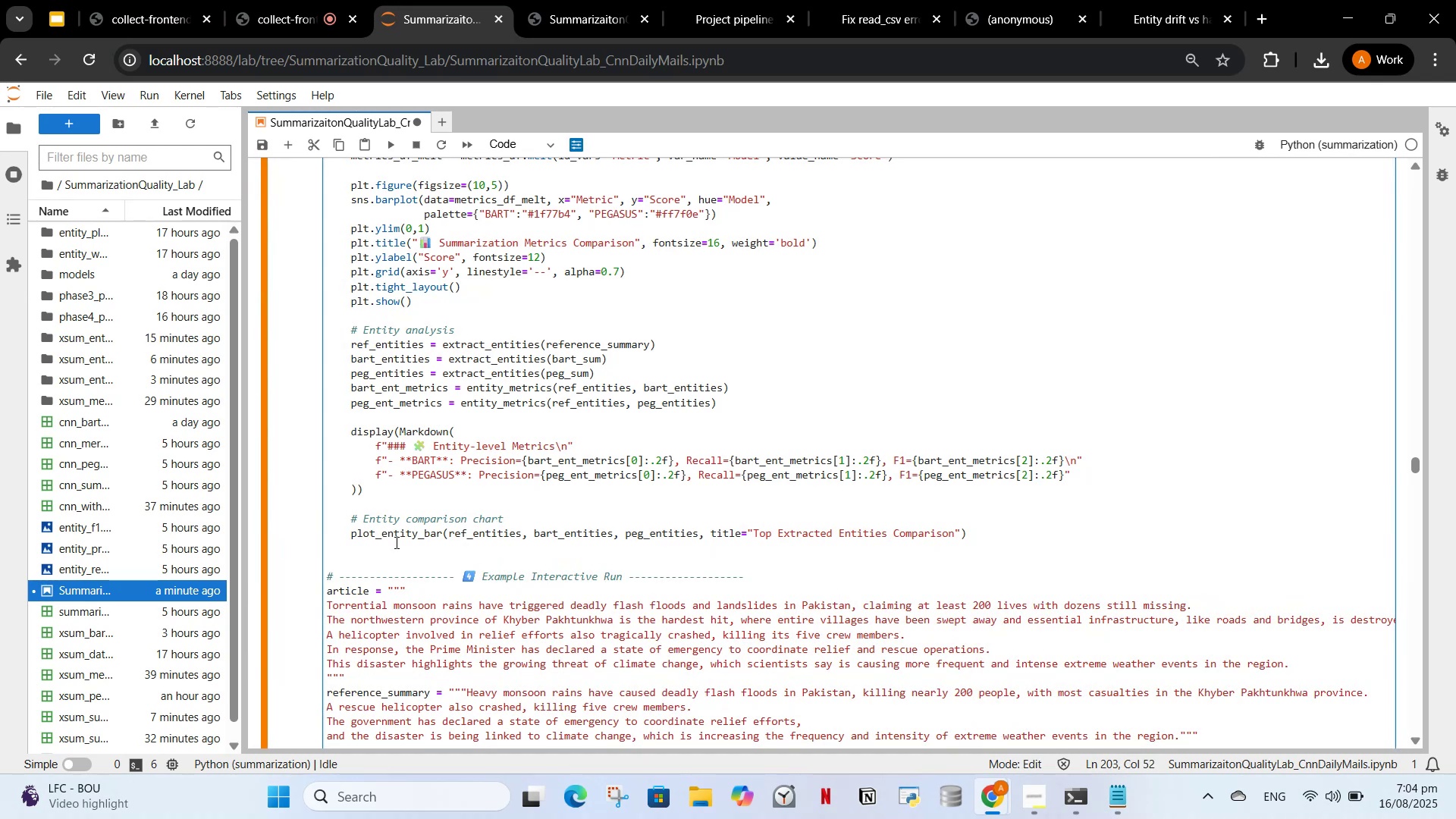 
scroll: coordinate [494, 546], scroll_direction: up, amount: 30.0
 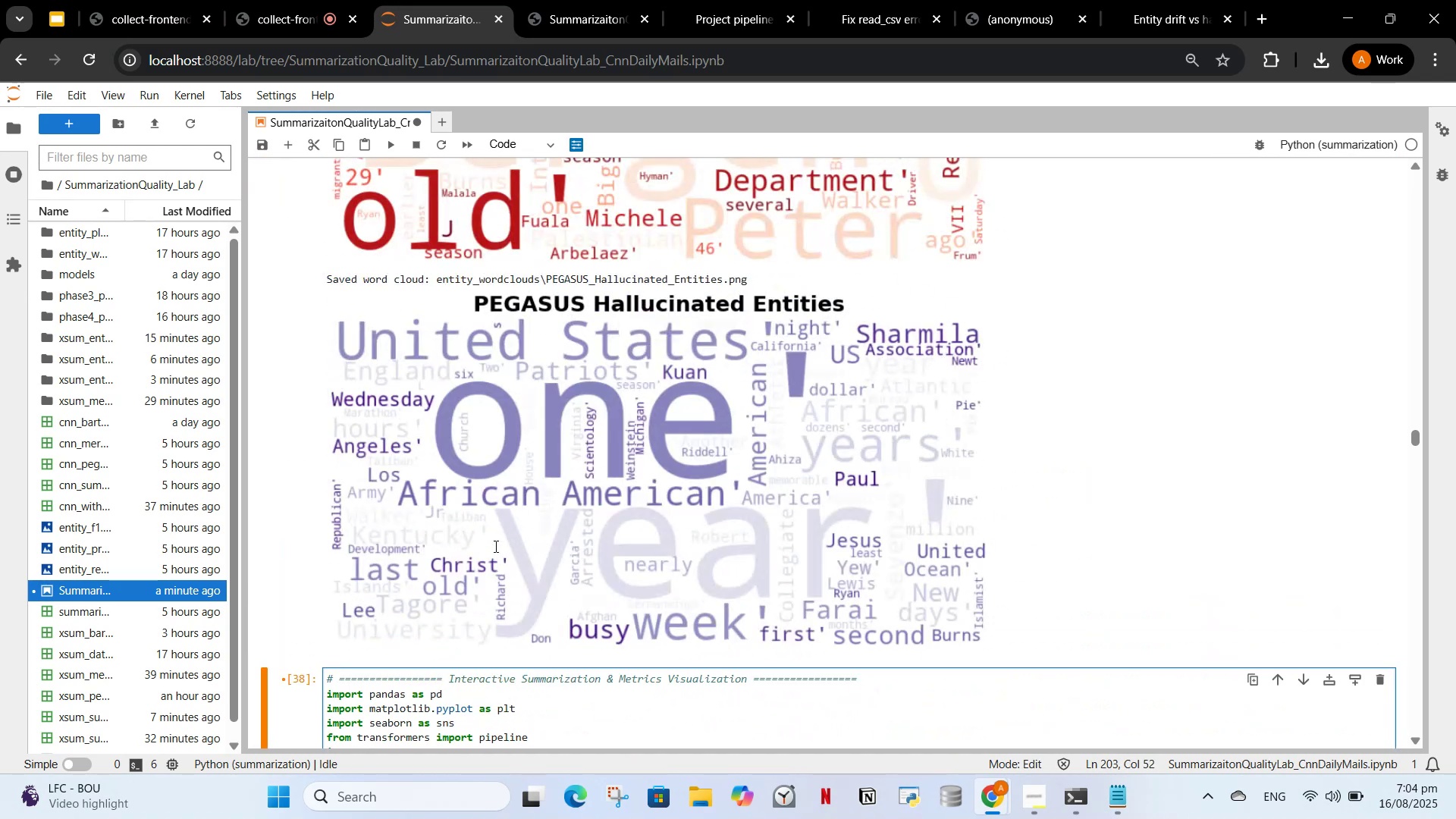 
scroll: coordinate [598, 434], scroll_direction: down, amount: 11.0
 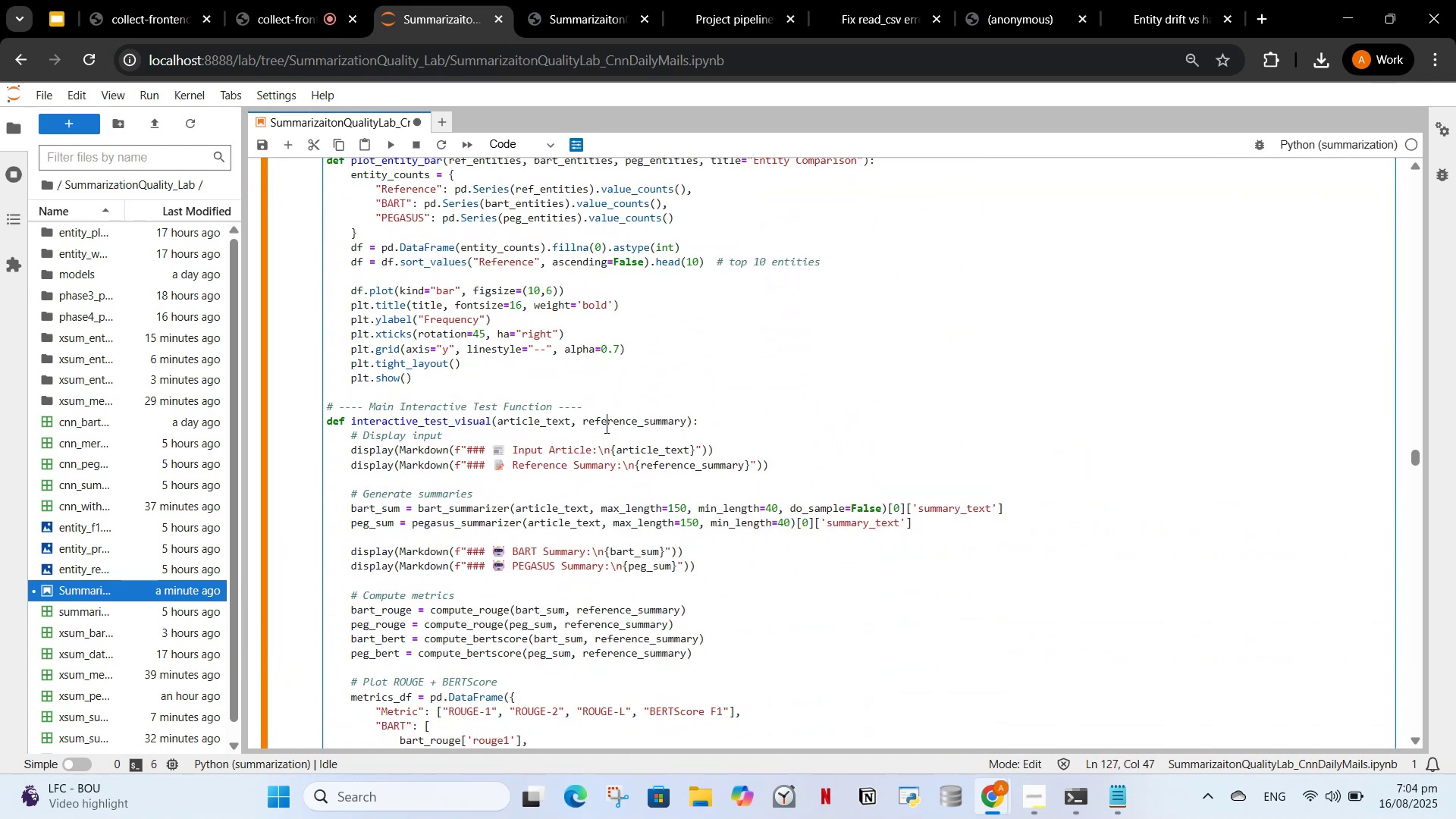 
key(Control+A)
 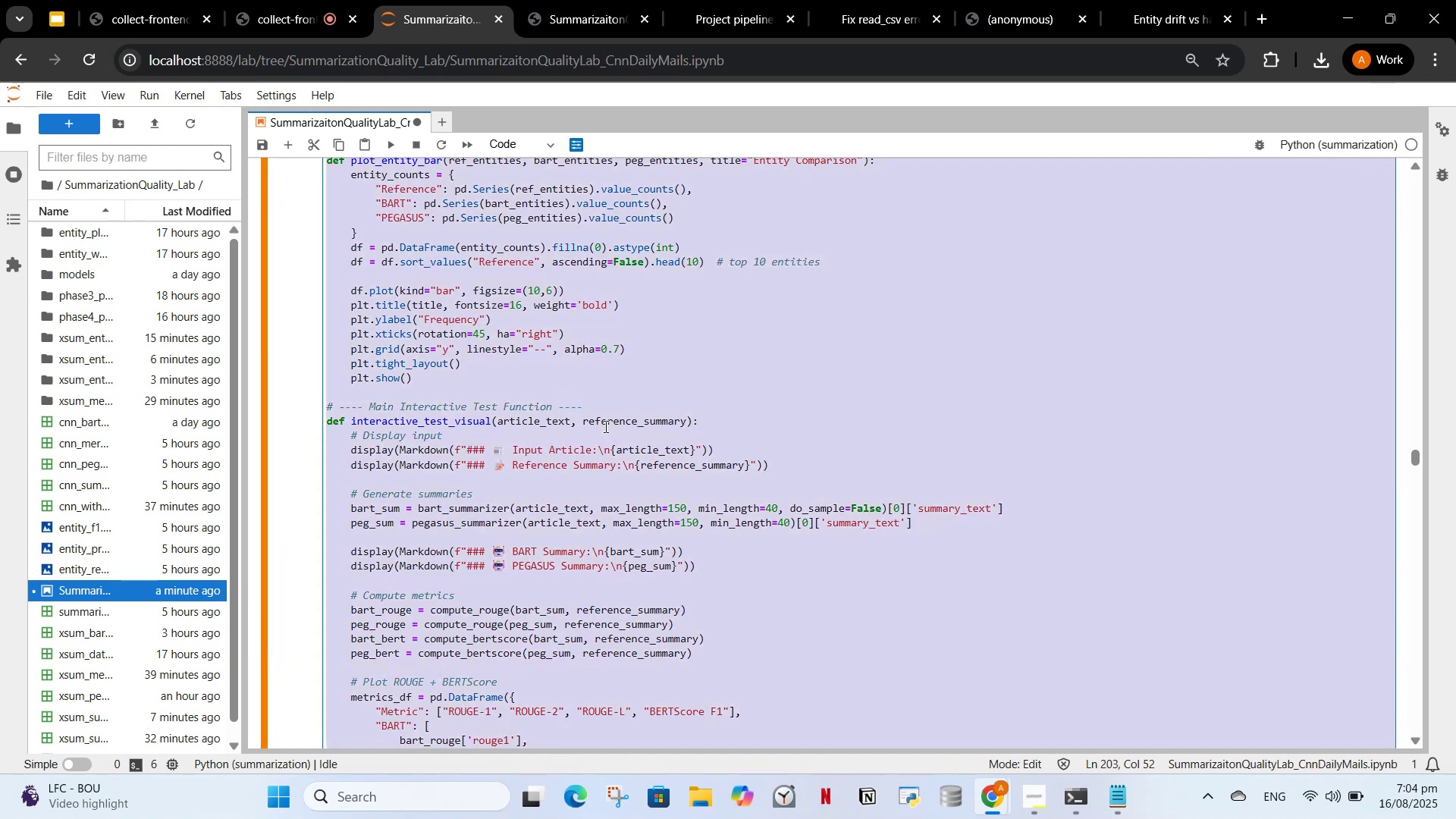 
key(Control+X)
 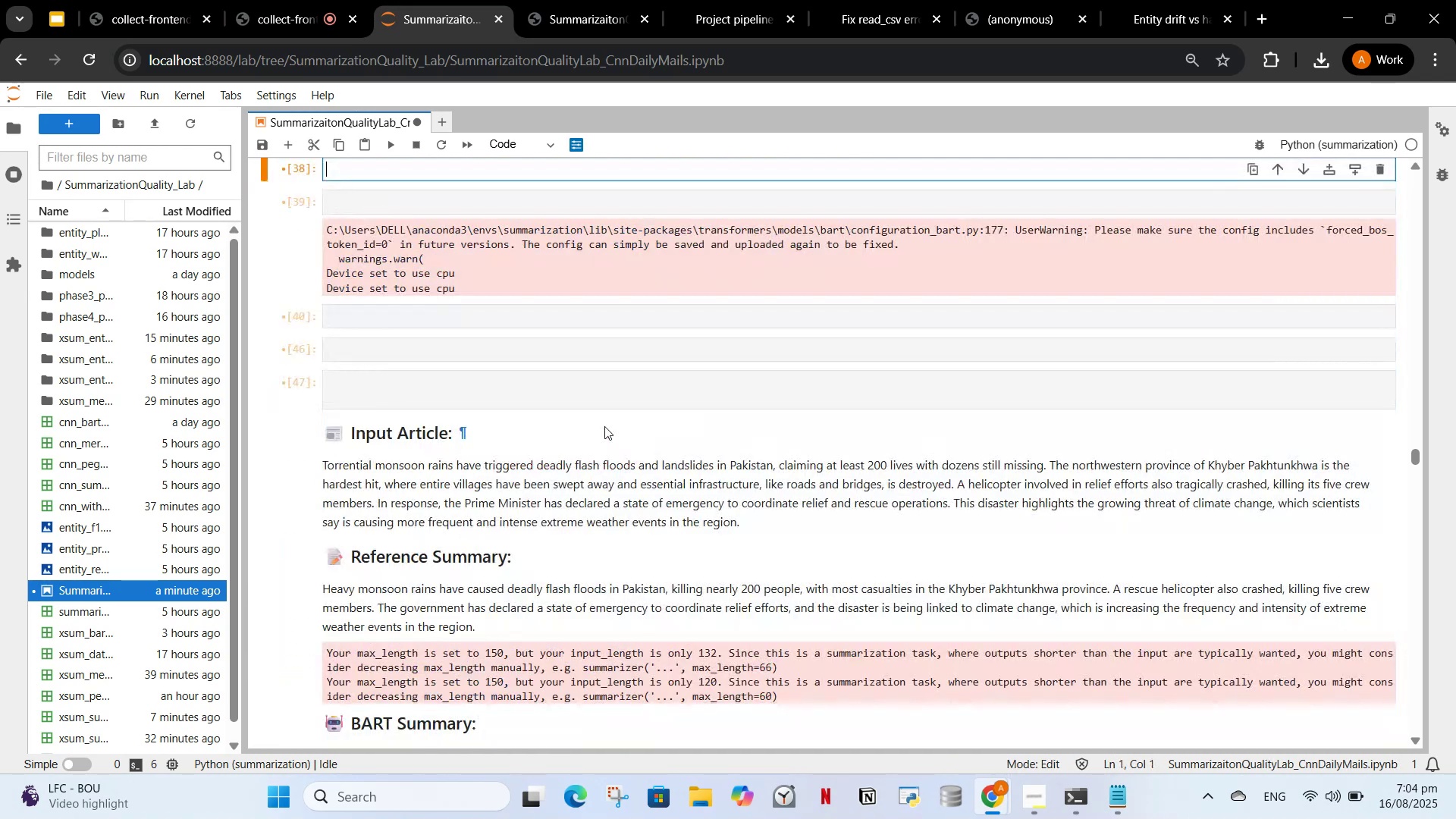 
scroll: coordinate [597, 425], scroll_direction: down, amount: 1.0
 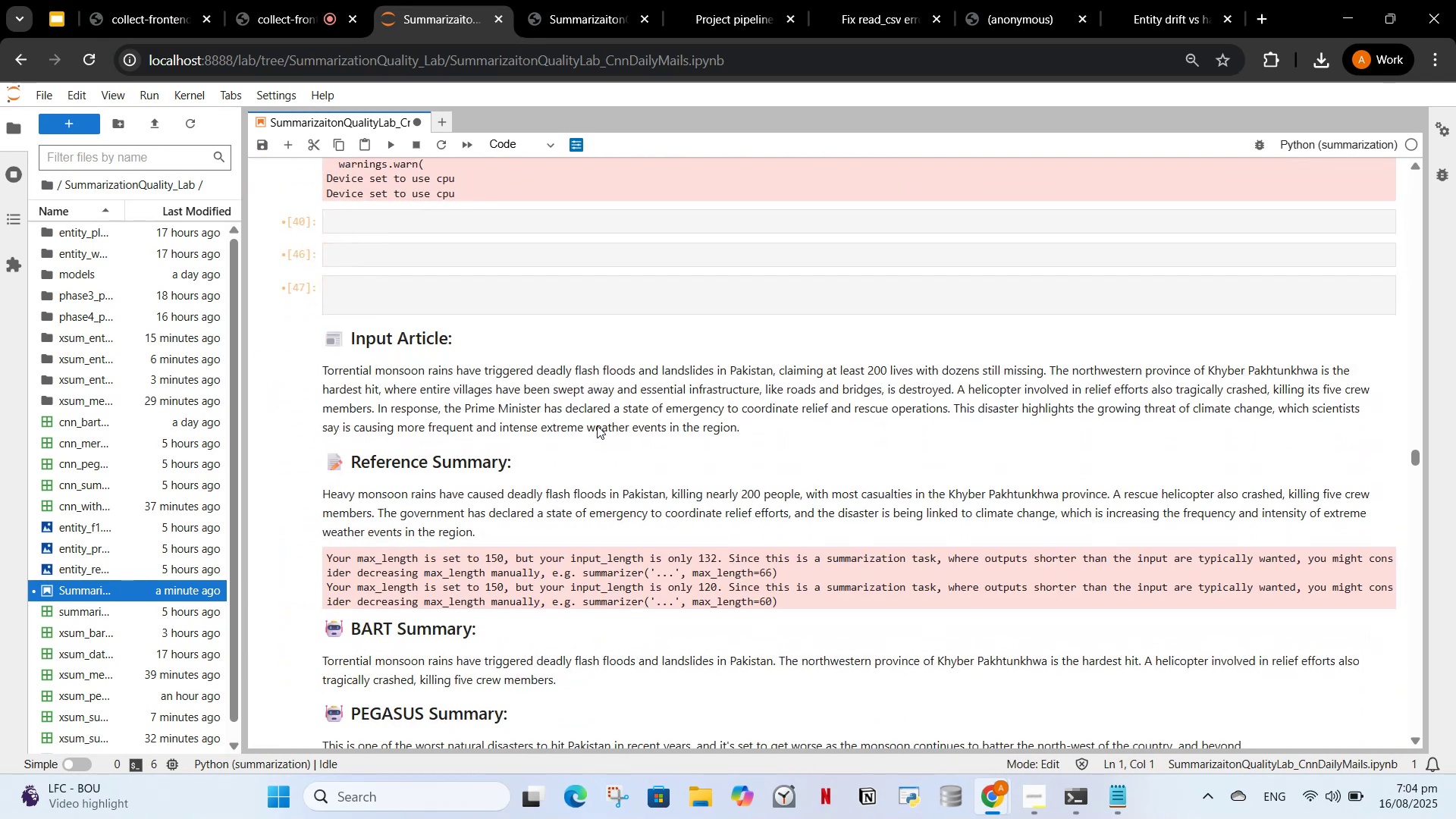 
scroll: coordinate [602, 406], scroll_direction: up, amount: 3.0
 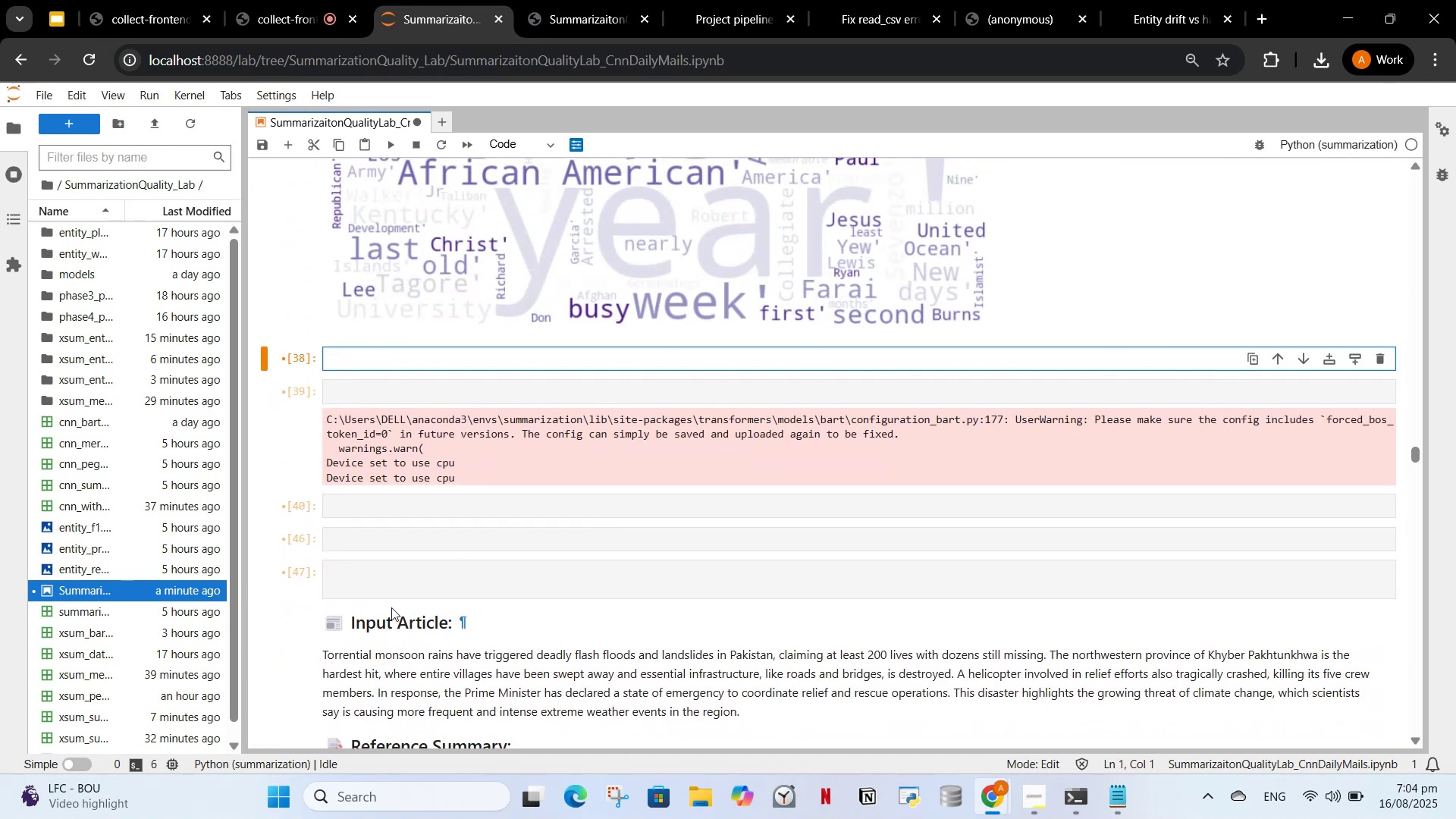 
left_click([395, 595])
 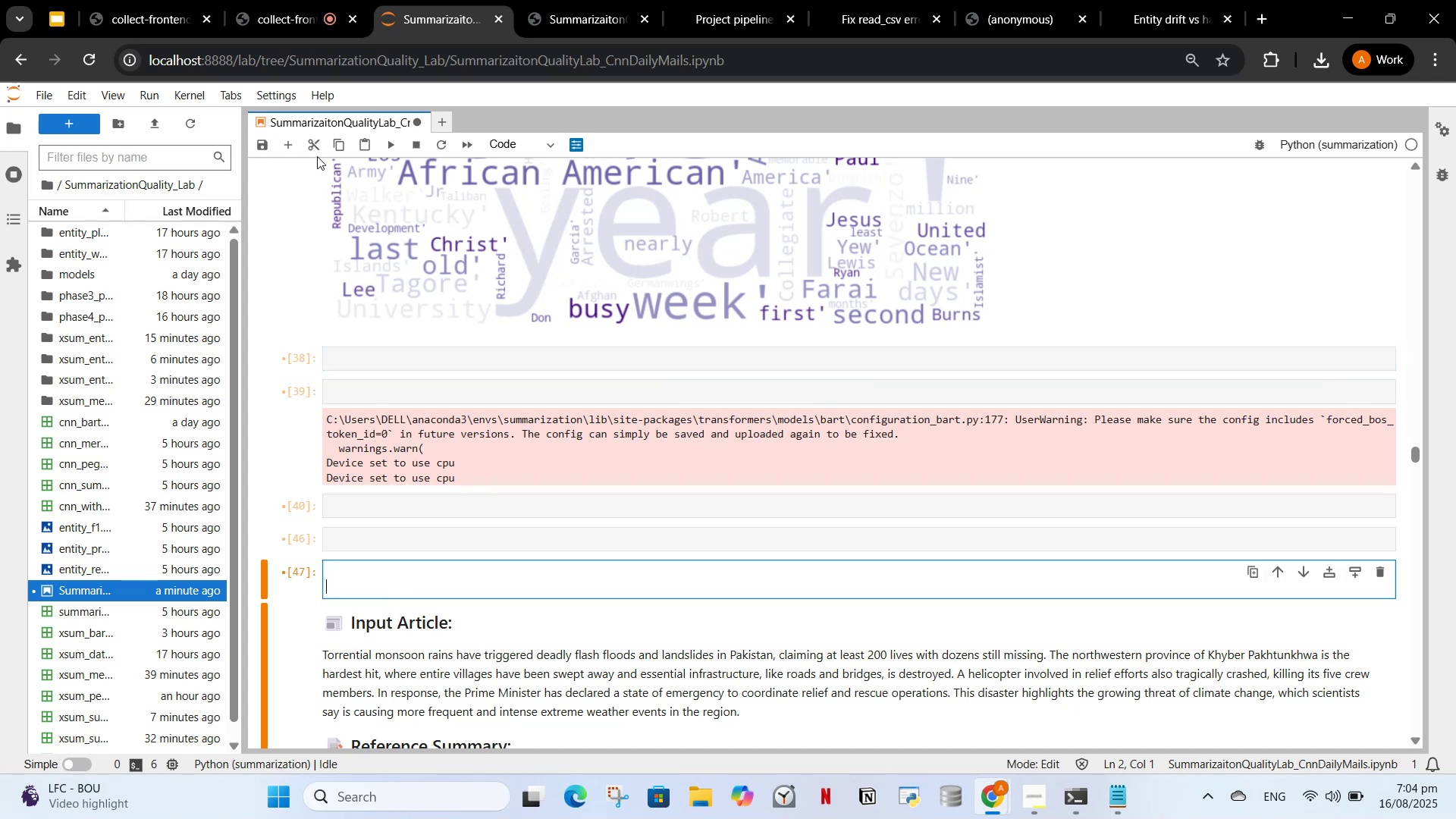 
left_click([312, 146])
 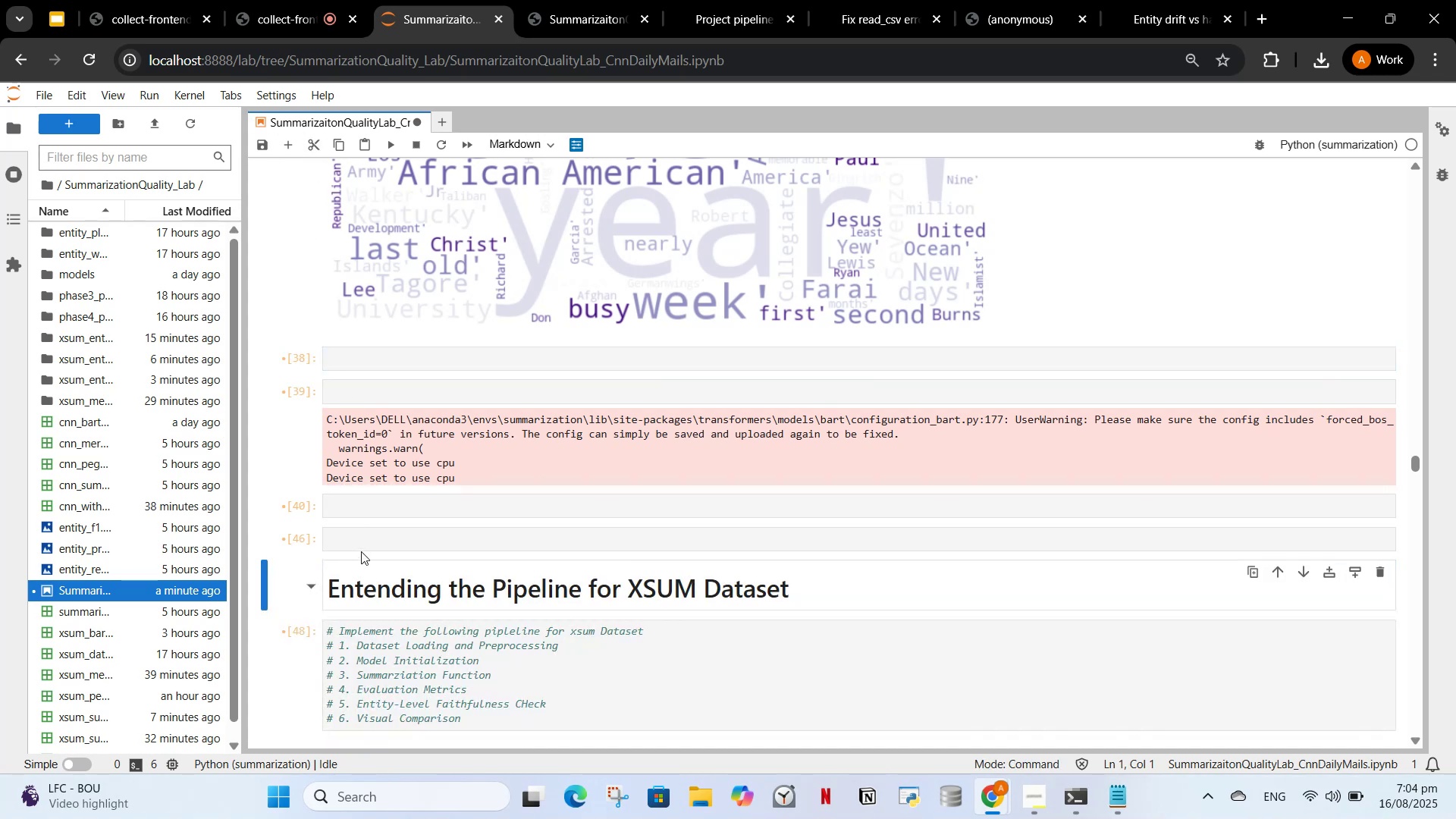 
left_click([361, 544])
 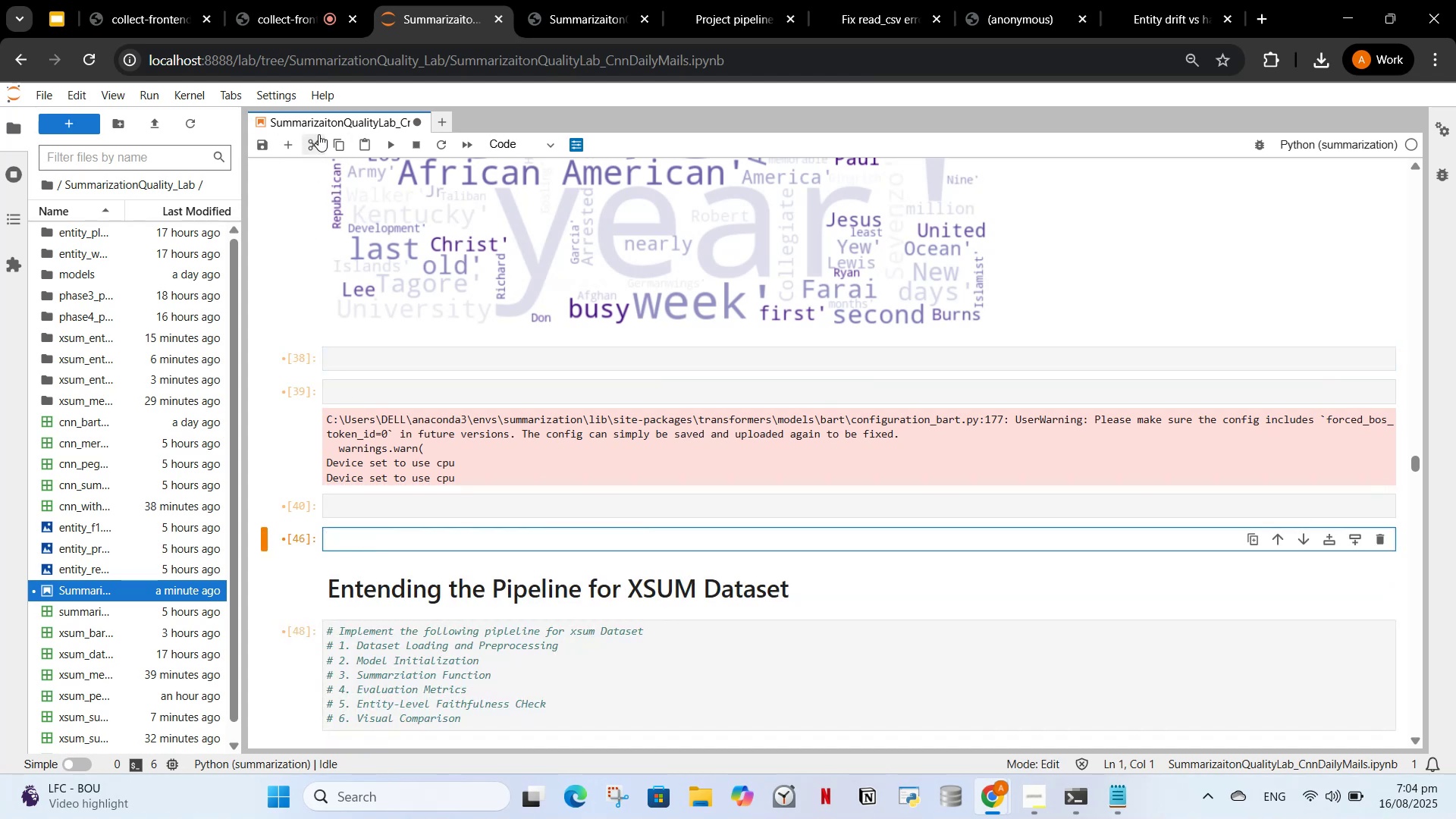 
left_click([316, 140])
 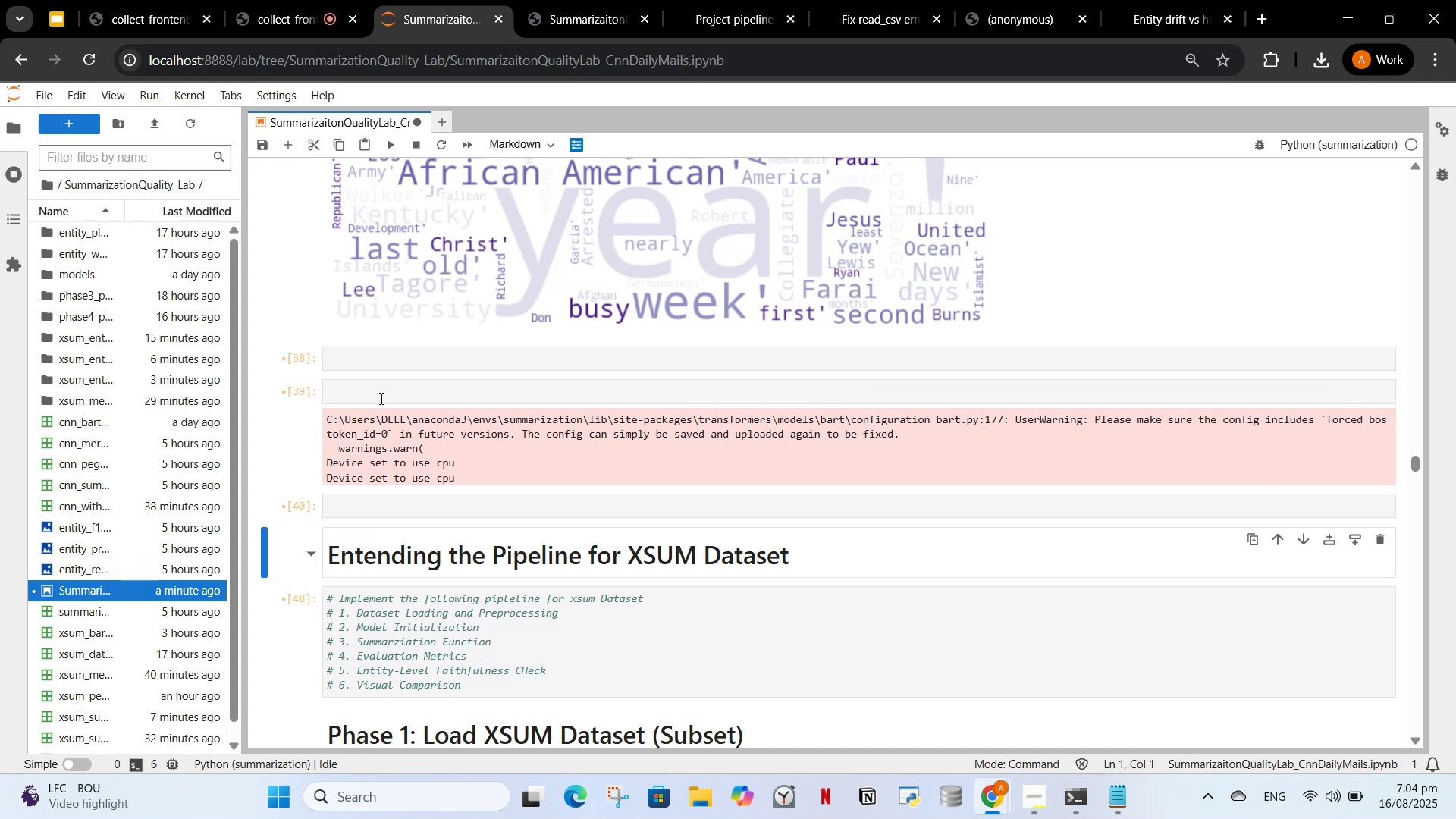 
left_click([380, 398])
 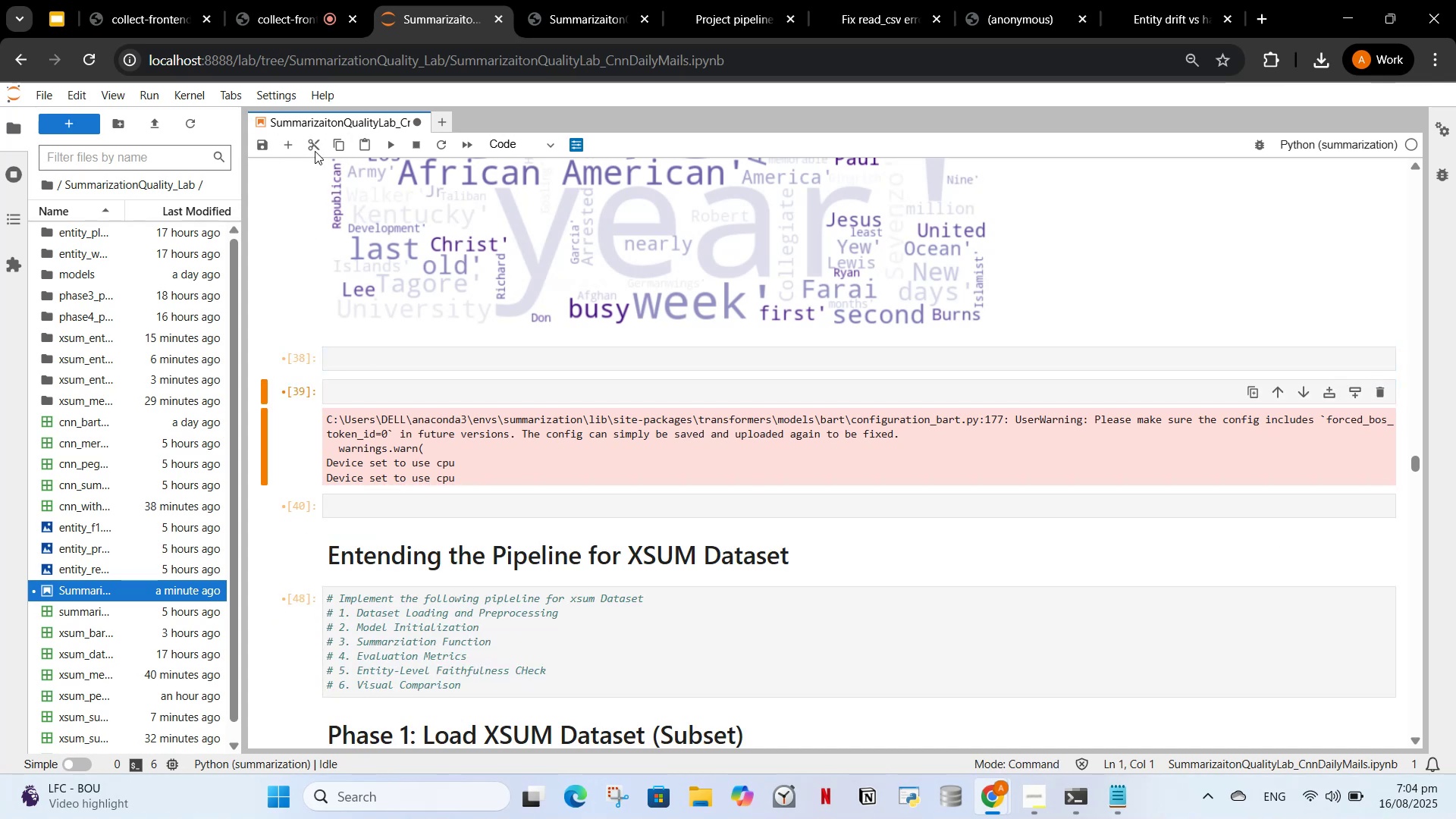 
left_click([318, 146])
 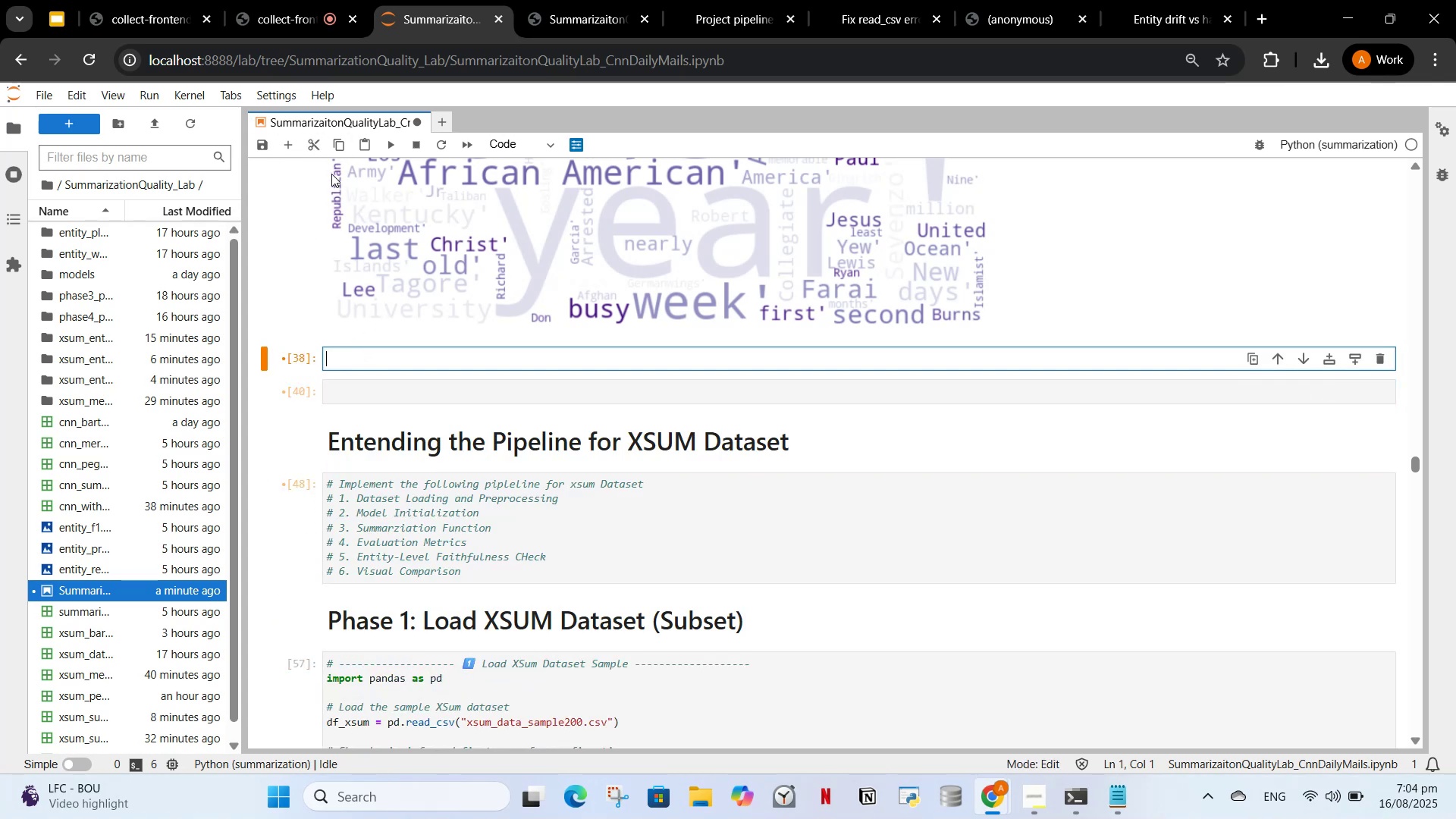 
left_click([315, 134])
 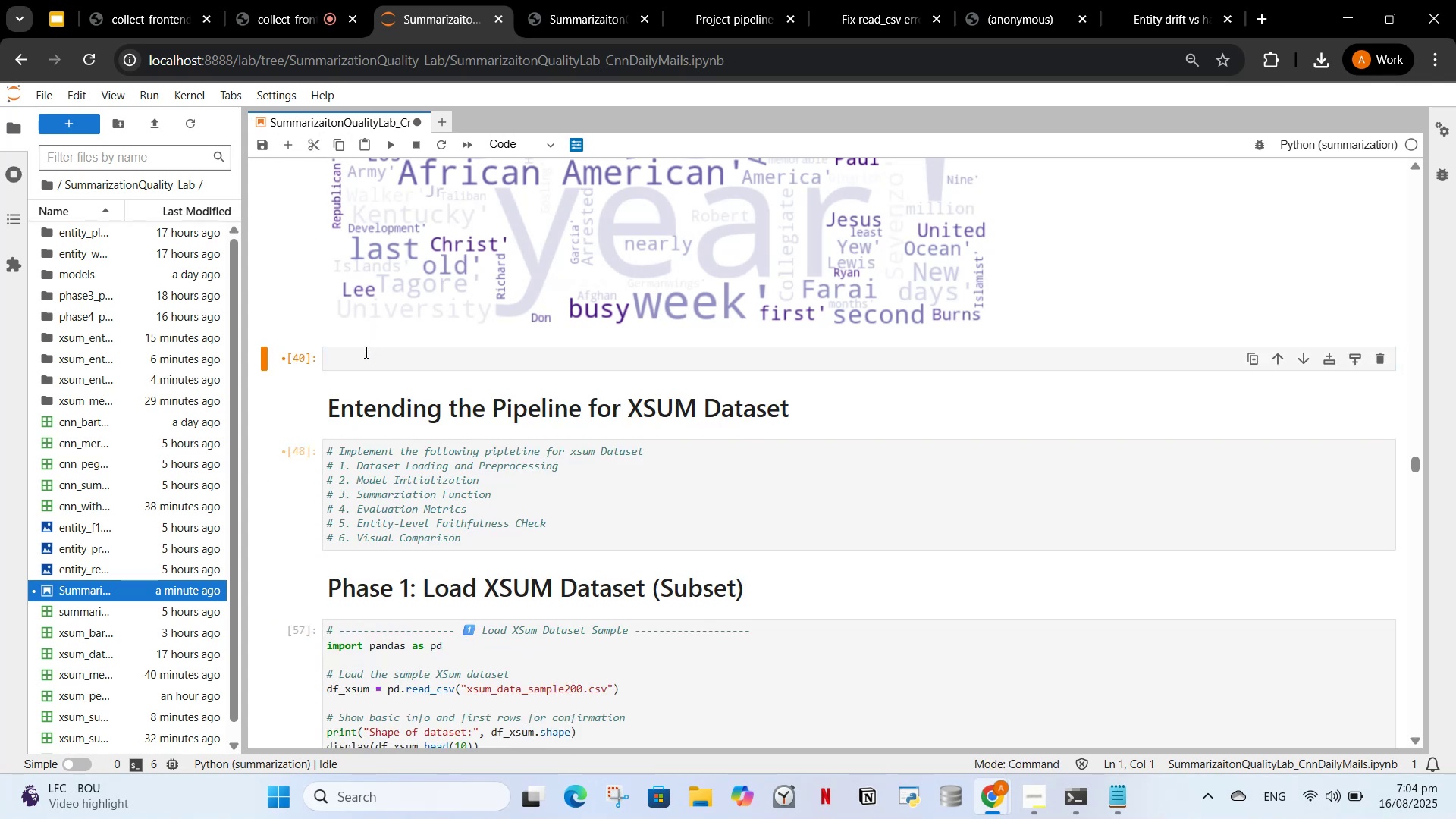 
left_click([365, 352])
 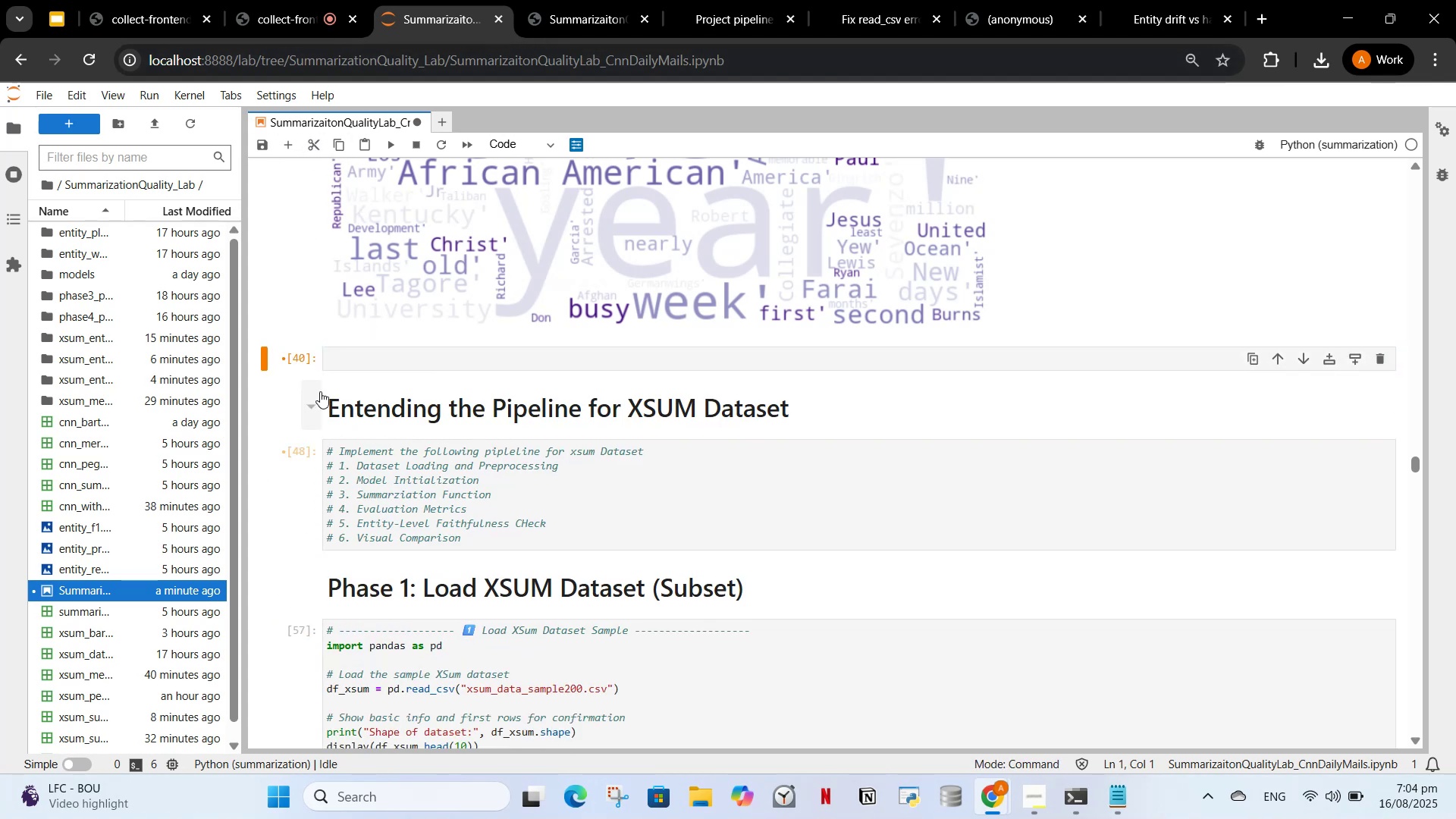 
left_click([330, 366])
 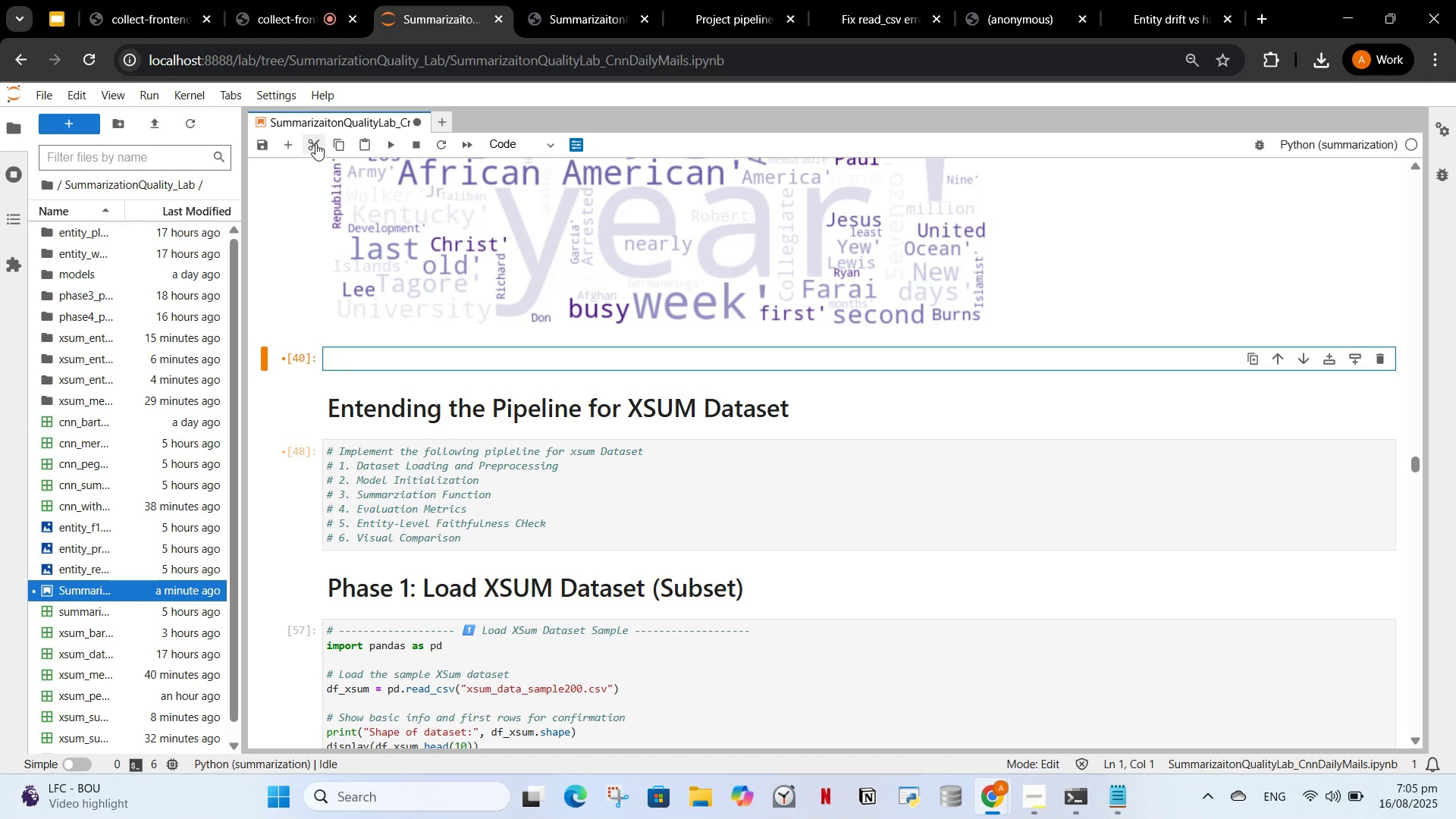 
left_click([315, 143])
 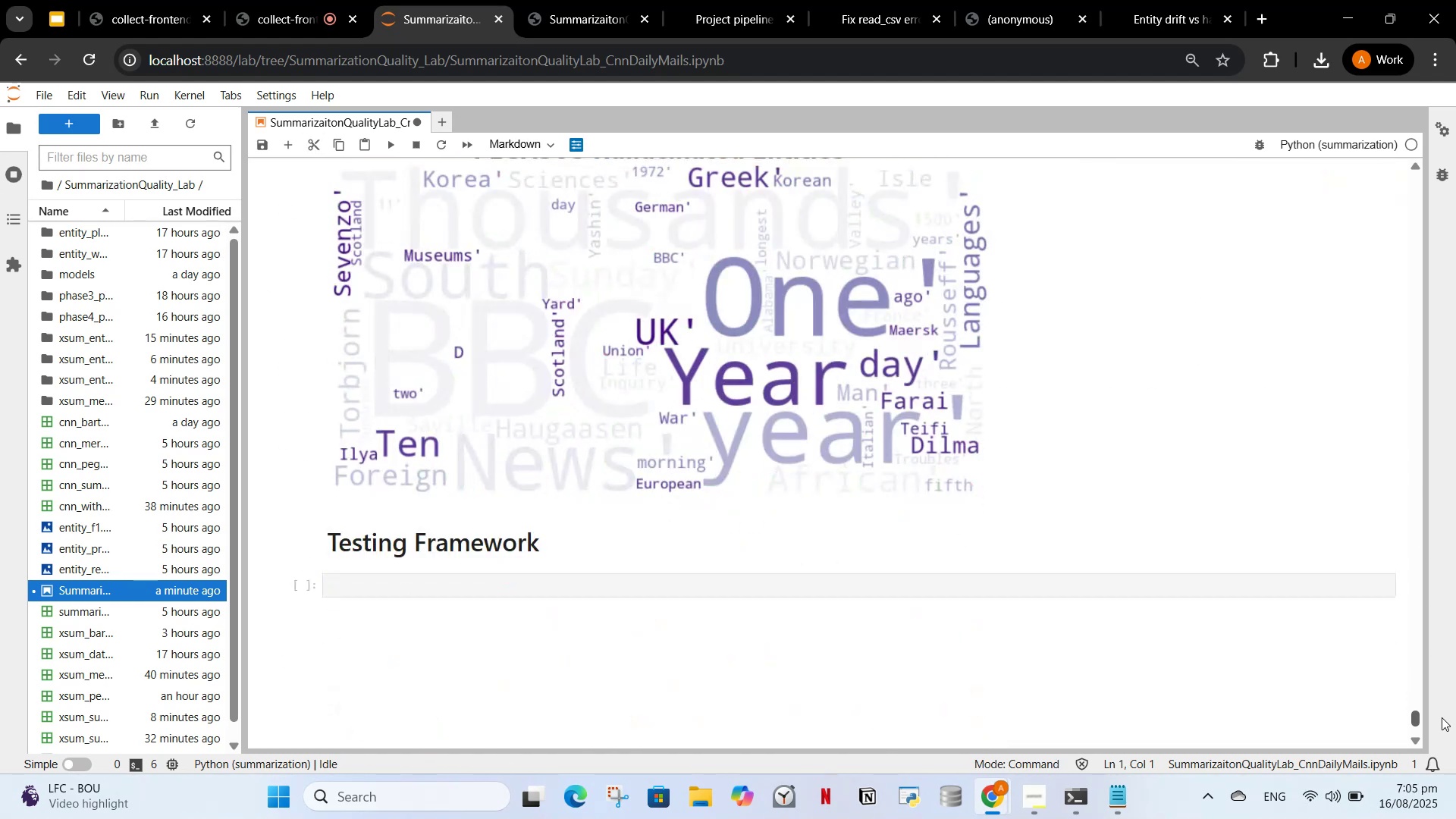 
scroll: coordinate [804, 348], scroll_direction: up, amount: 2.0
 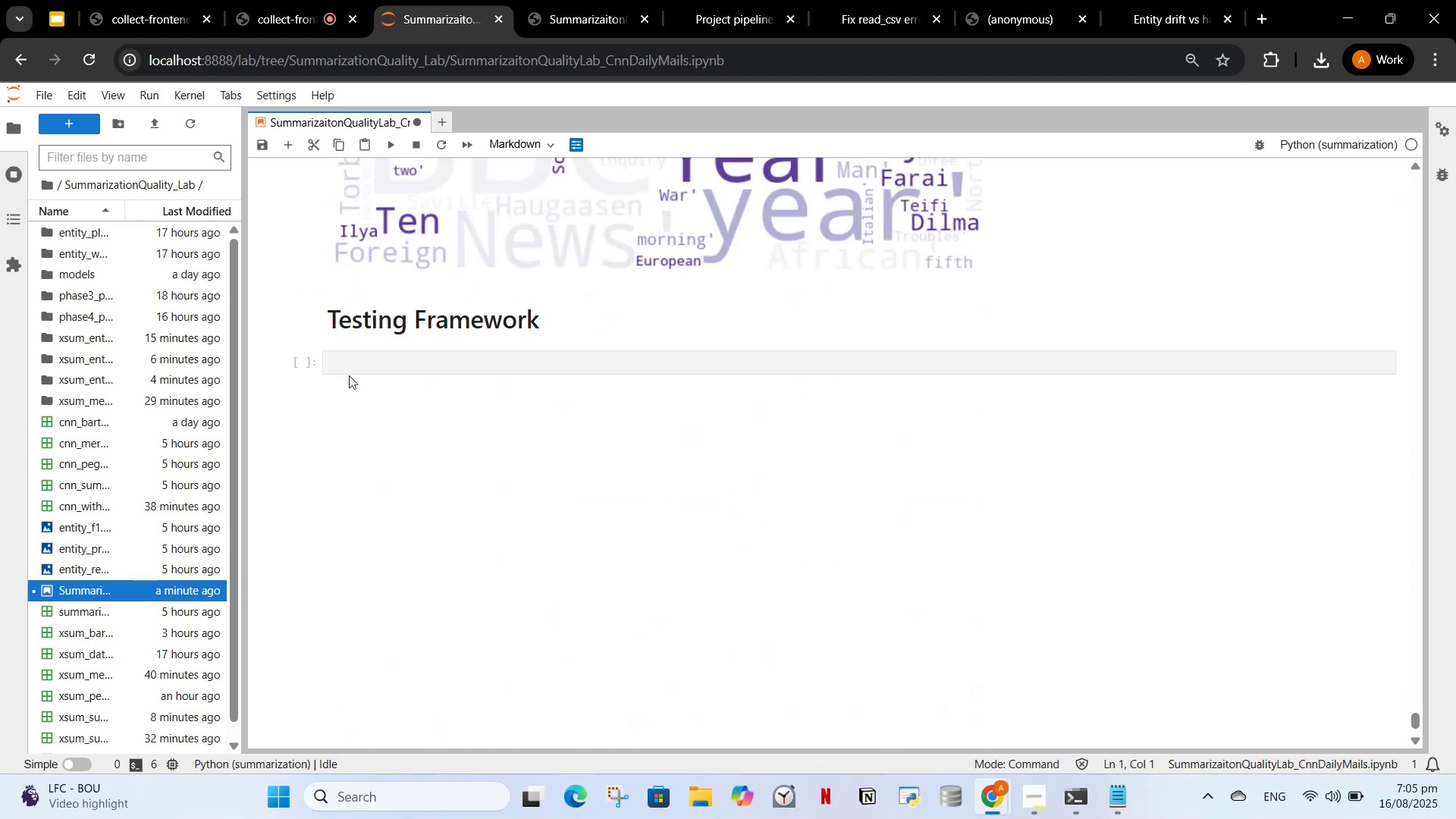 
left_click([348, 359])
 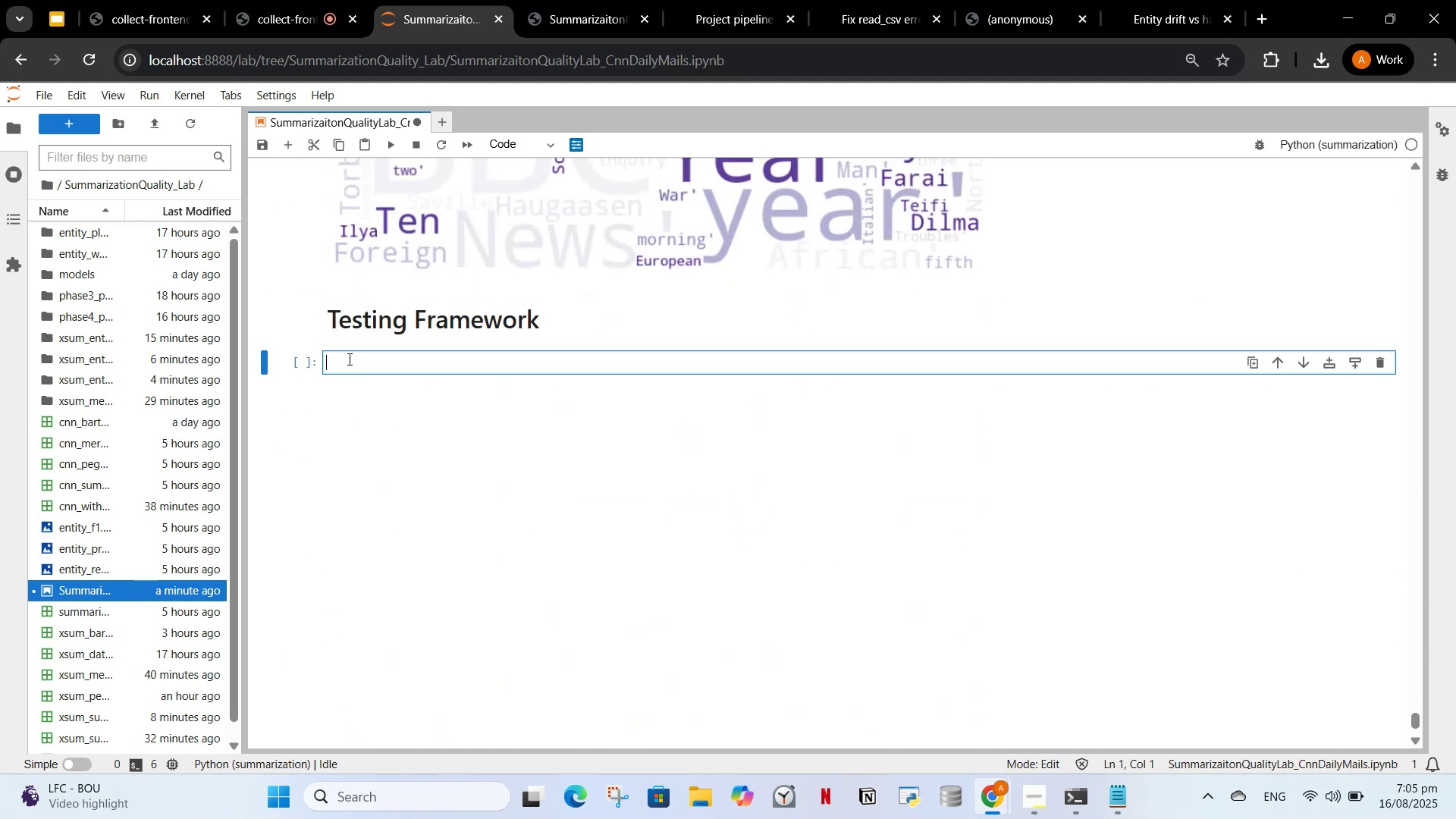 
key(Control+V)
 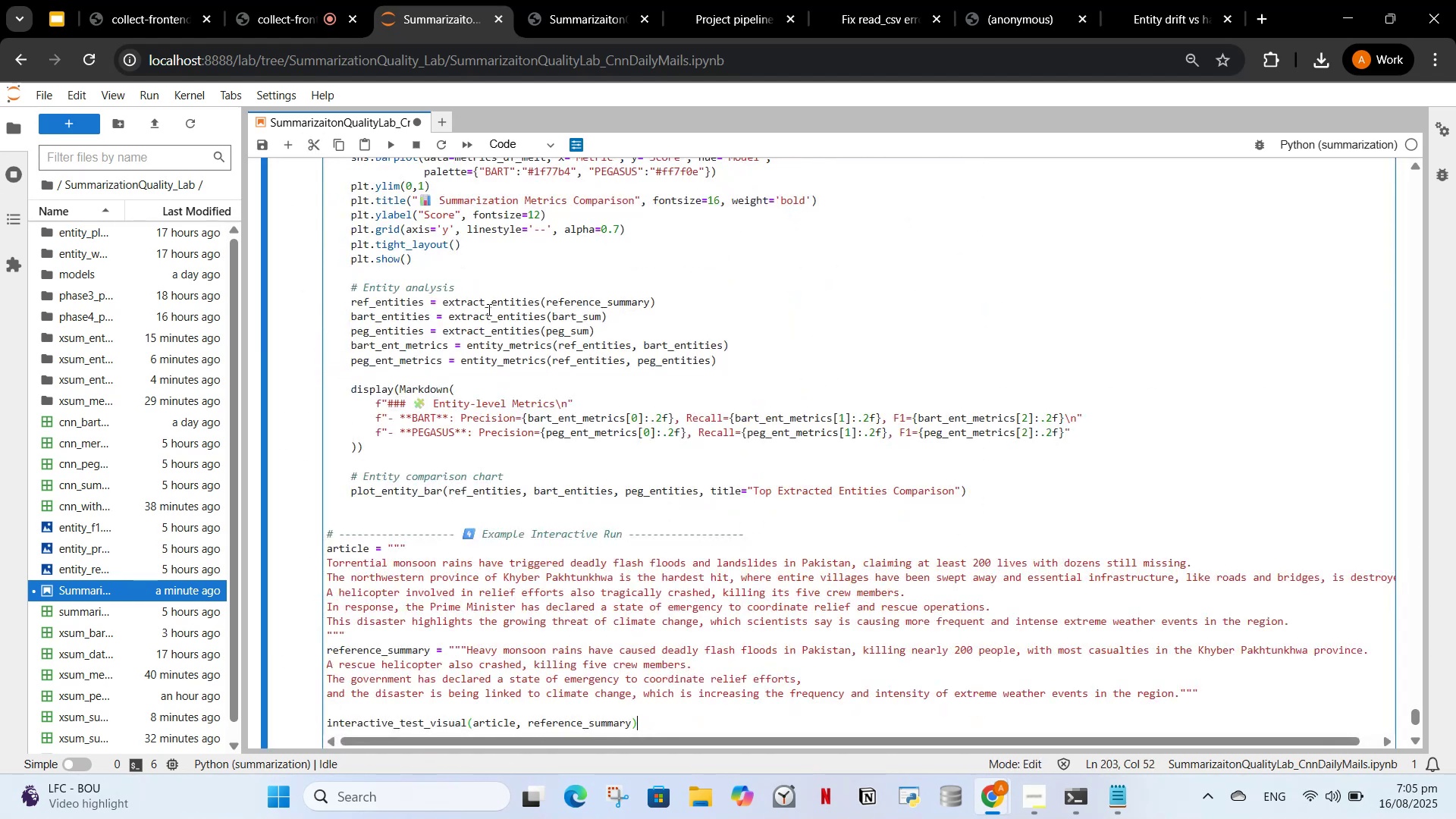 
scroll: coordinate [553, 312], scroll_direction: up, amount: 26.0
 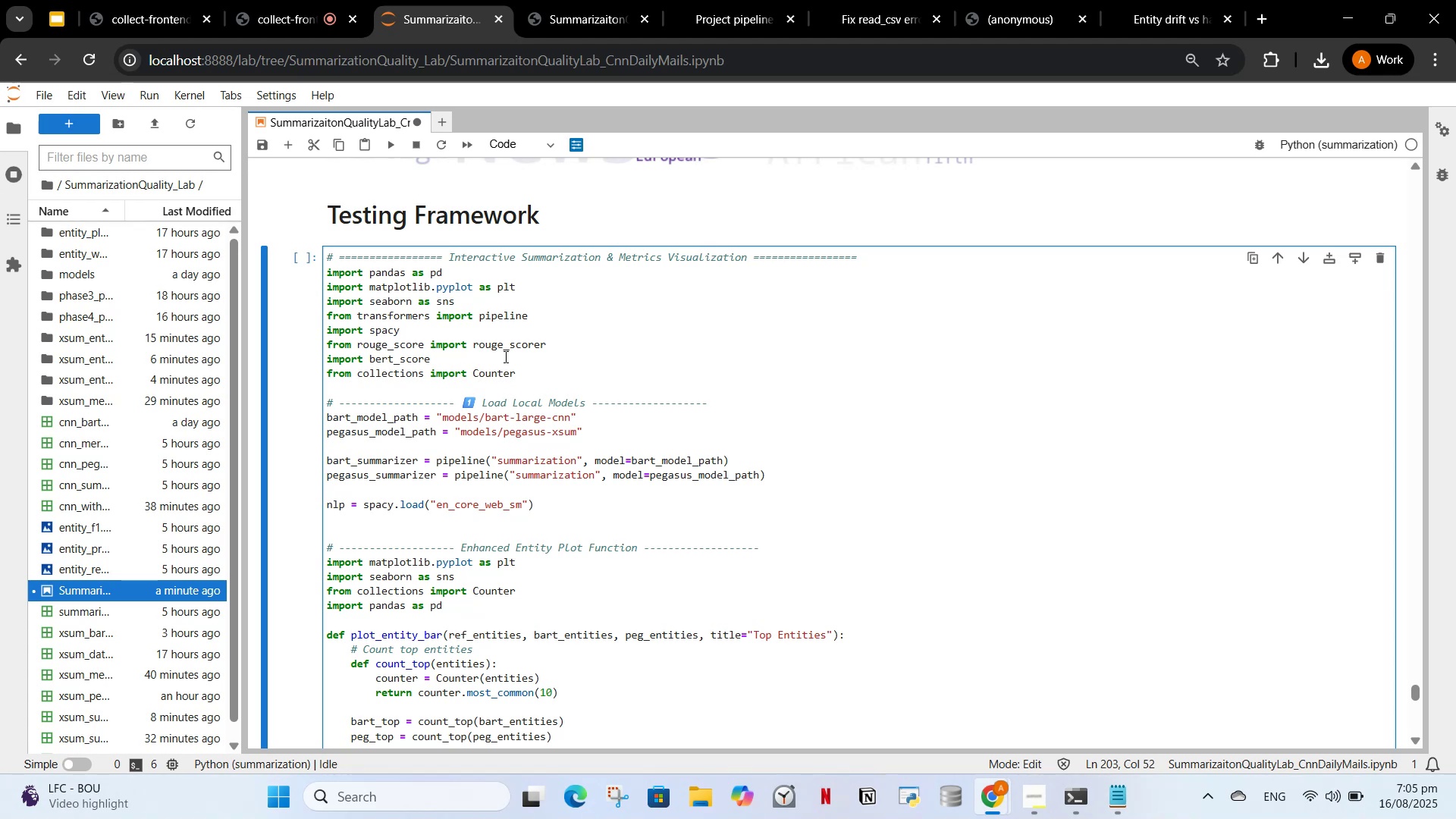 
left_click([523, 373])
 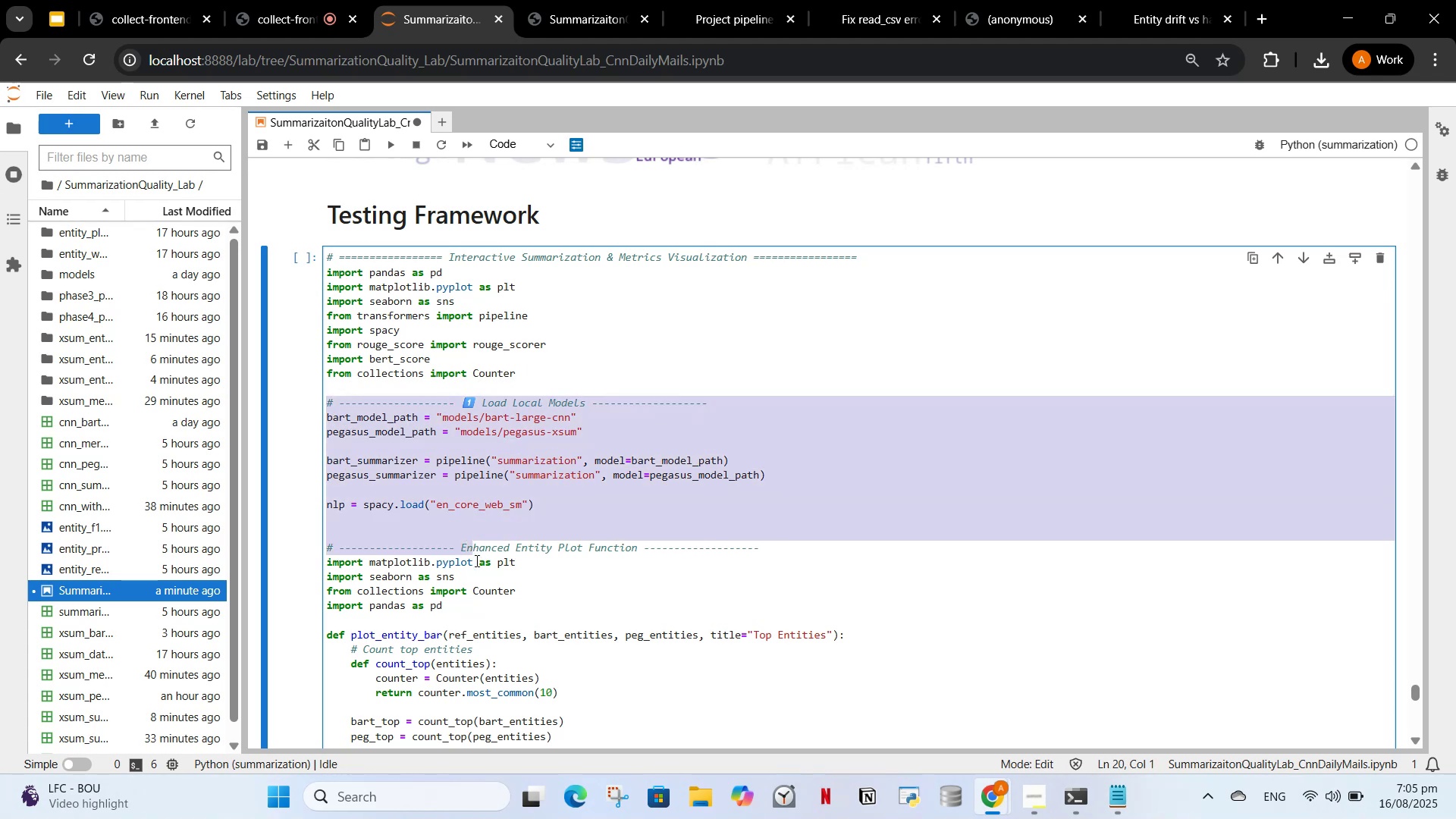 
scroll: coordinate [525, 441], scroll_direction: up, amount: 15.0
 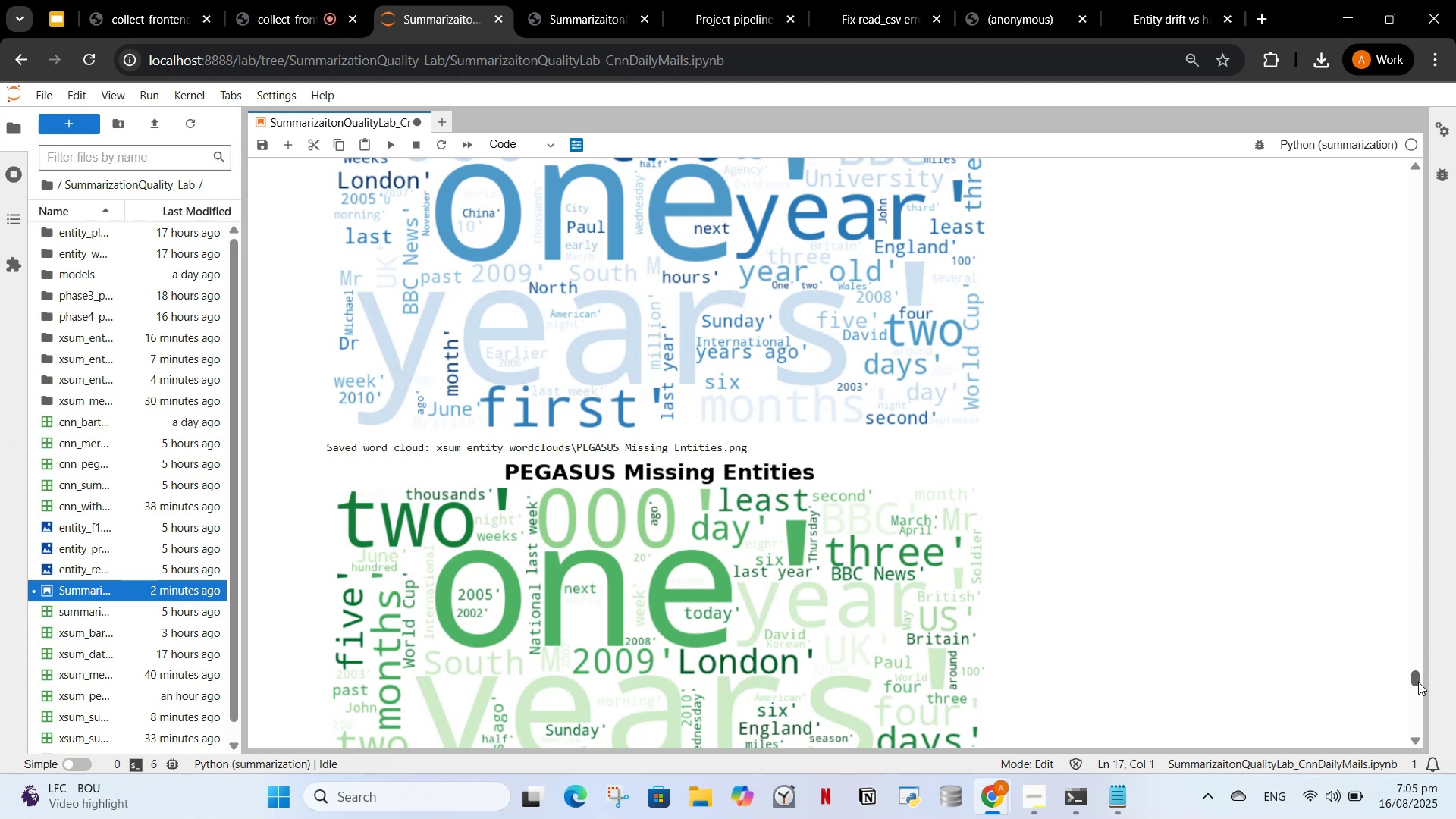 
wait(21.57)
 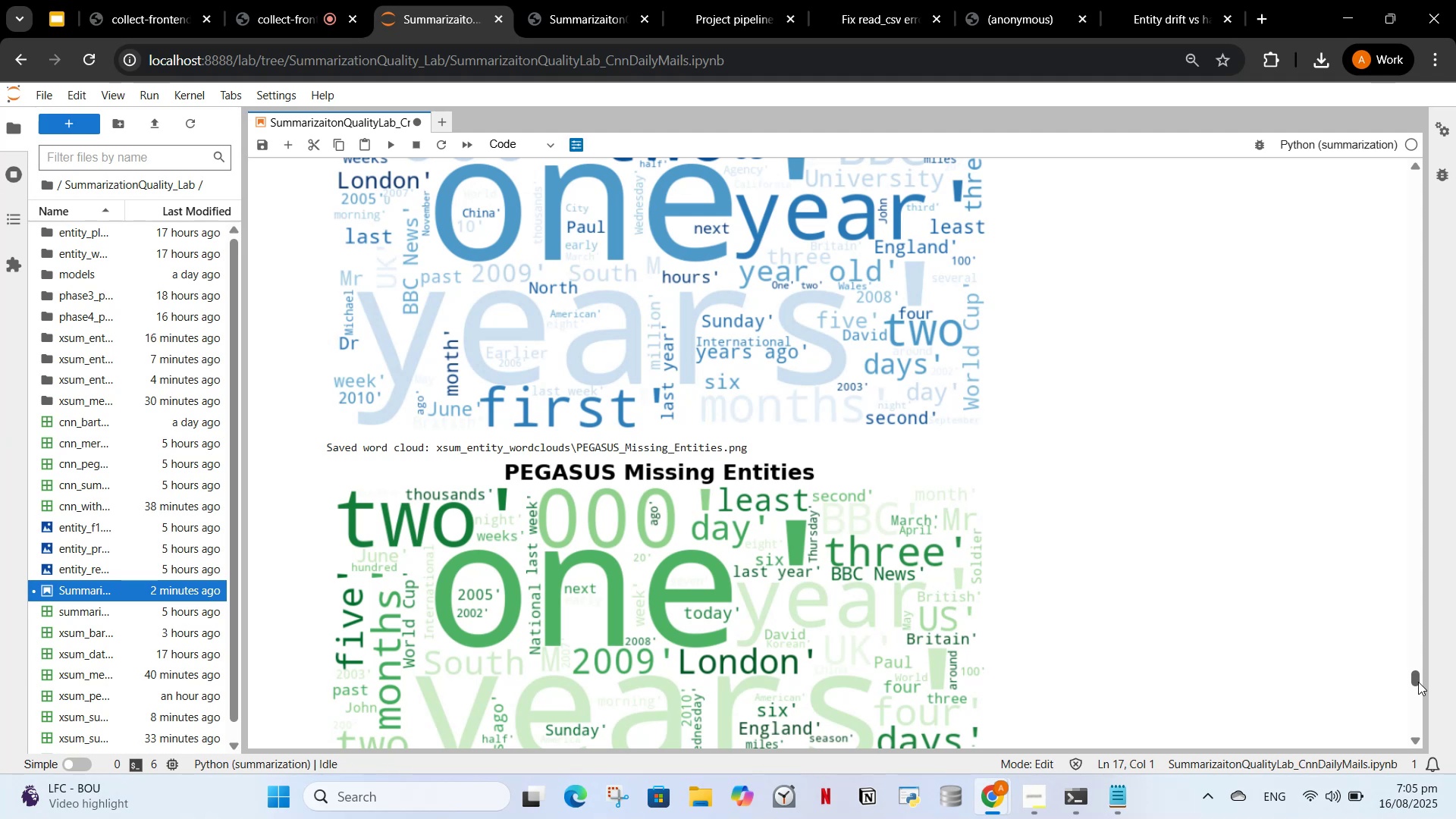 
scroll: coordinate [745, 648], scroll_direction: down, amount: 10.0
 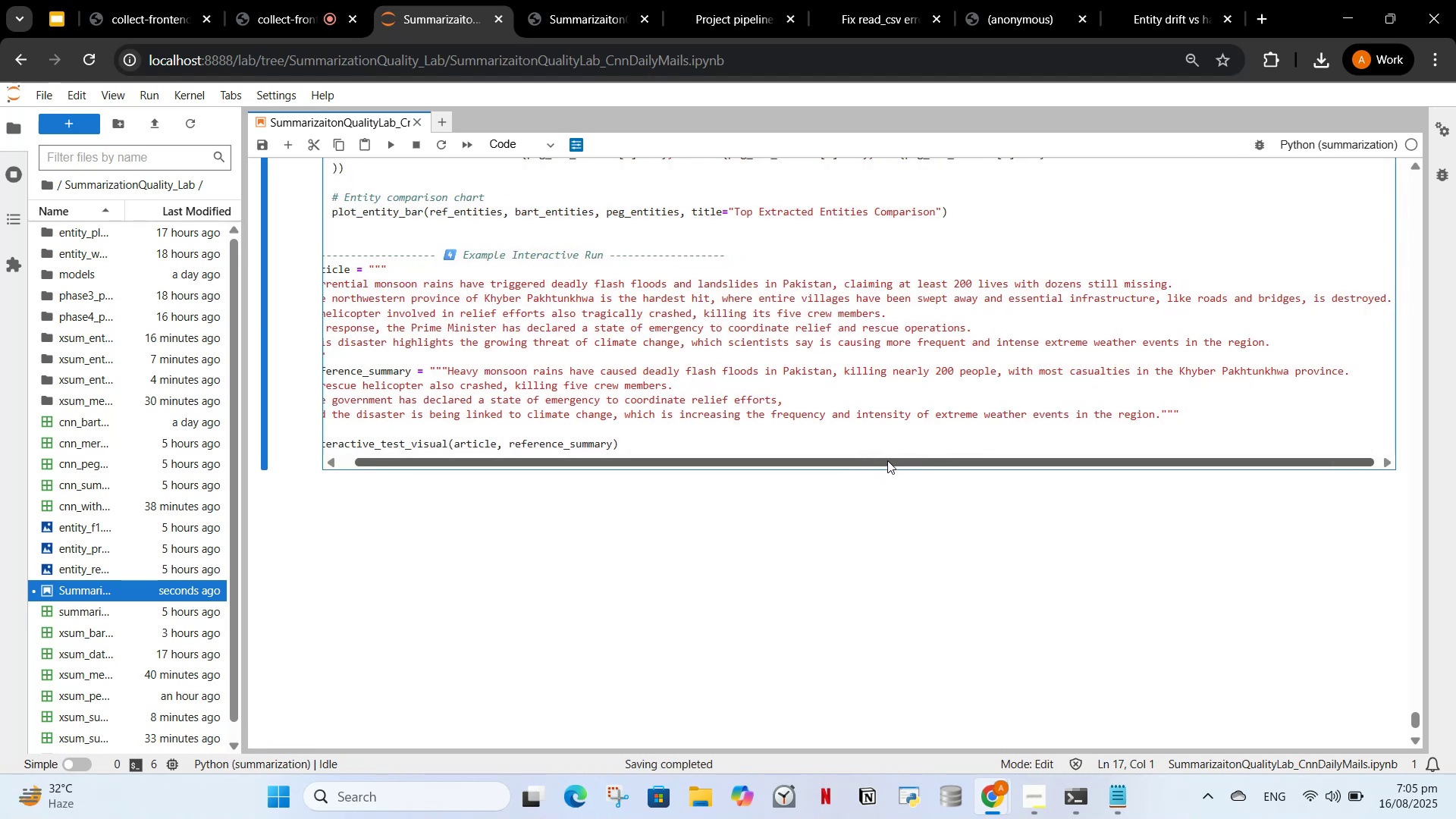 
scroll: coordinate [824, 515], scroll_direction: up, amount: 3.0
 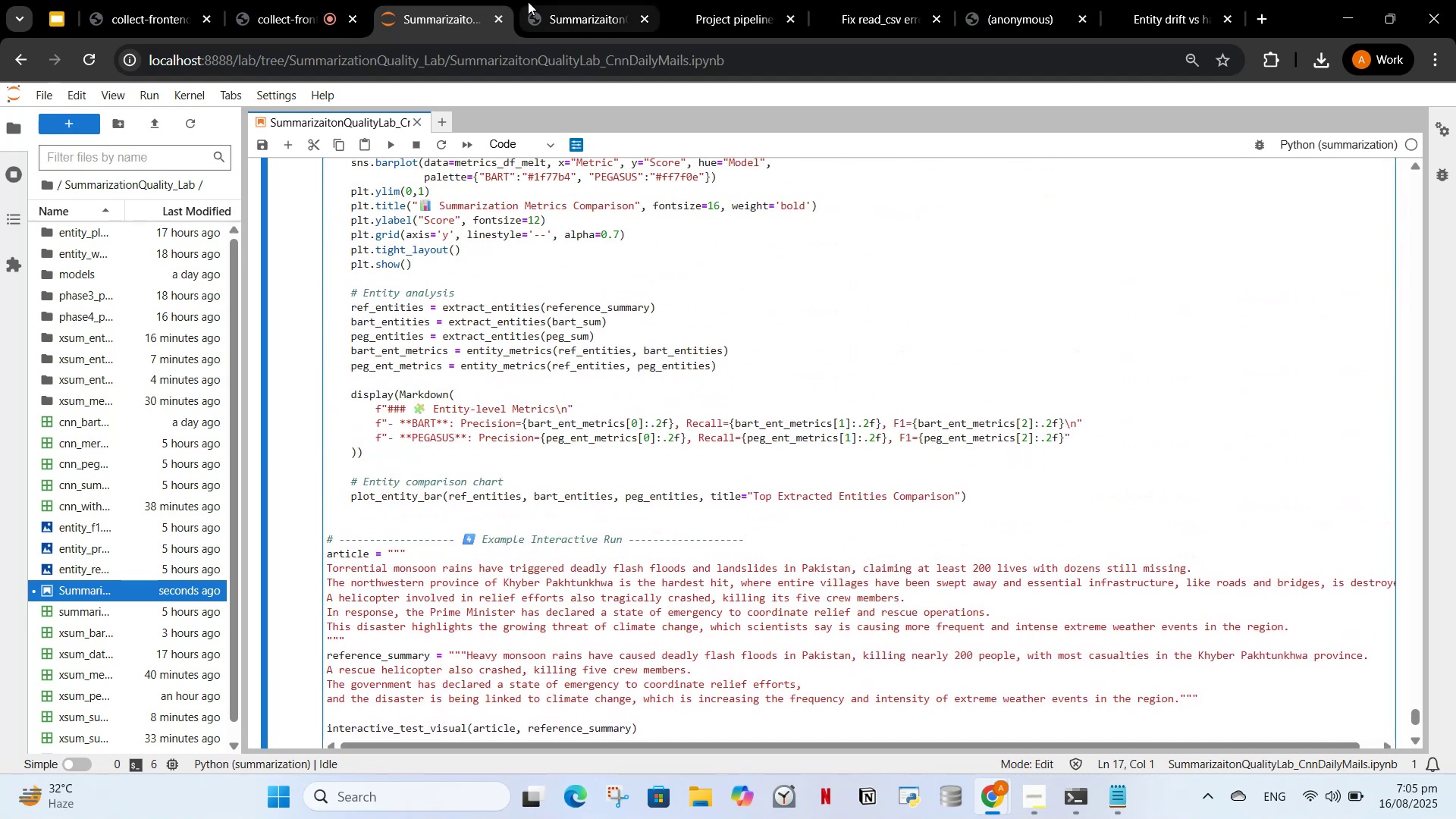 
left_click([304, 0])
 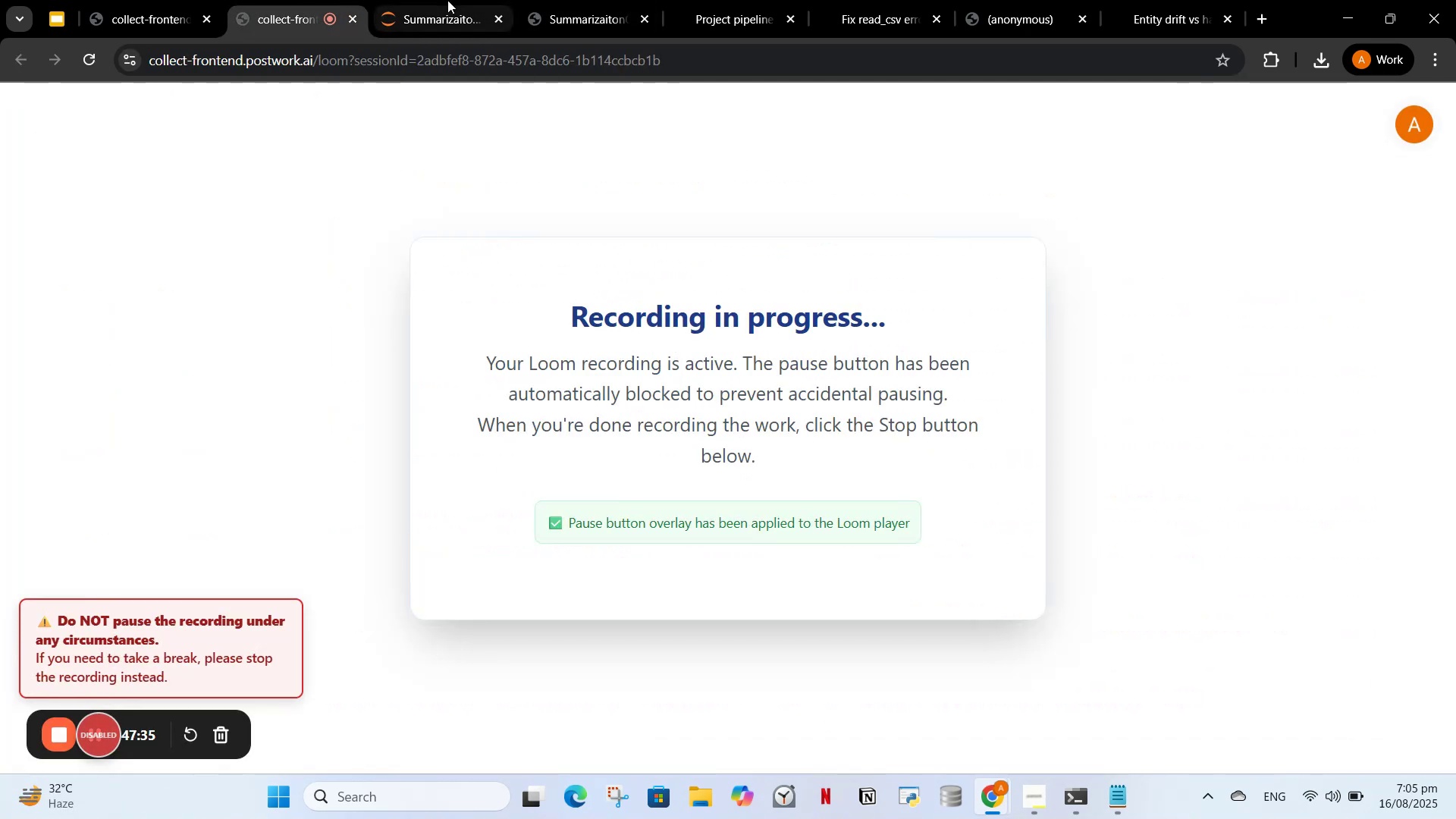 
left_click([448, 0])
 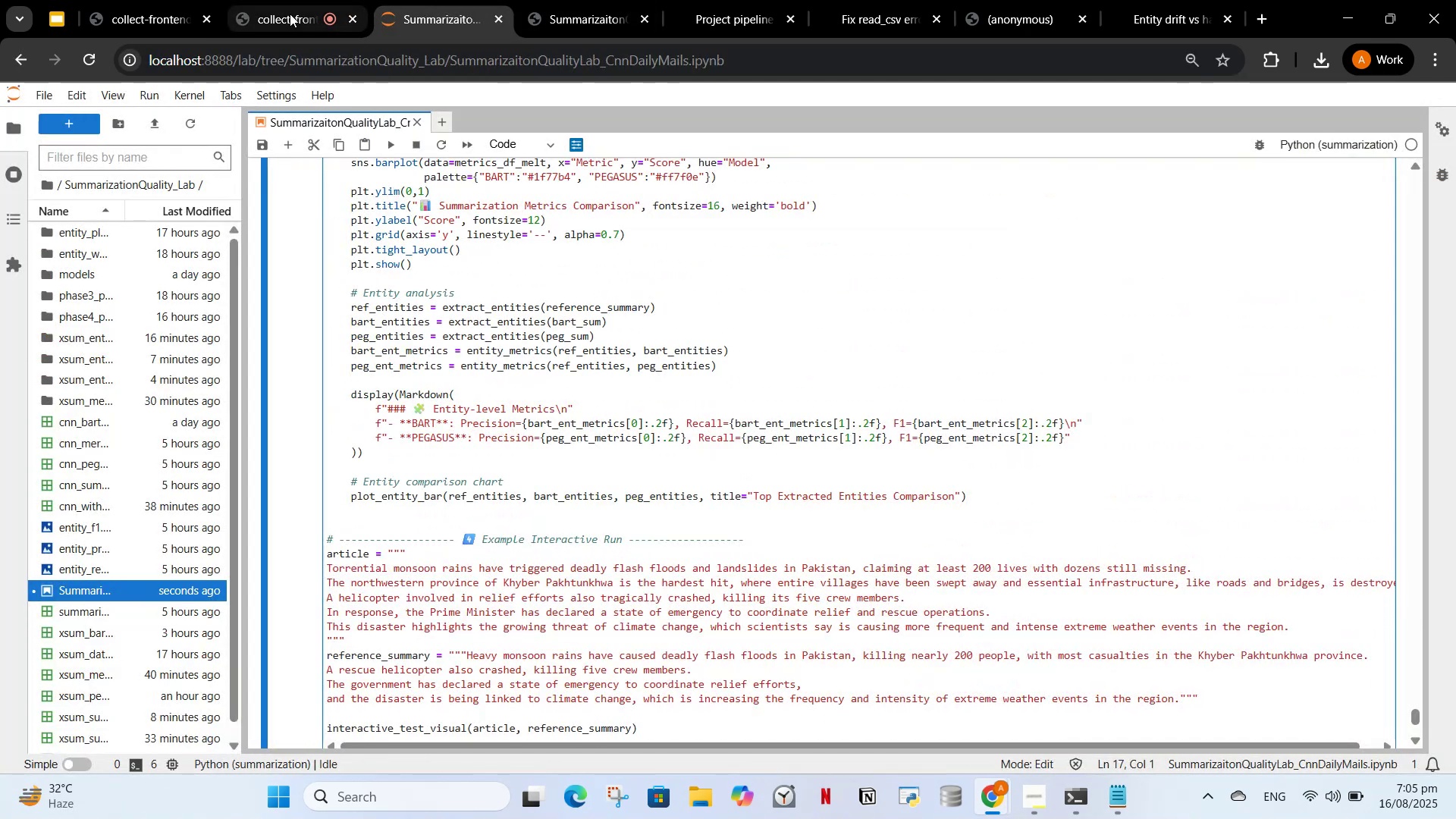 
left_click([290, 14])
 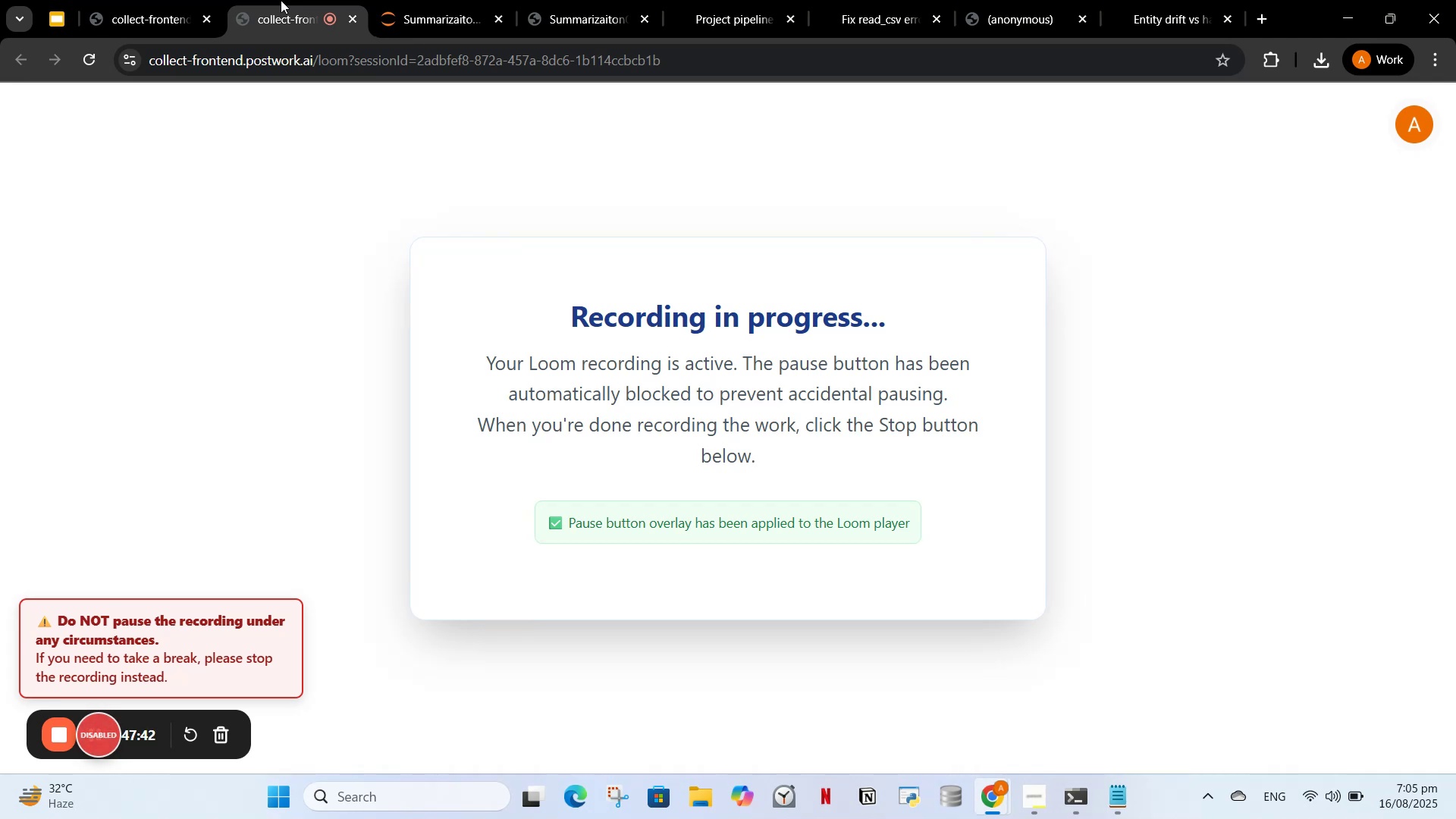 
wait(6.89)
 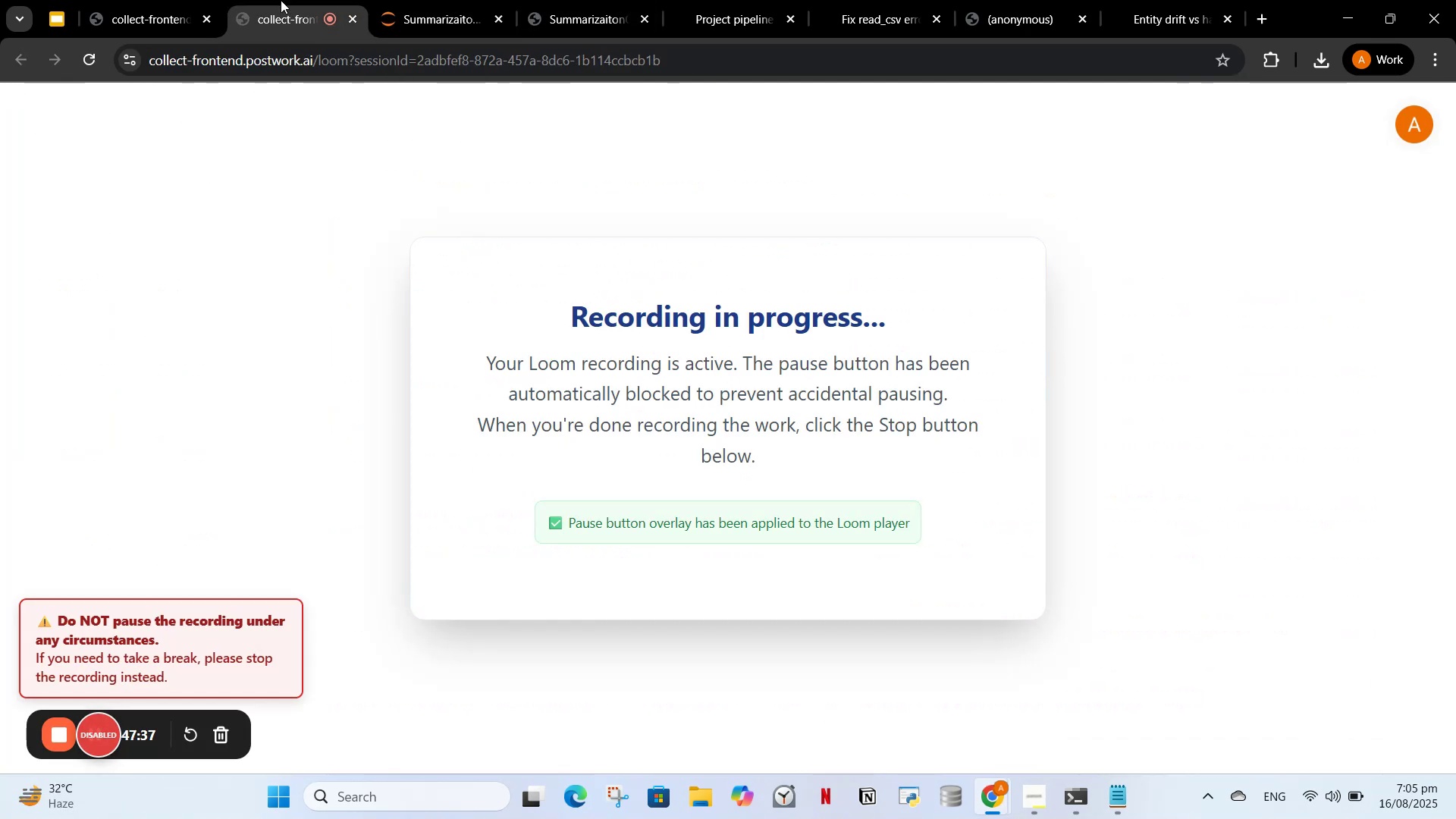 
left_click([480, 0])
 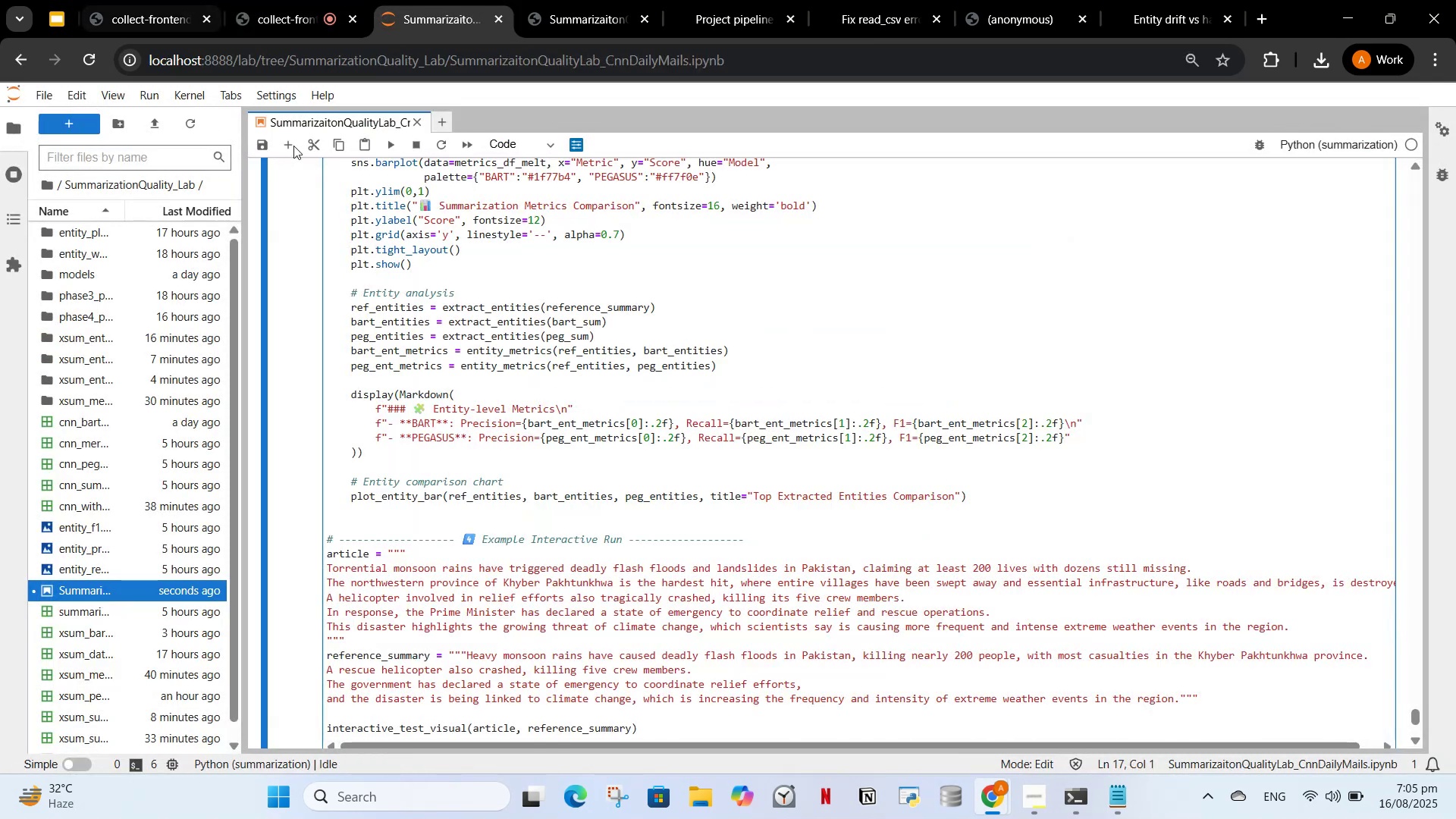 
scroll: coordinate [601, 544], scroll_direction: down, amount: 1.0
 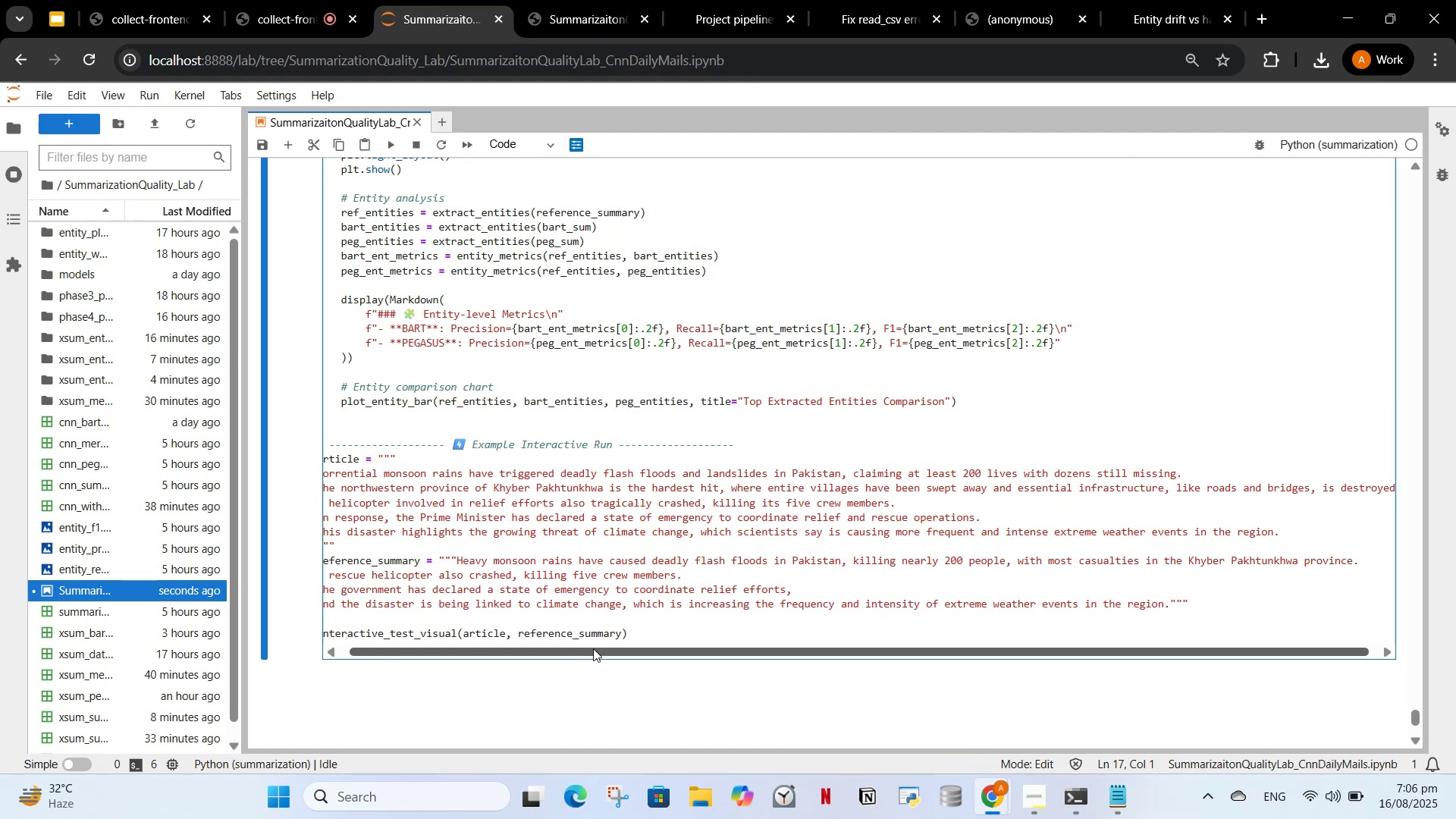 
wait(10.42)
 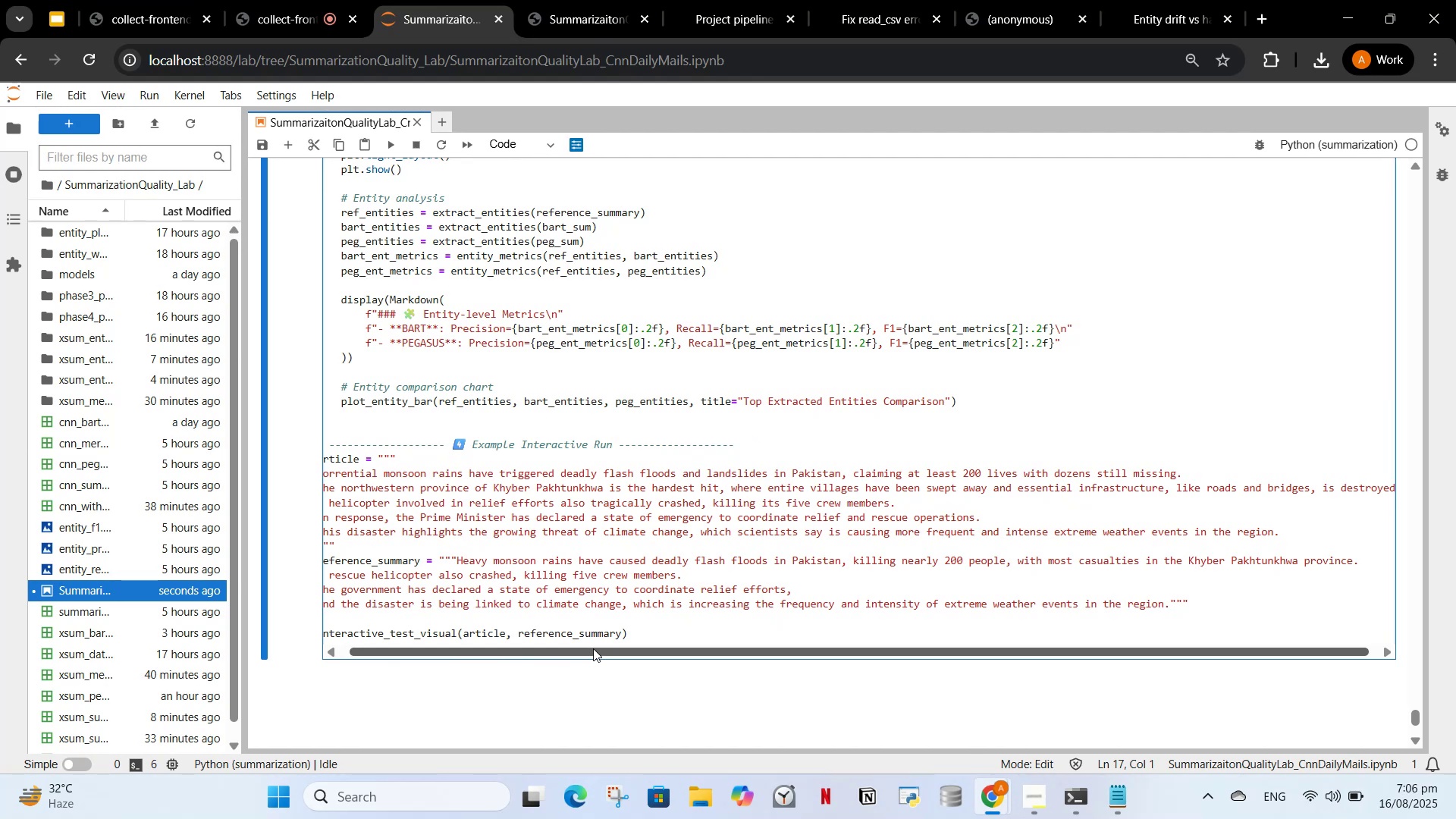 
left_click([328, 439])
 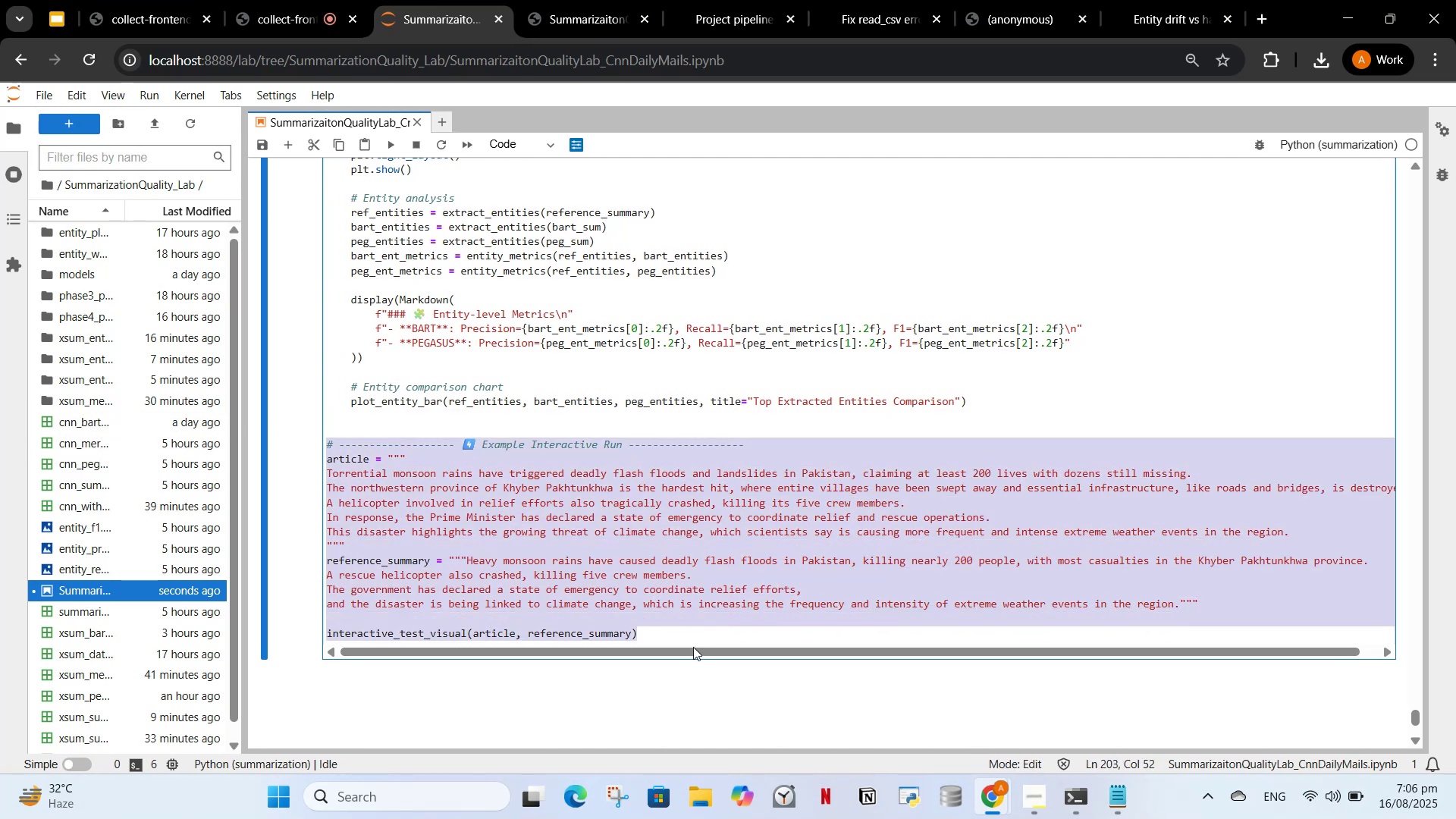 
left_click([668, 636])
 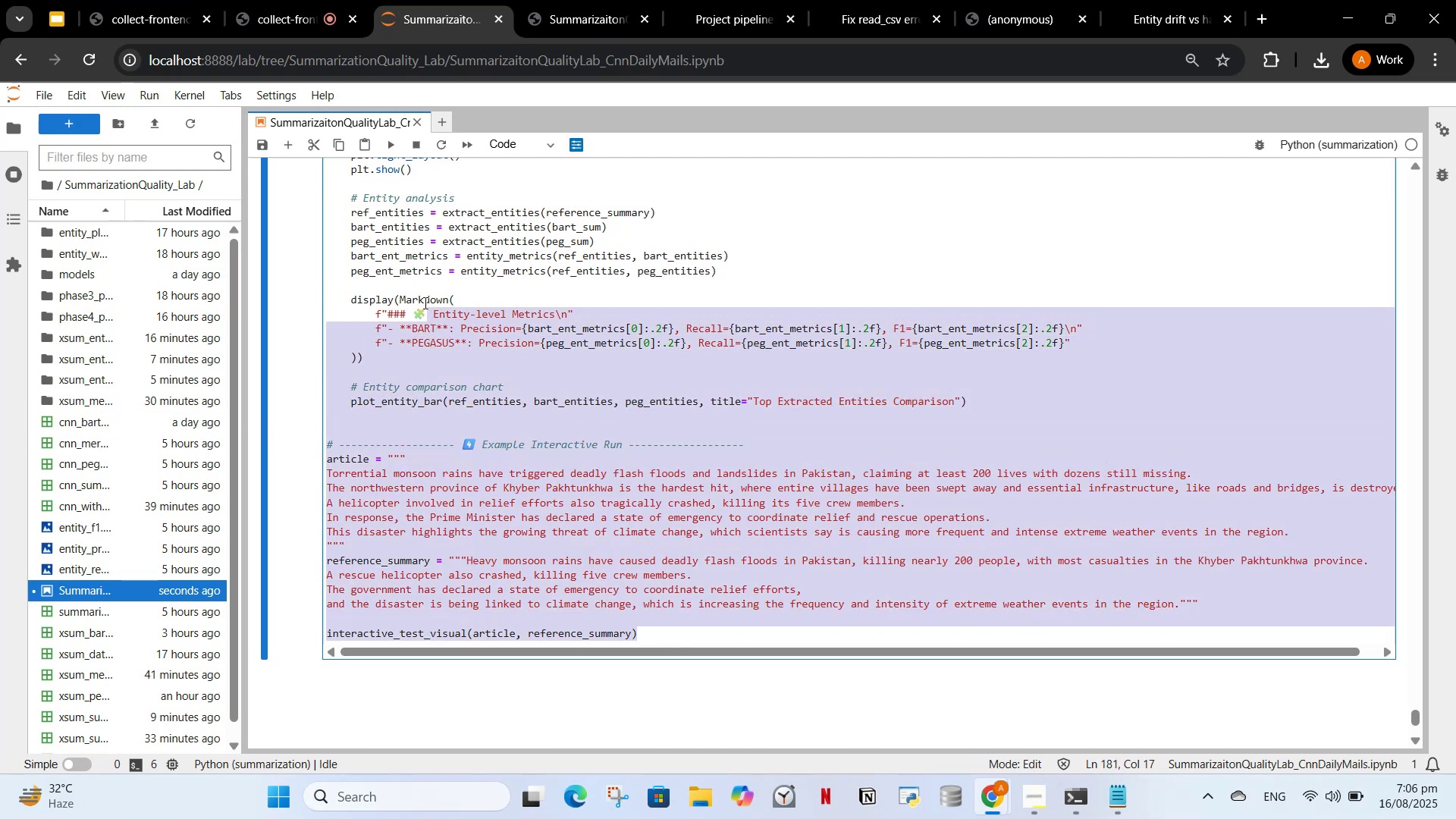 
left_click([417, 295])
 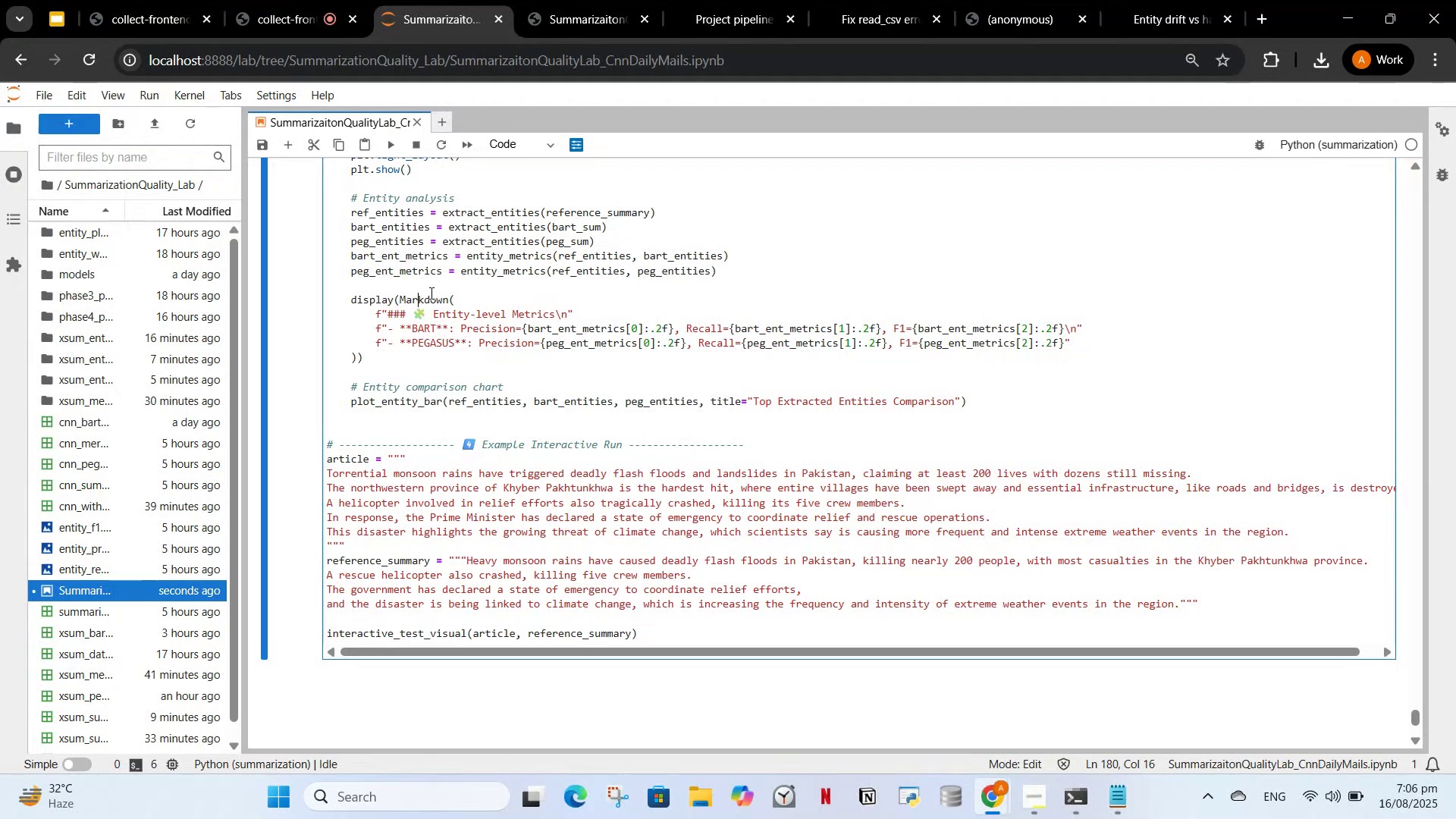 
scroll: coordinate [416, 297], scroll_direction: up, amount: 3.0
 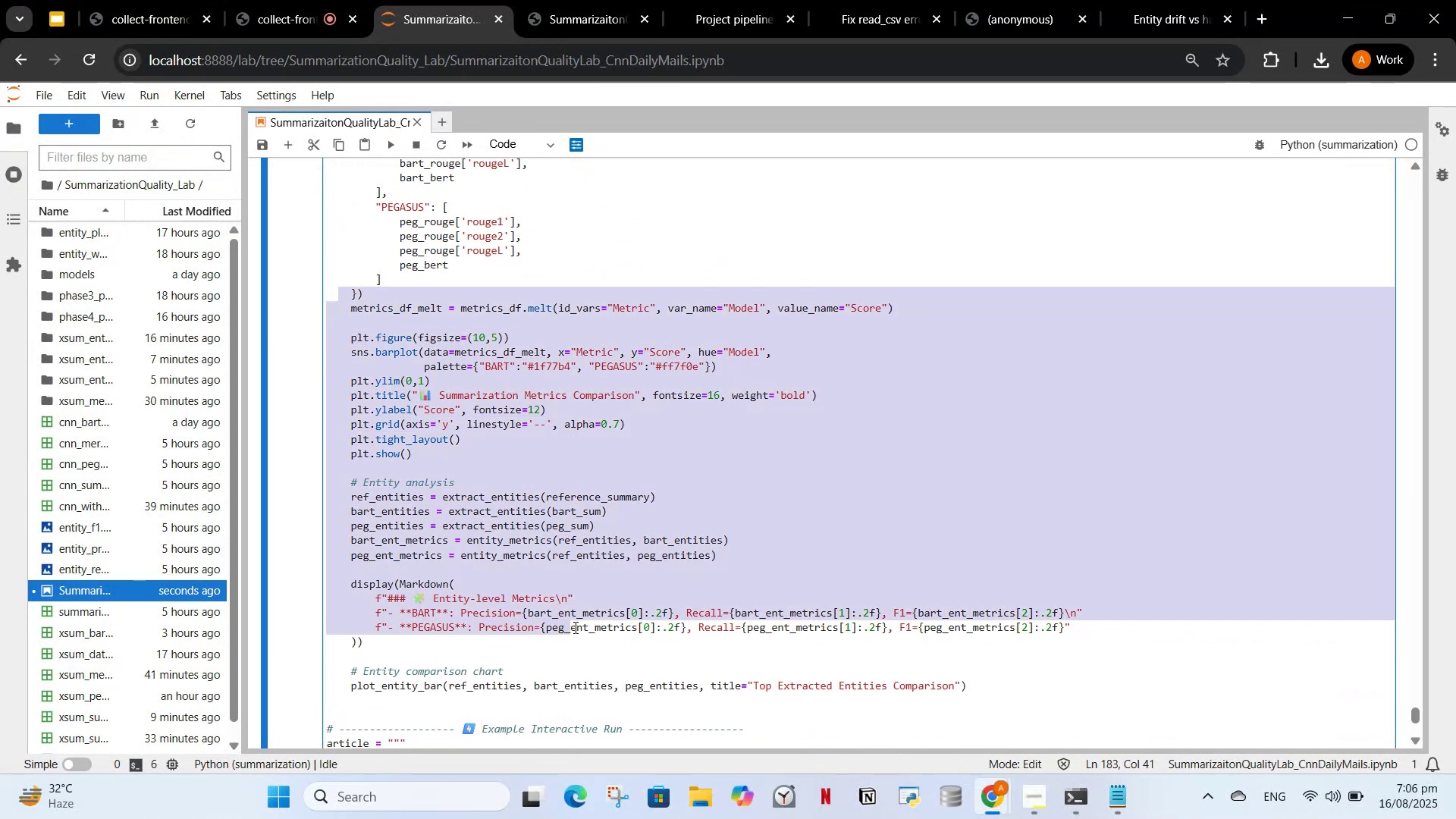 
left_click([570, 570])
 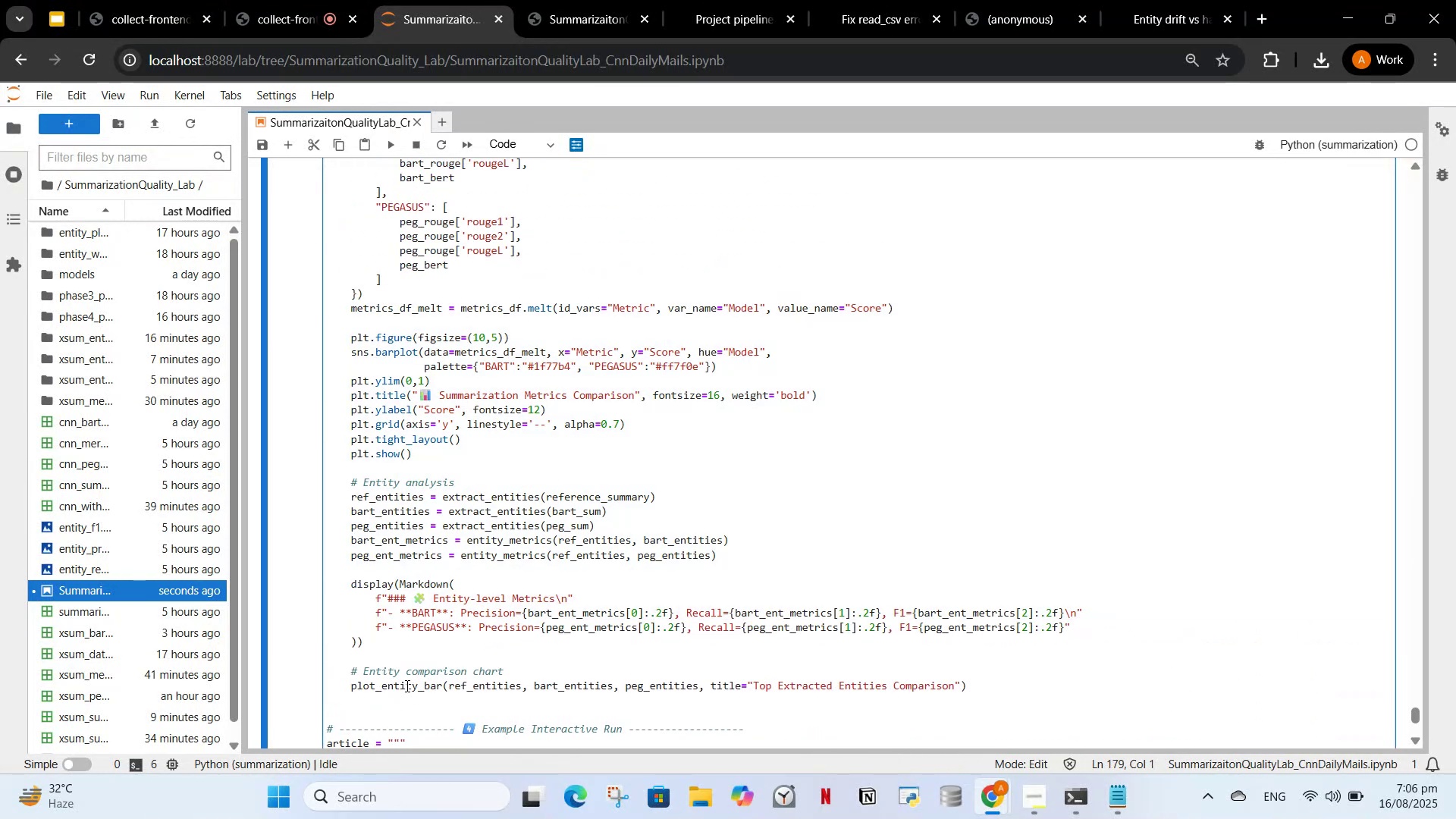 
scroll: coordinate [410, 653], scroll_direction: down, amount: 1.0
 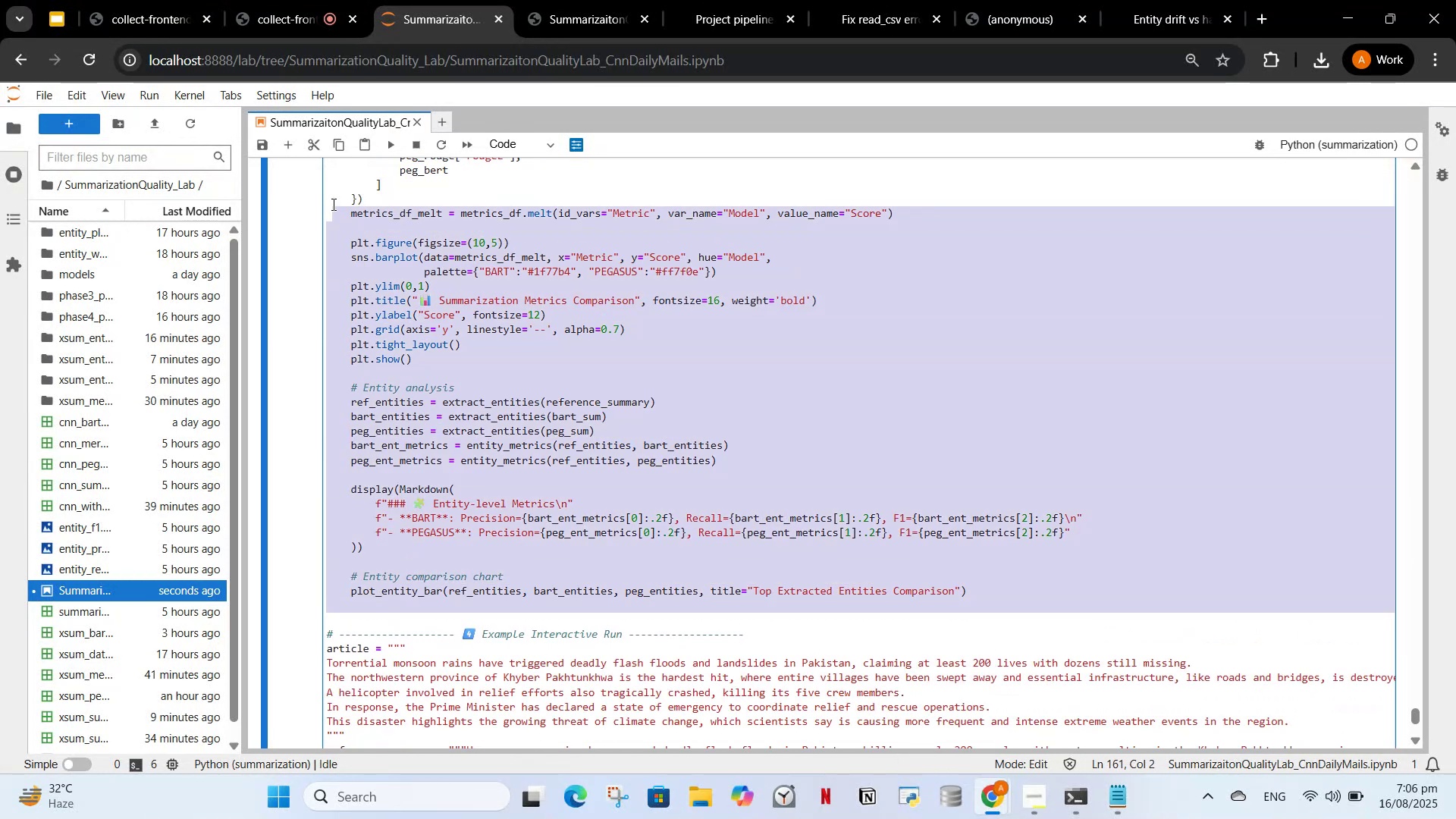 
left_click([415, 281])
 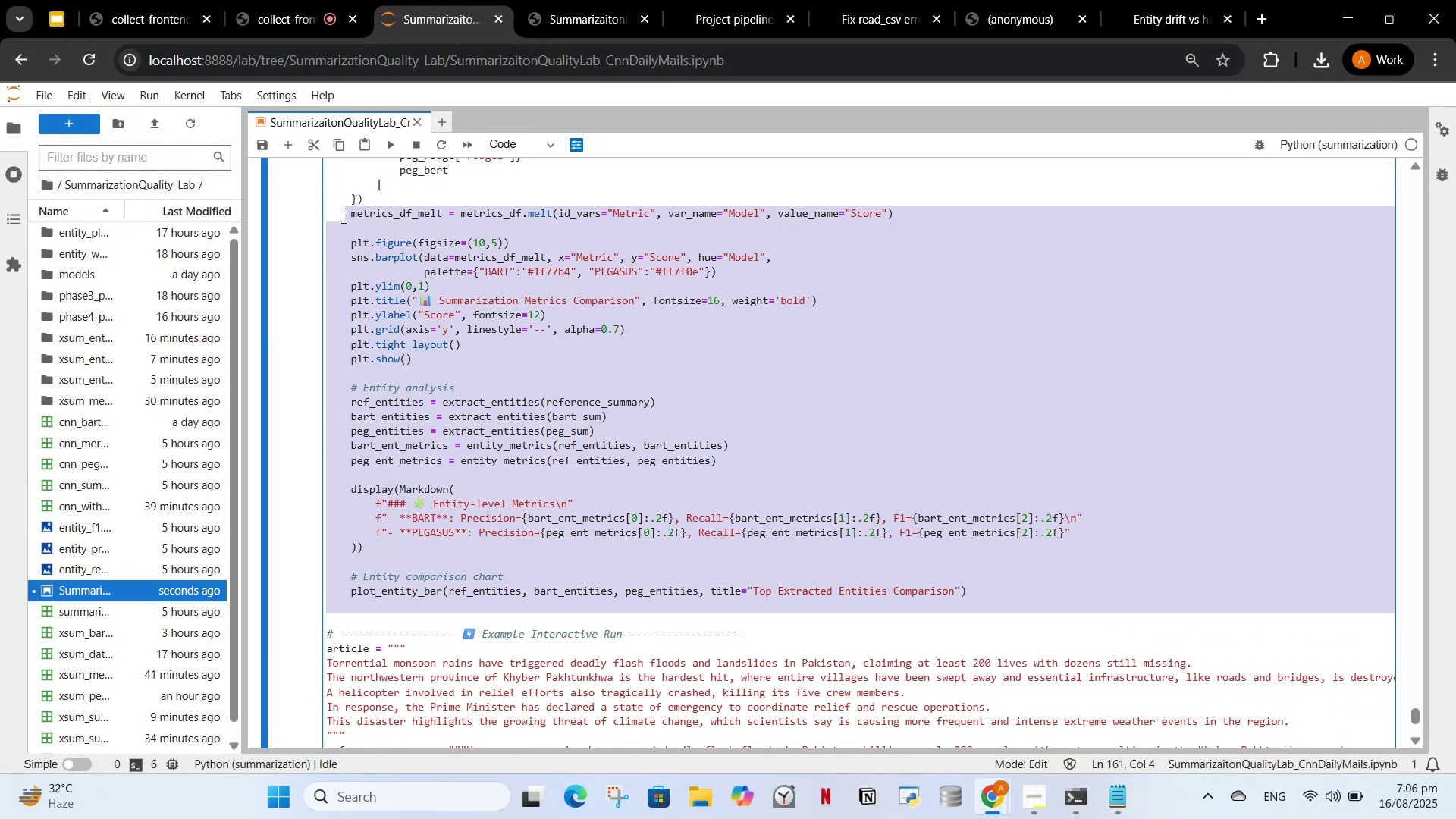 
scroll: coordinate [747, 392], scroll_direction: none, amount: 0.0
 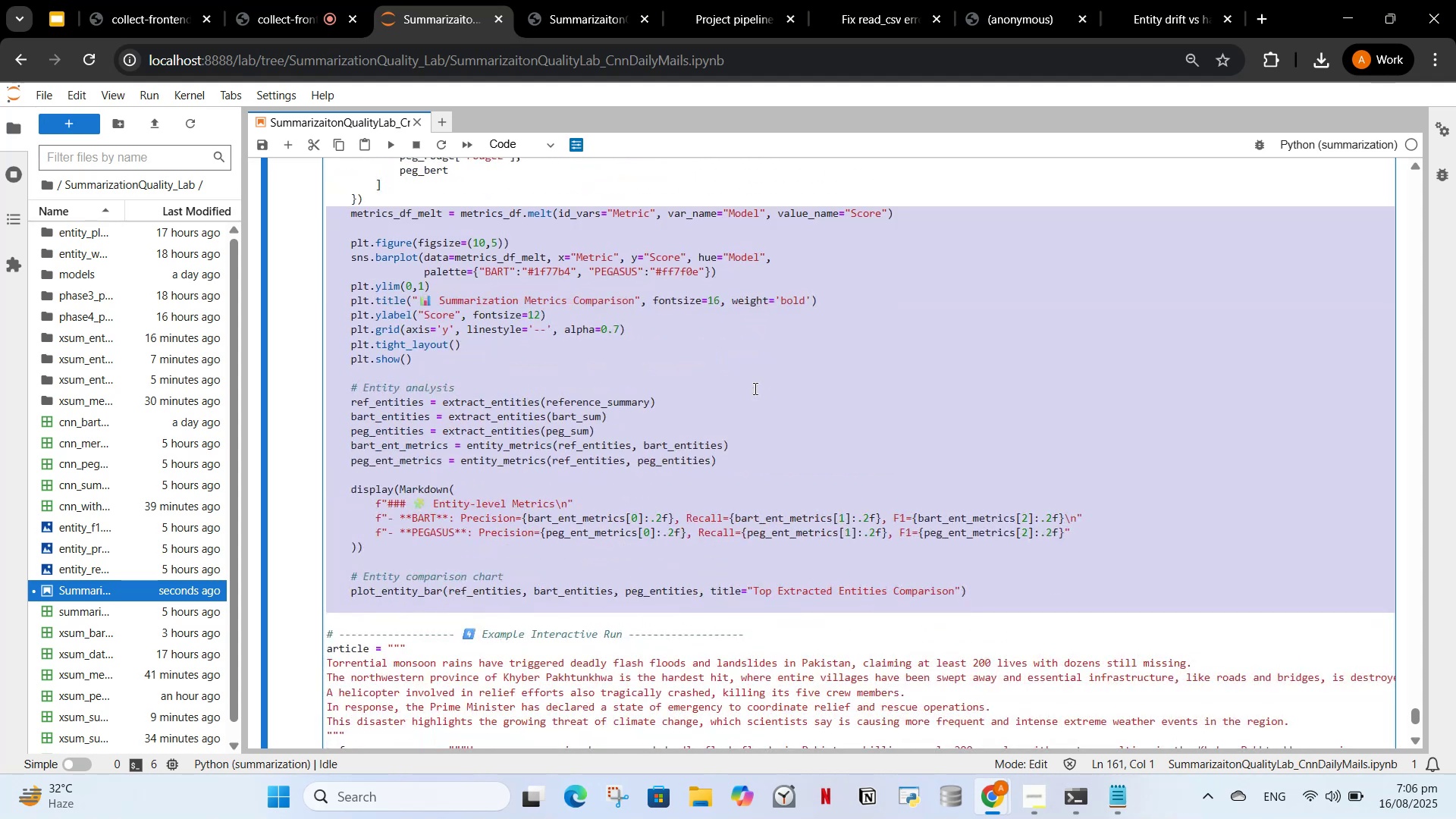 
scroll: coordinate [752, 393], scroll_direction: down, amount: 2.0
 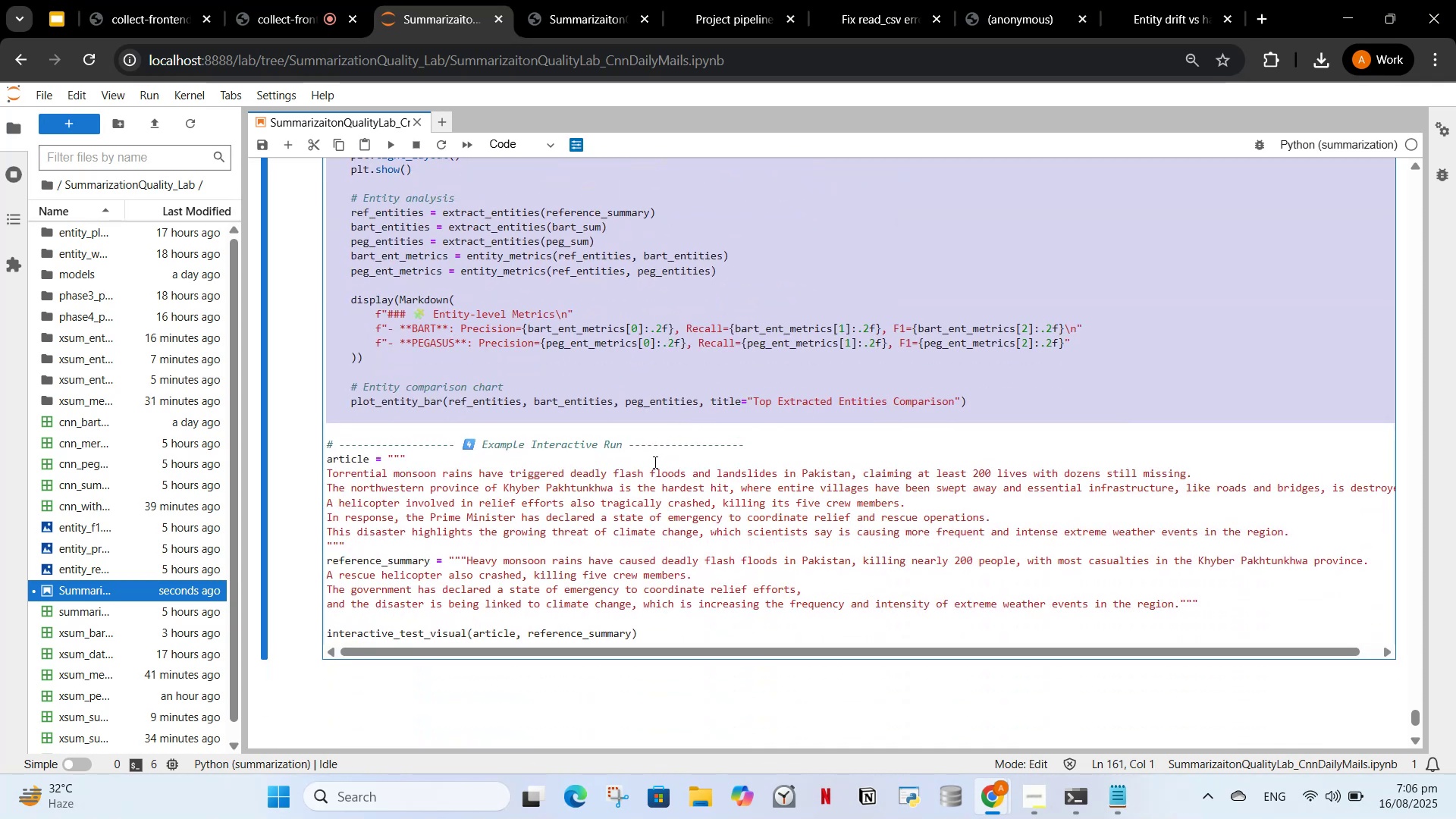 
scroll: coordinate [662, 476], scroll_direction: up, amount: 17.0
 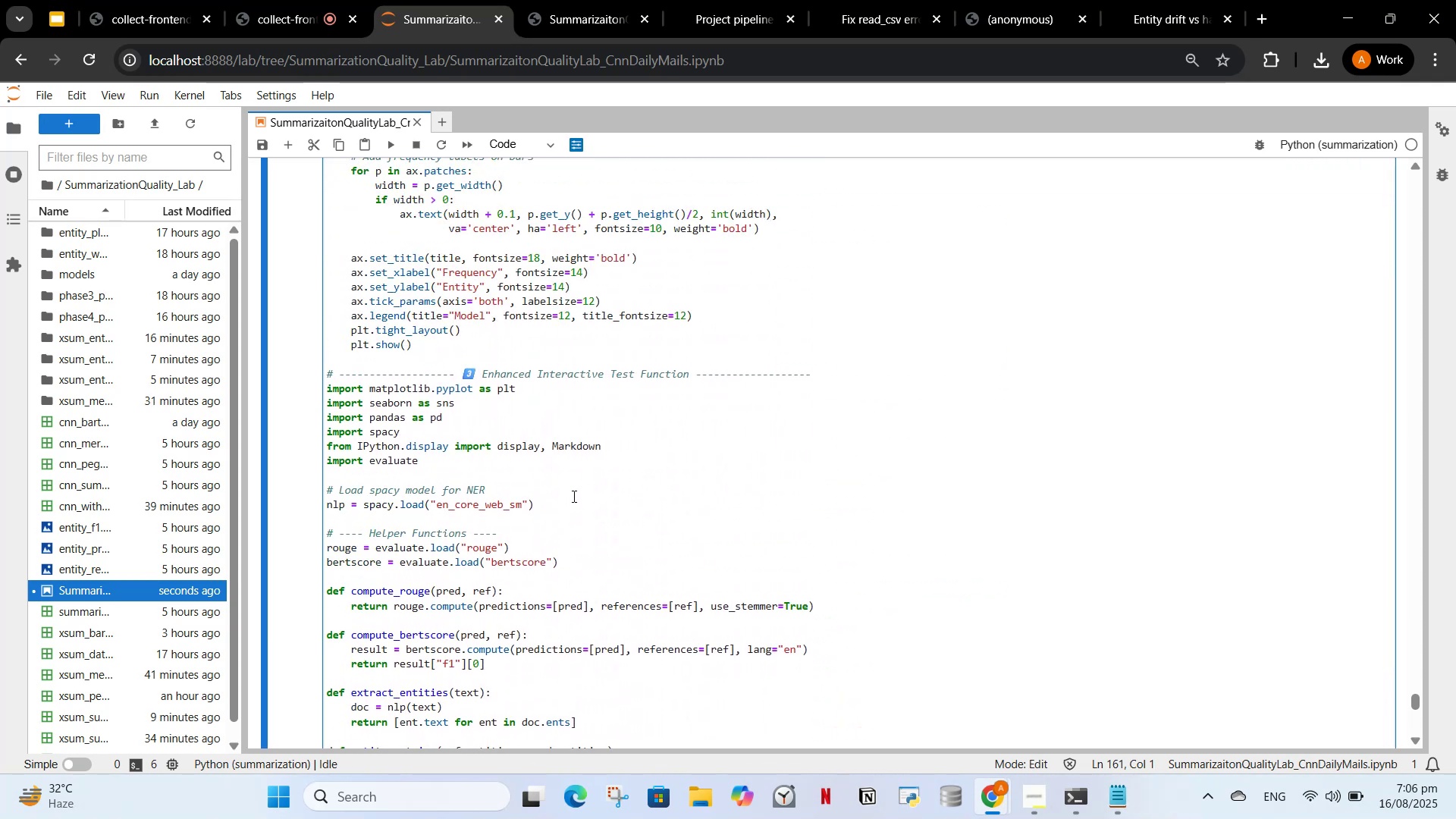 
left_click([573, 496])
 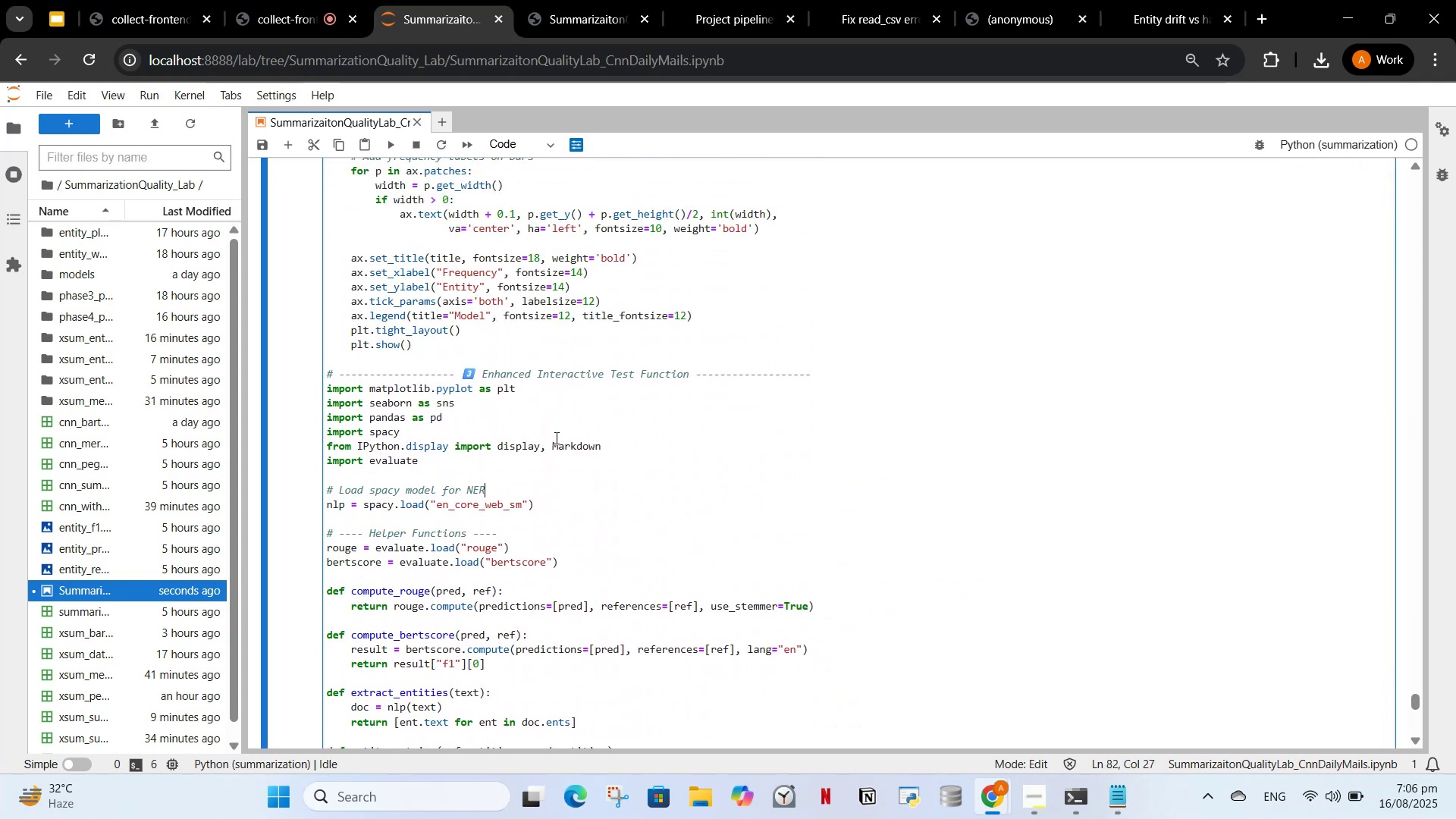 
scroll: coordinate [547, 617], scroll_direction: up, amount: 10.0
 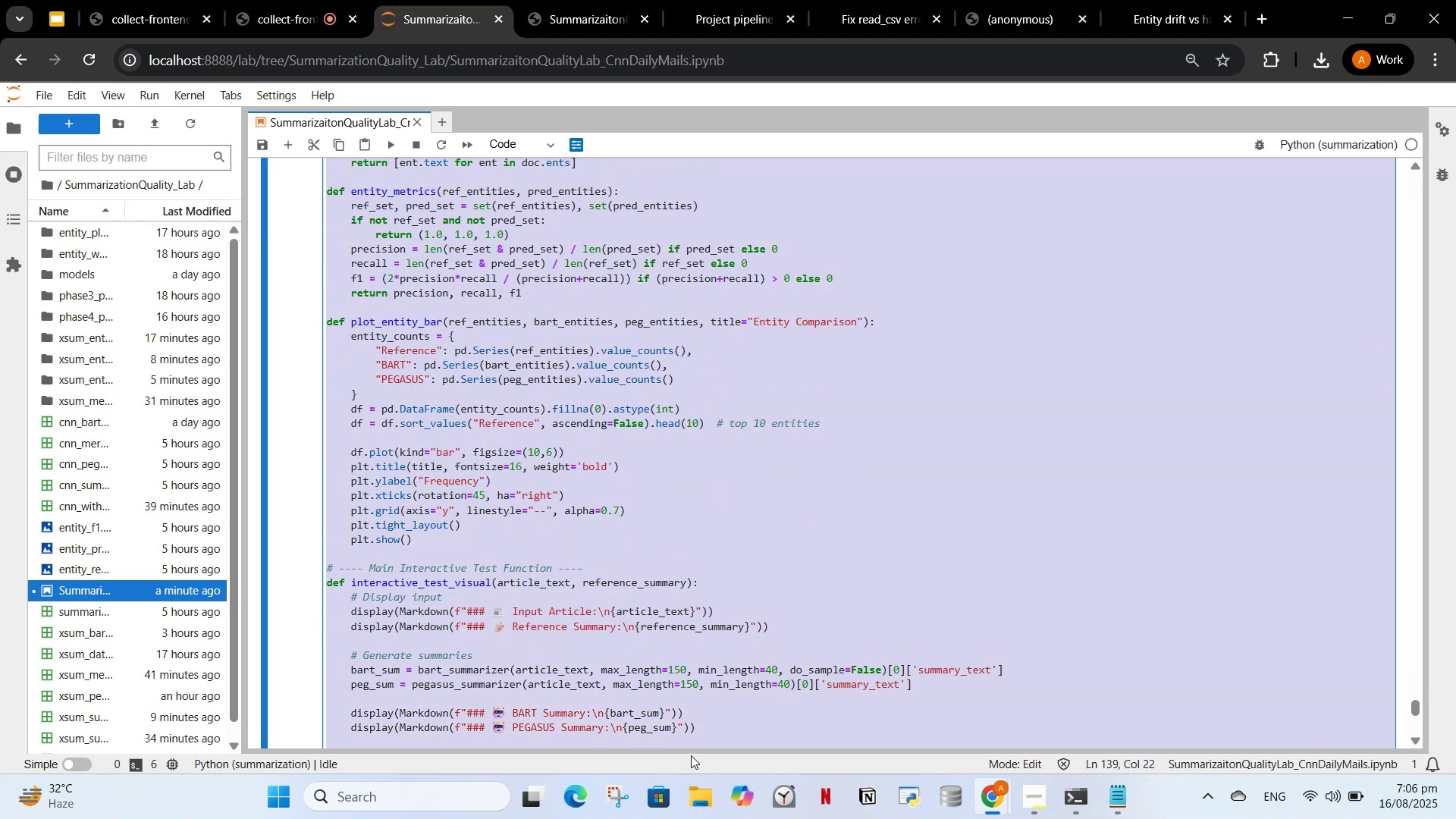 
wait(6.95)
 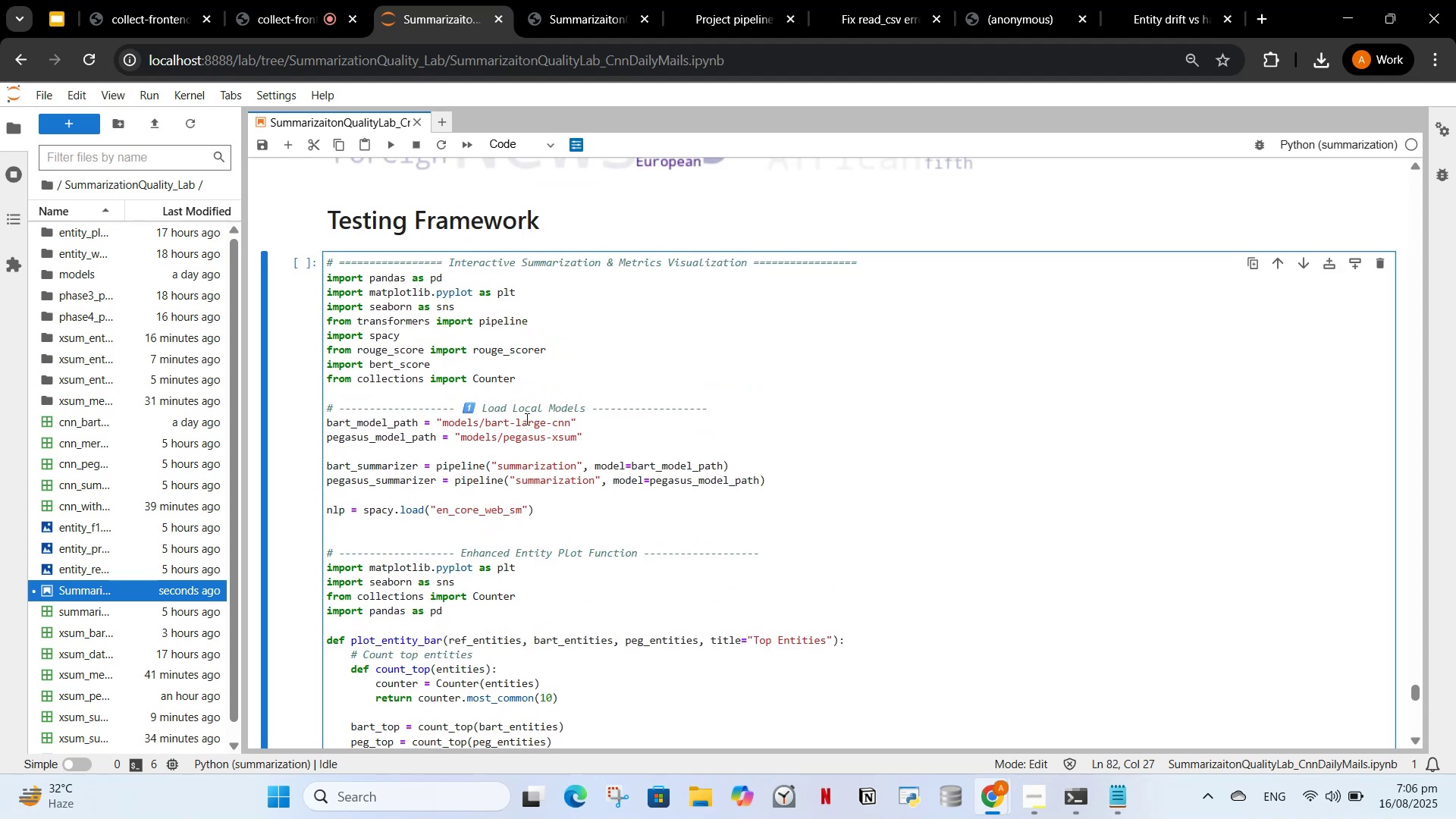 
key(Control+X)
 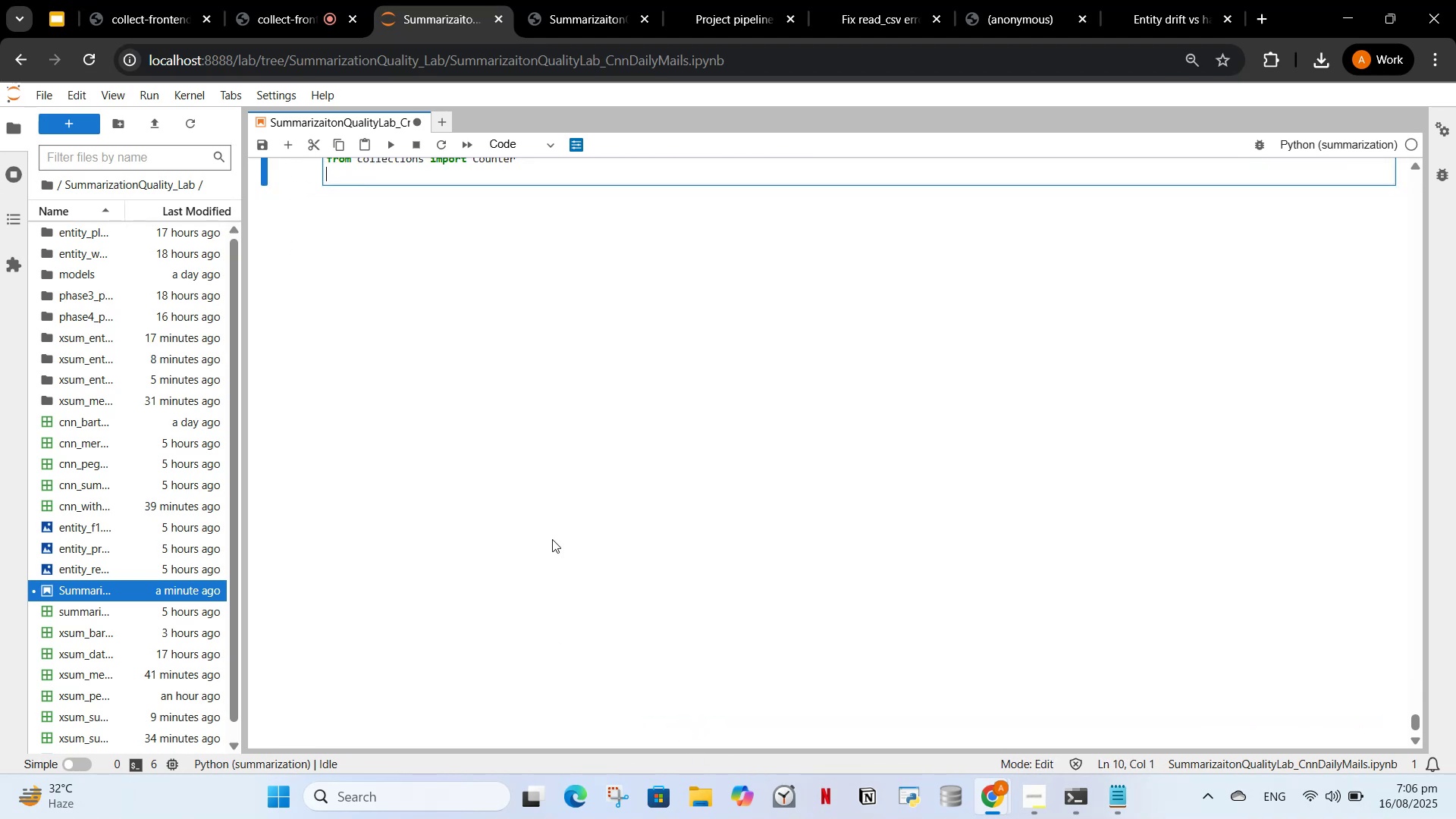 
scroll: coordinate [563, 483], scroll_direction: up, amount: 3.0
 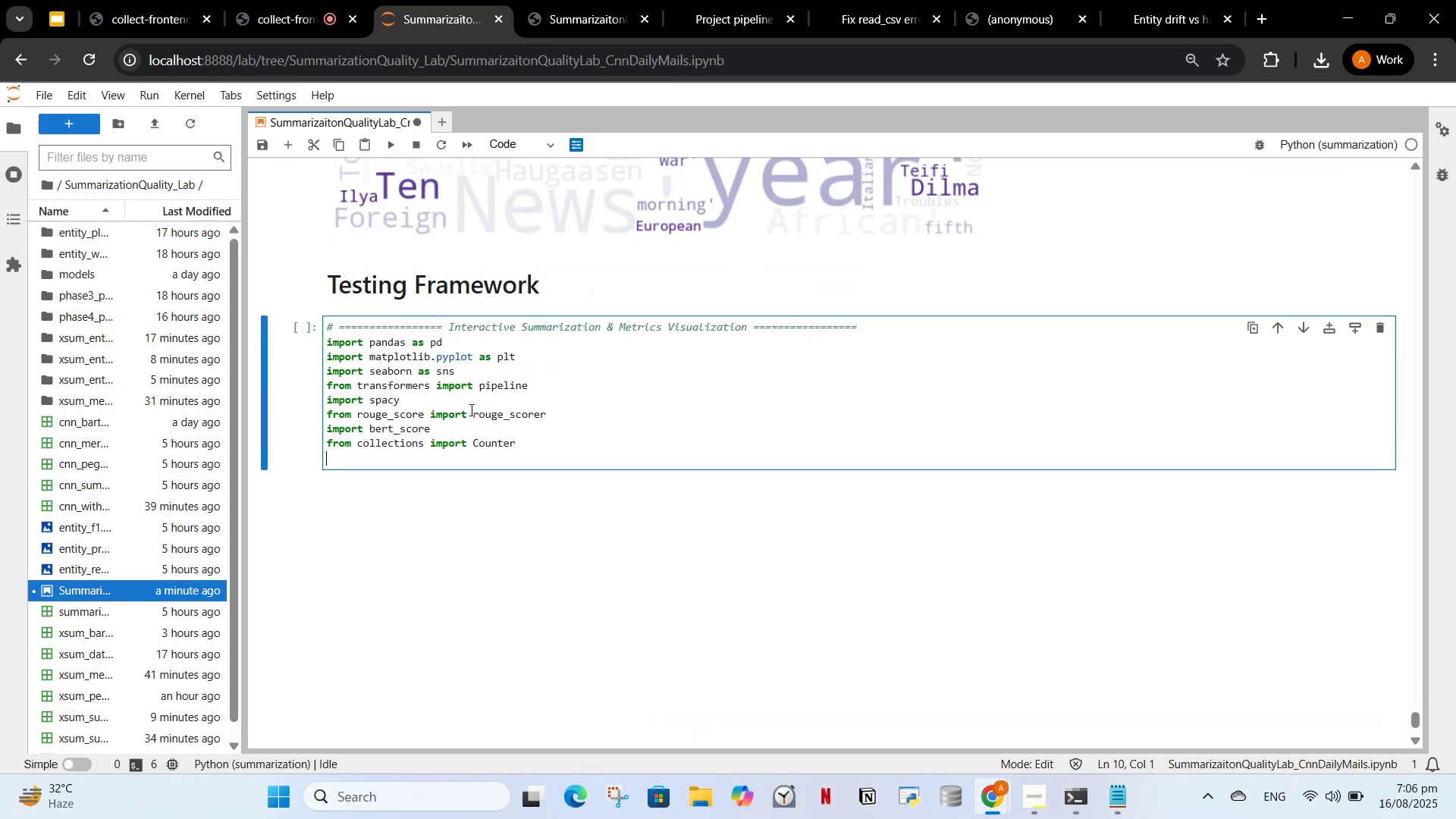 
left_click([472, 417])
 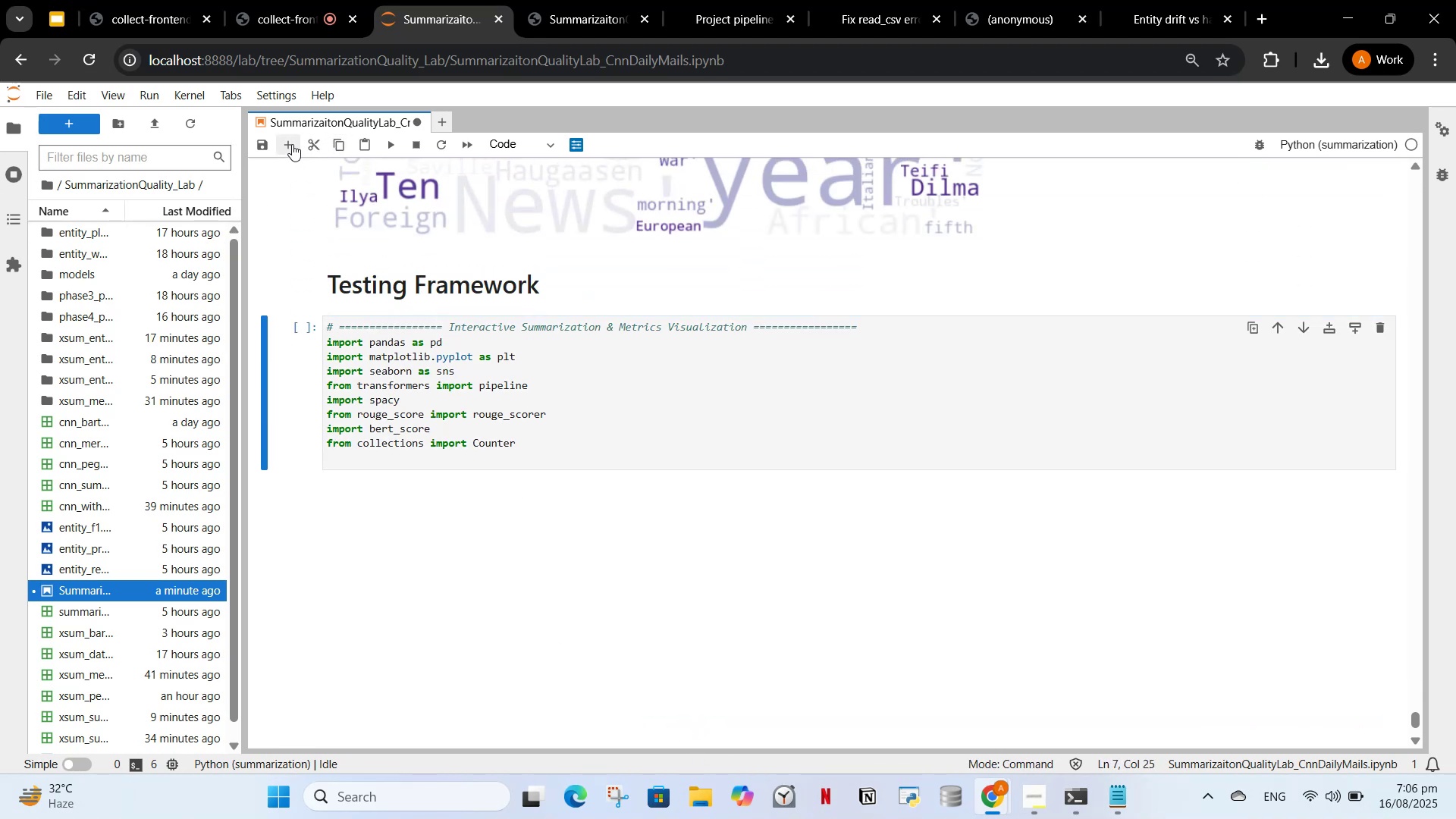 
left_click([287, 141])
 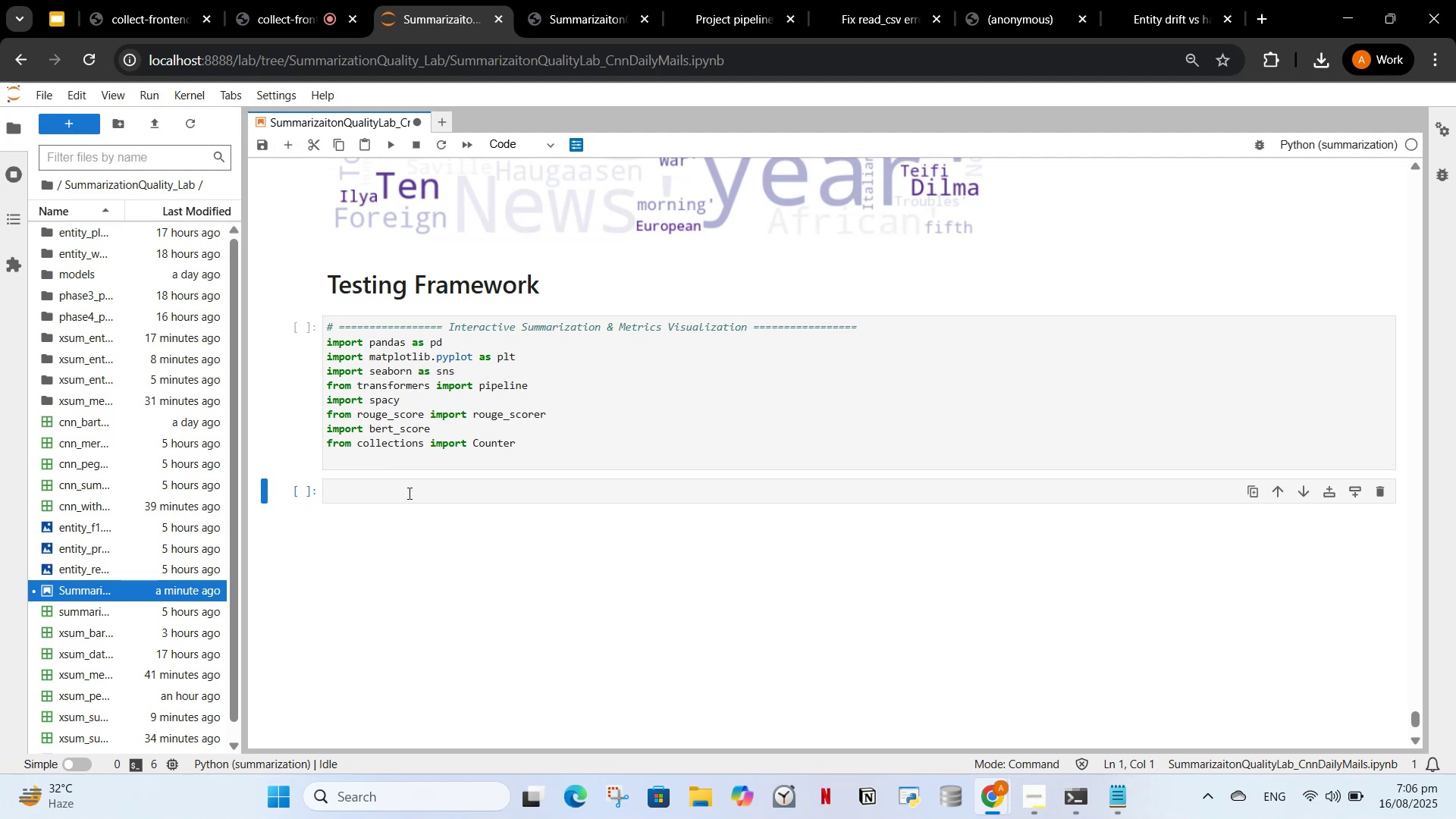 
left_click([406, 494])
 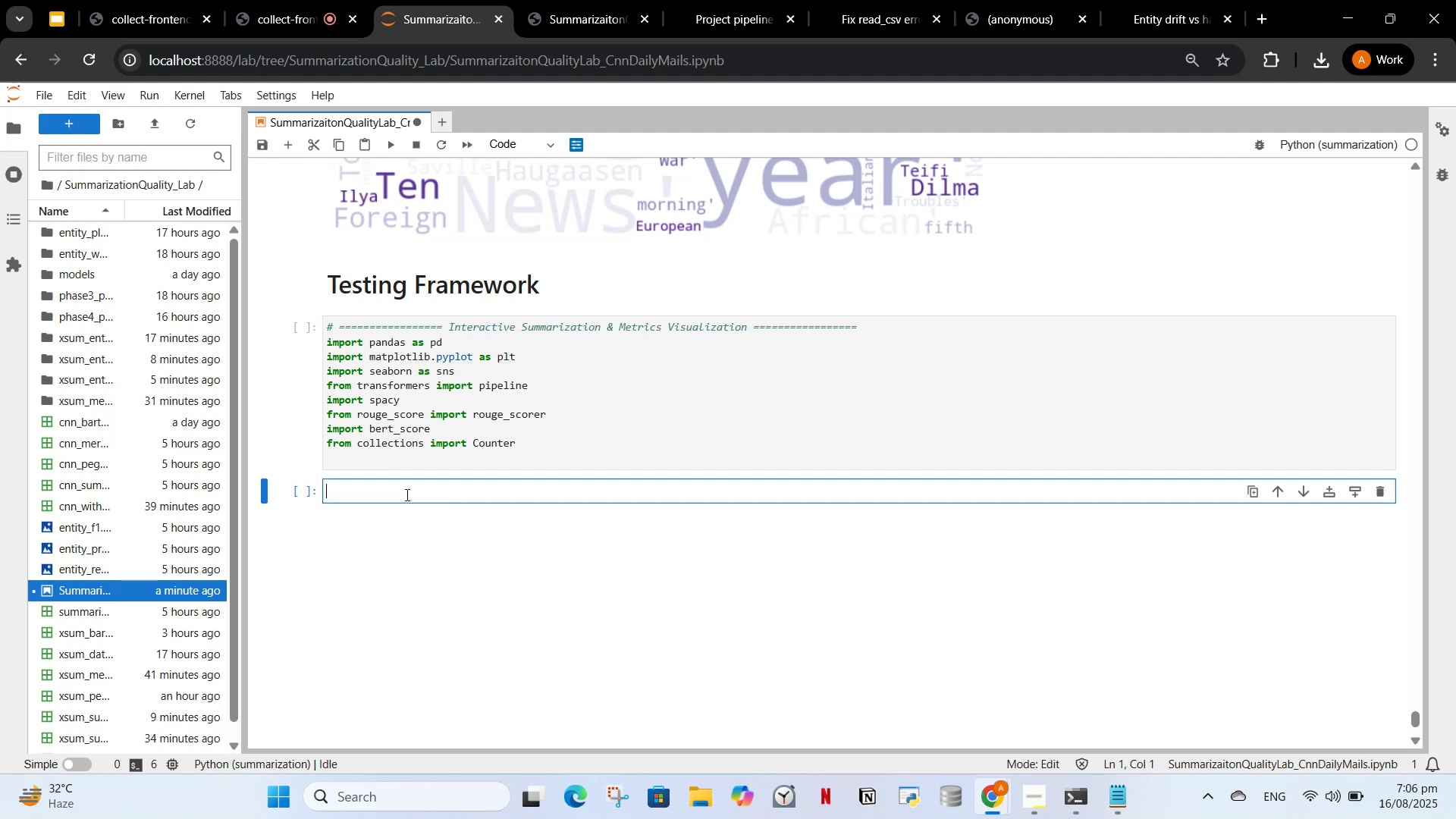 
key(Control+V)
 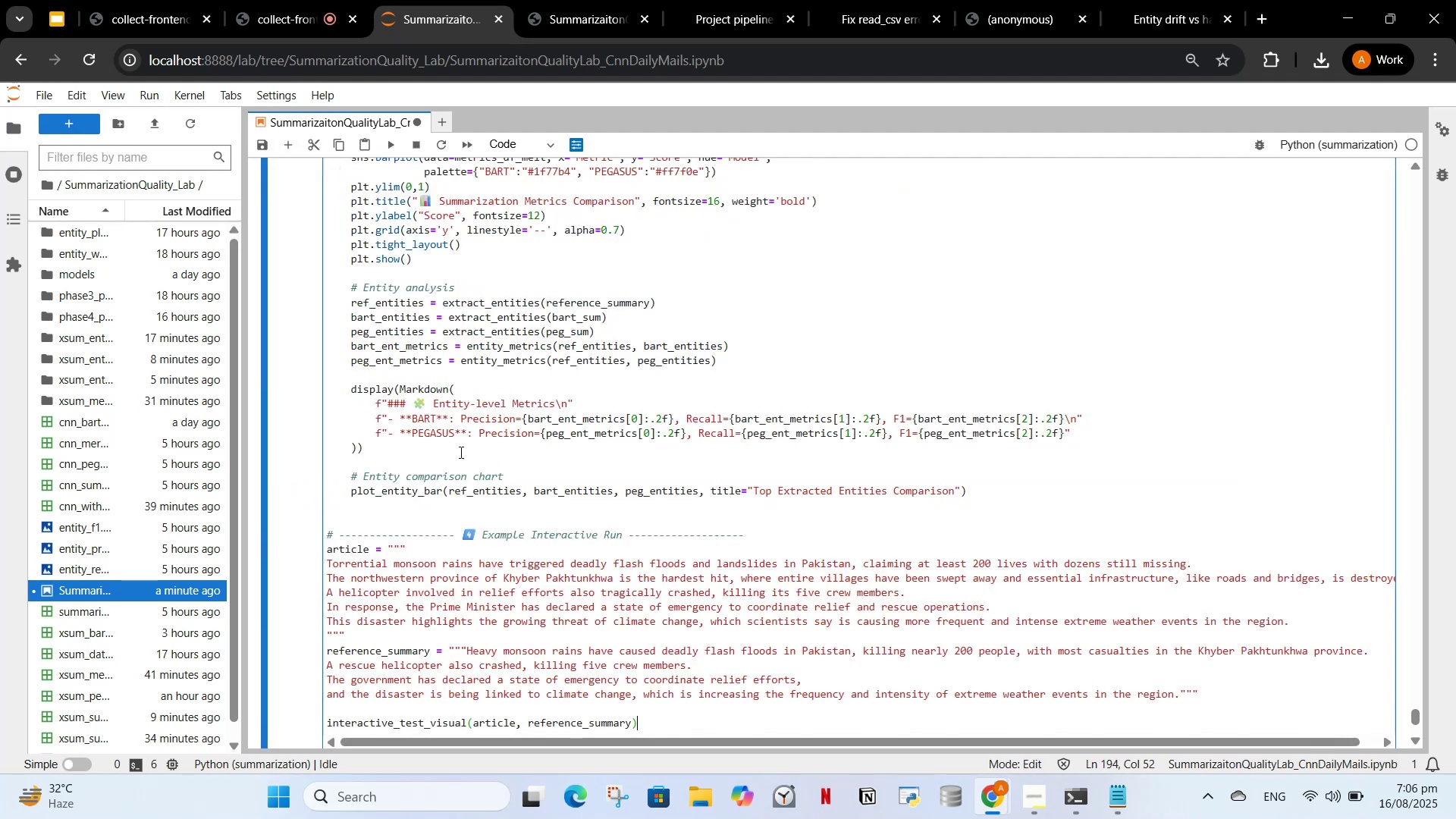 
scroll: coordinate [489, 460], scroll_direction: up, amount: 25.0
 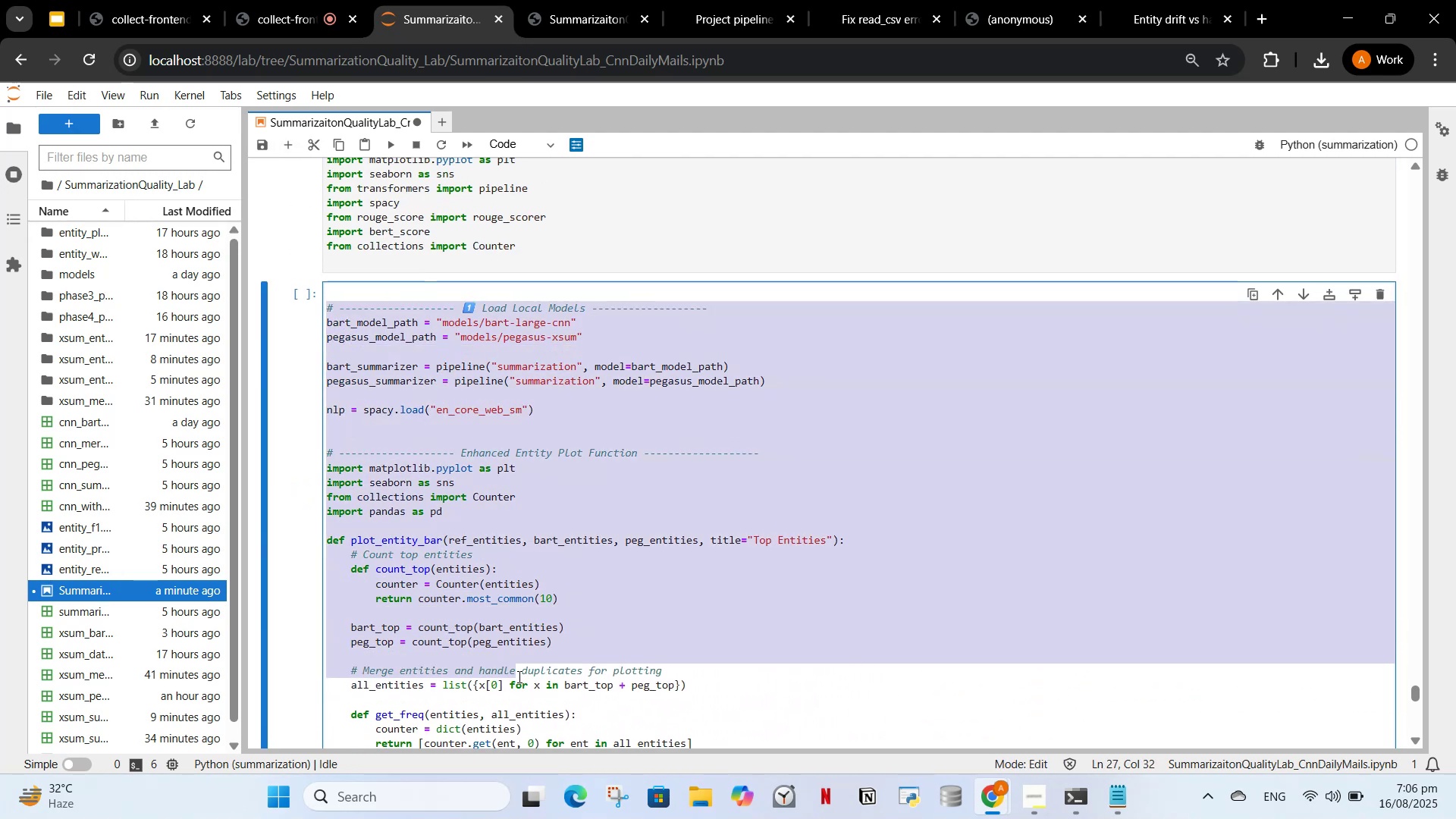 
left_click([554, 524])
 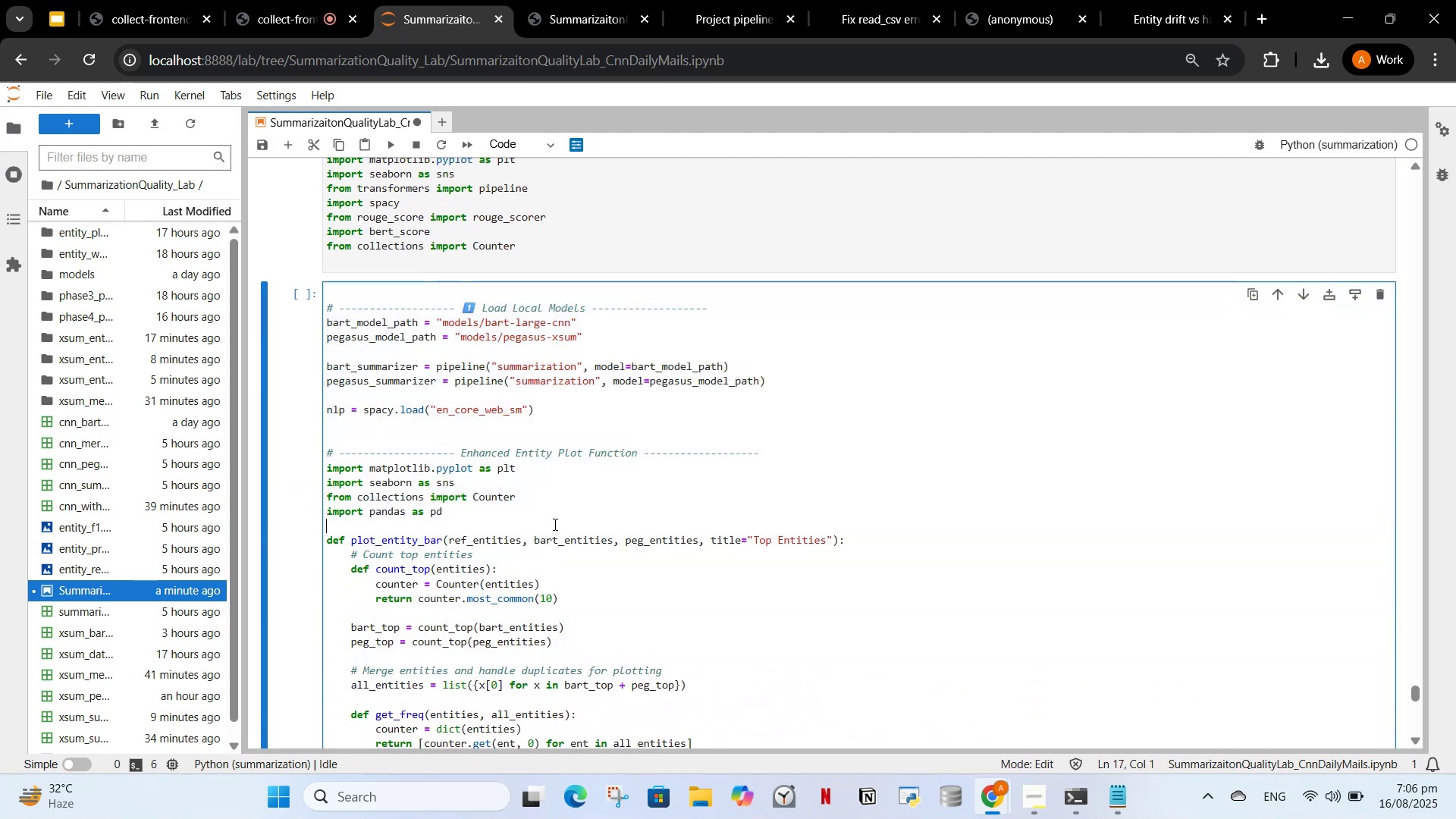 
scroll: coordinate [560, 525], scroll_direction: down, amount: 7.0
 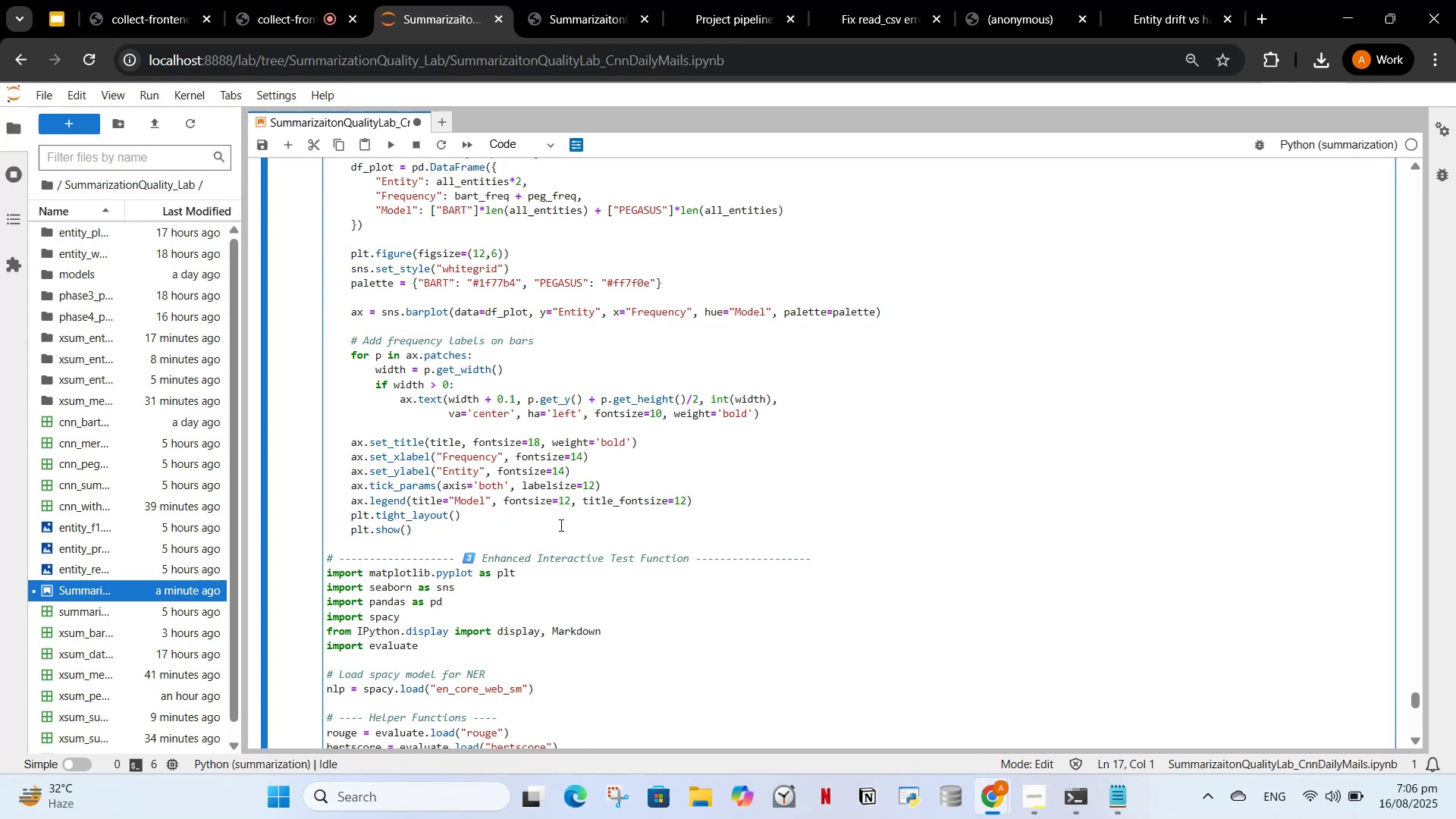 
scroll: coordinate [564, 522], scroll_direction: up, amount: 6.0
 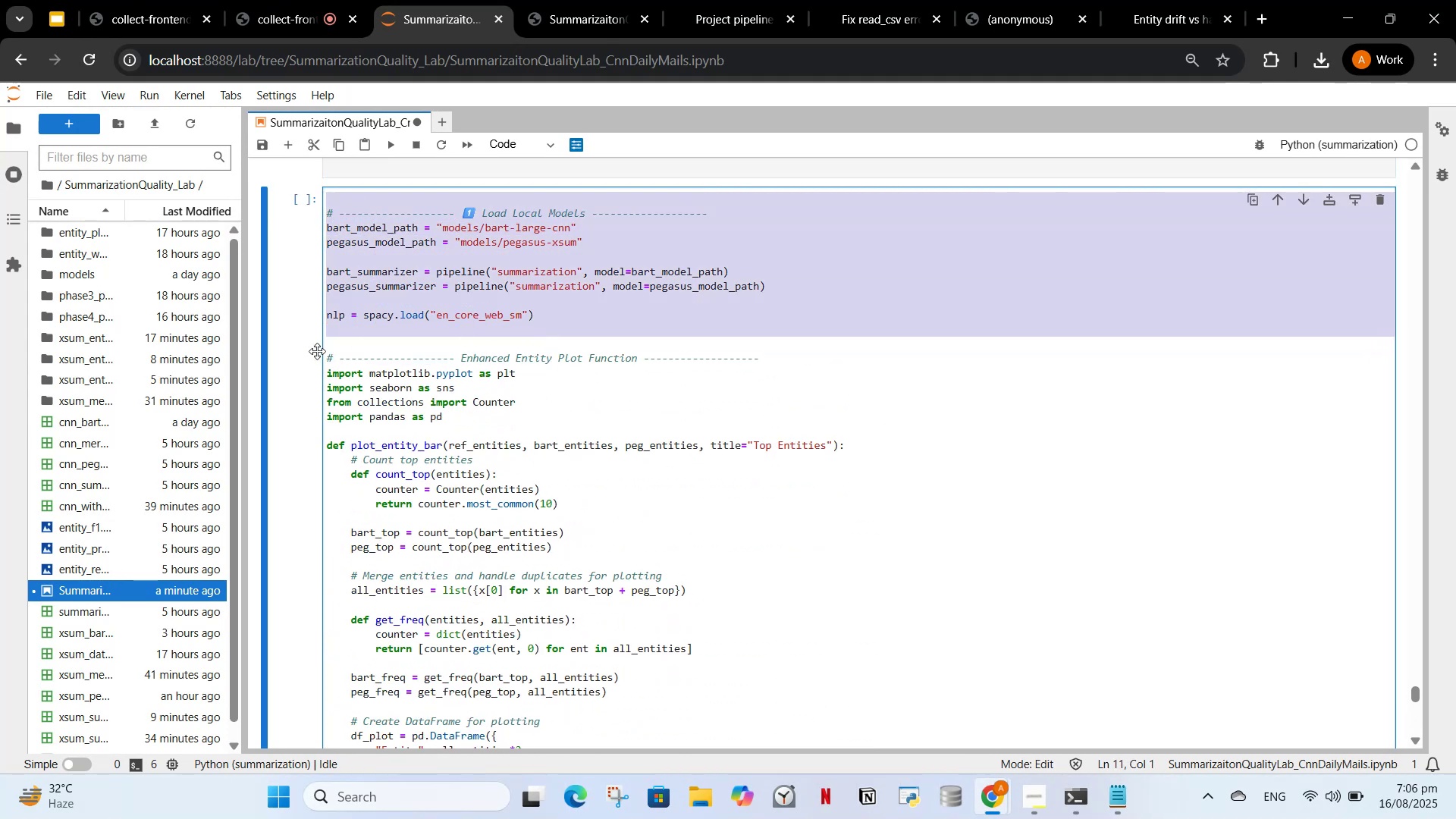 
wait(9.35)
 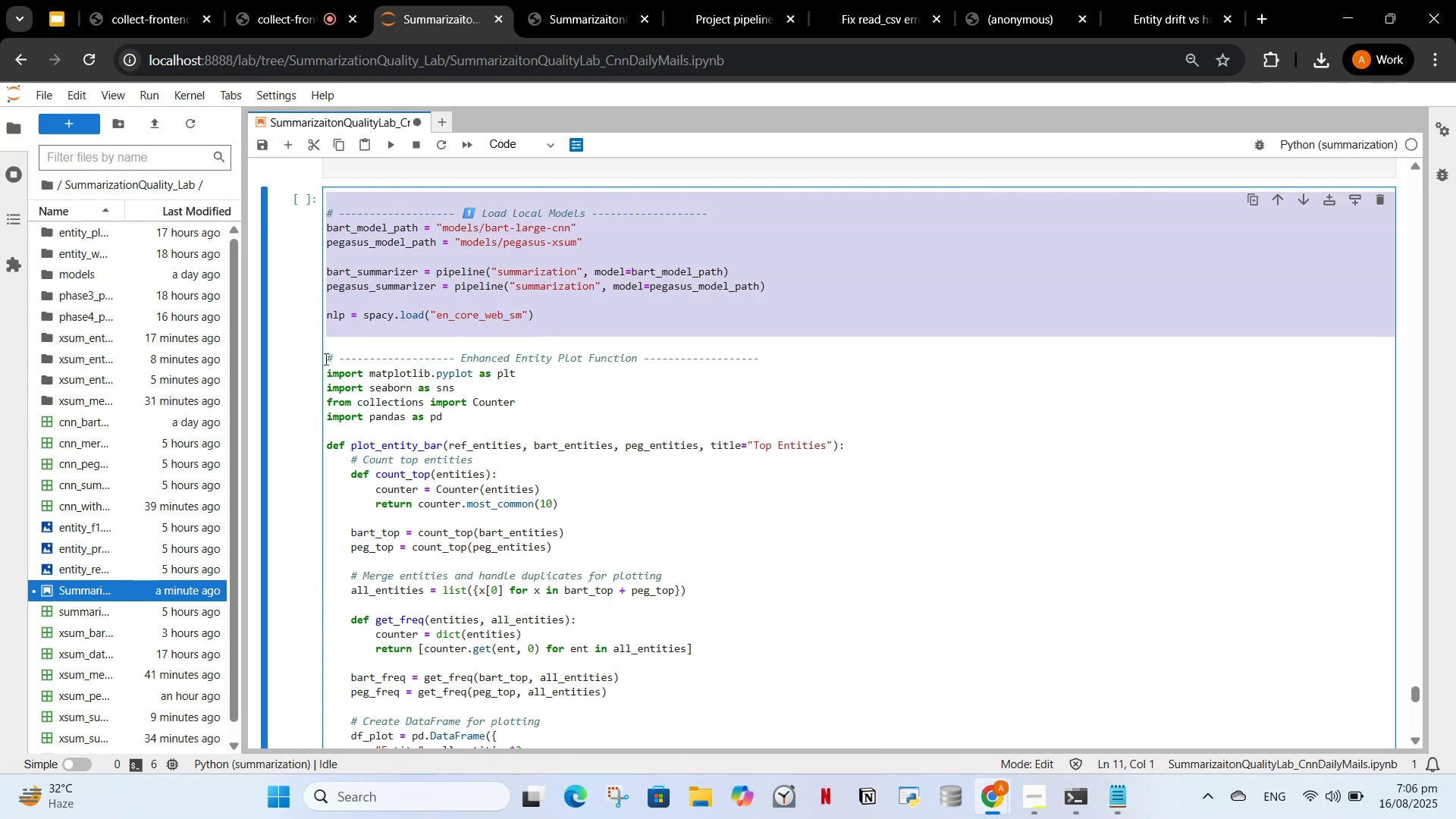 
key(Control+X)
 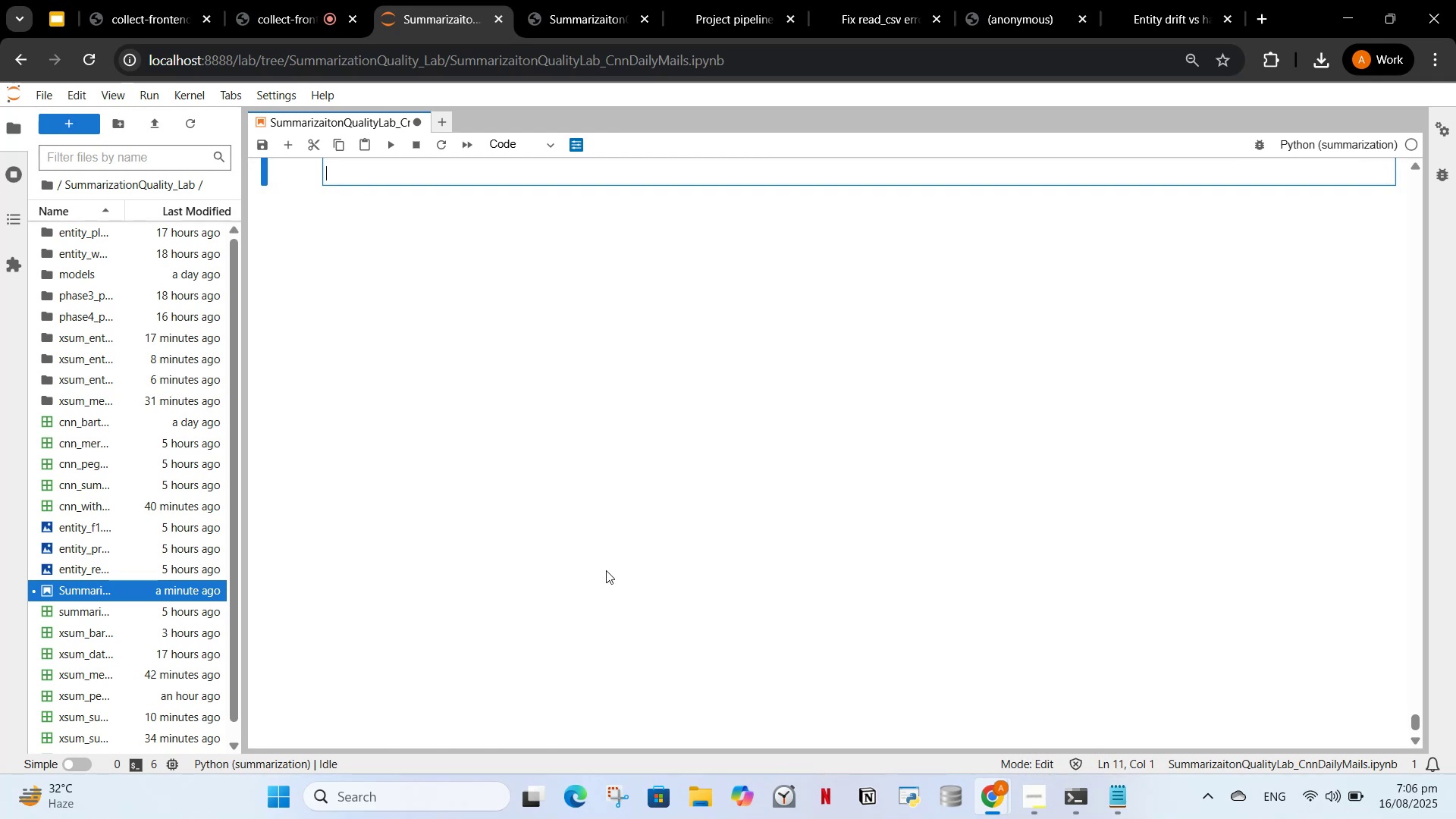 
scroll: coordinate [578, 505], scroll_direction: up, amount: 4.0
 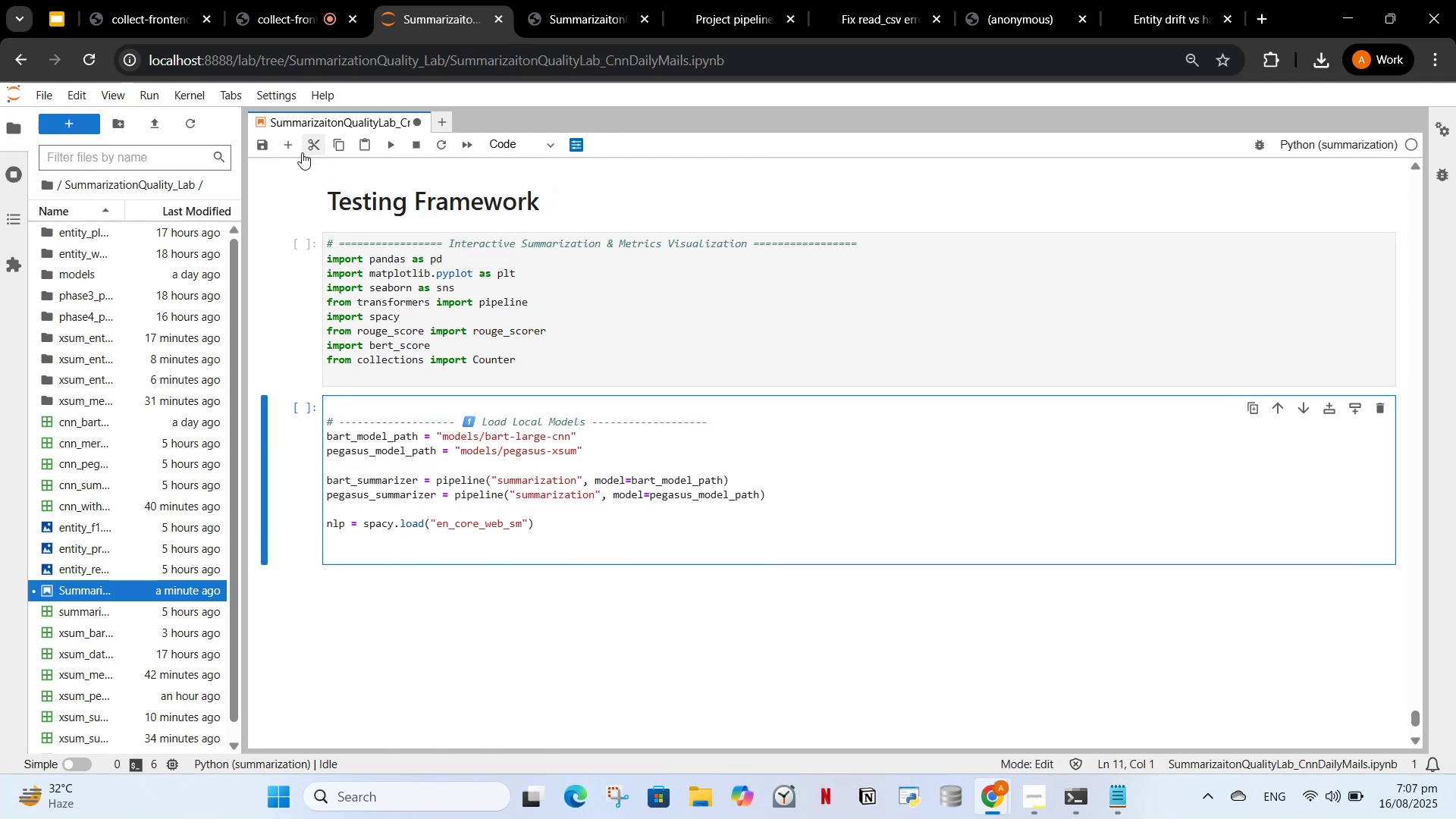 
left_click([297, 148])
 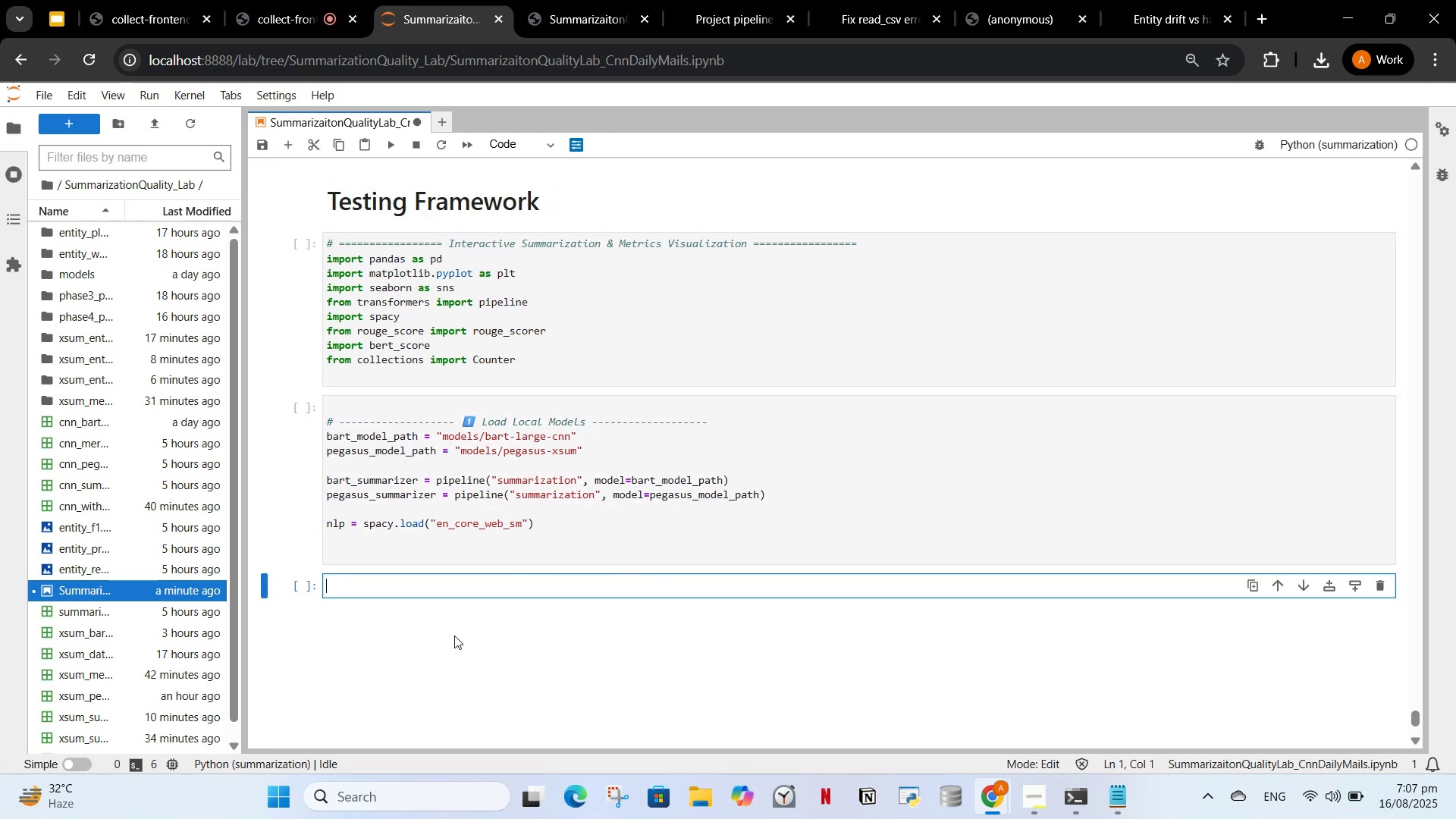 
key(Control+V)
 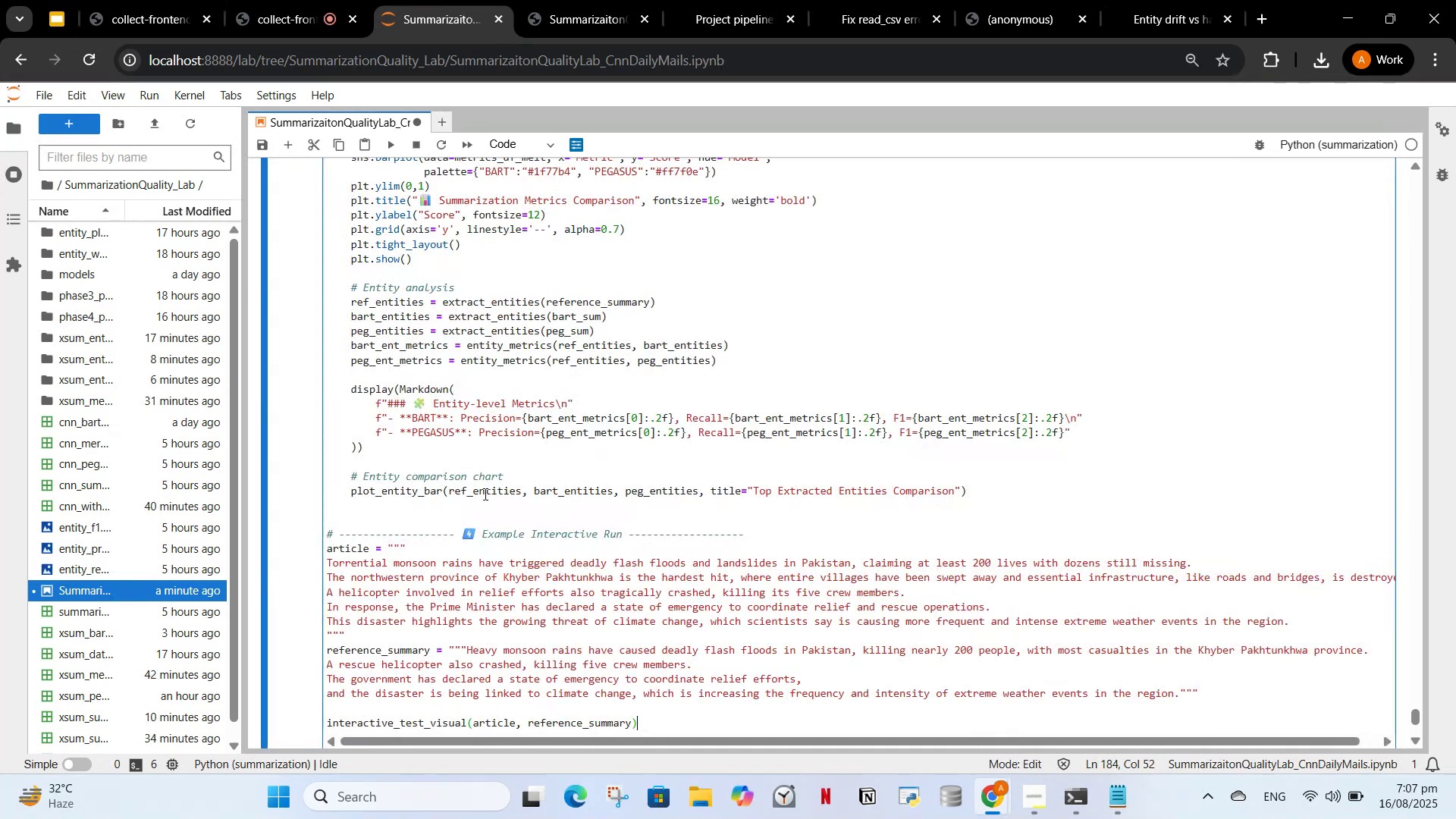 
scroll: coordinate [485, 526], scroll_direction: up, amount: 26.0
 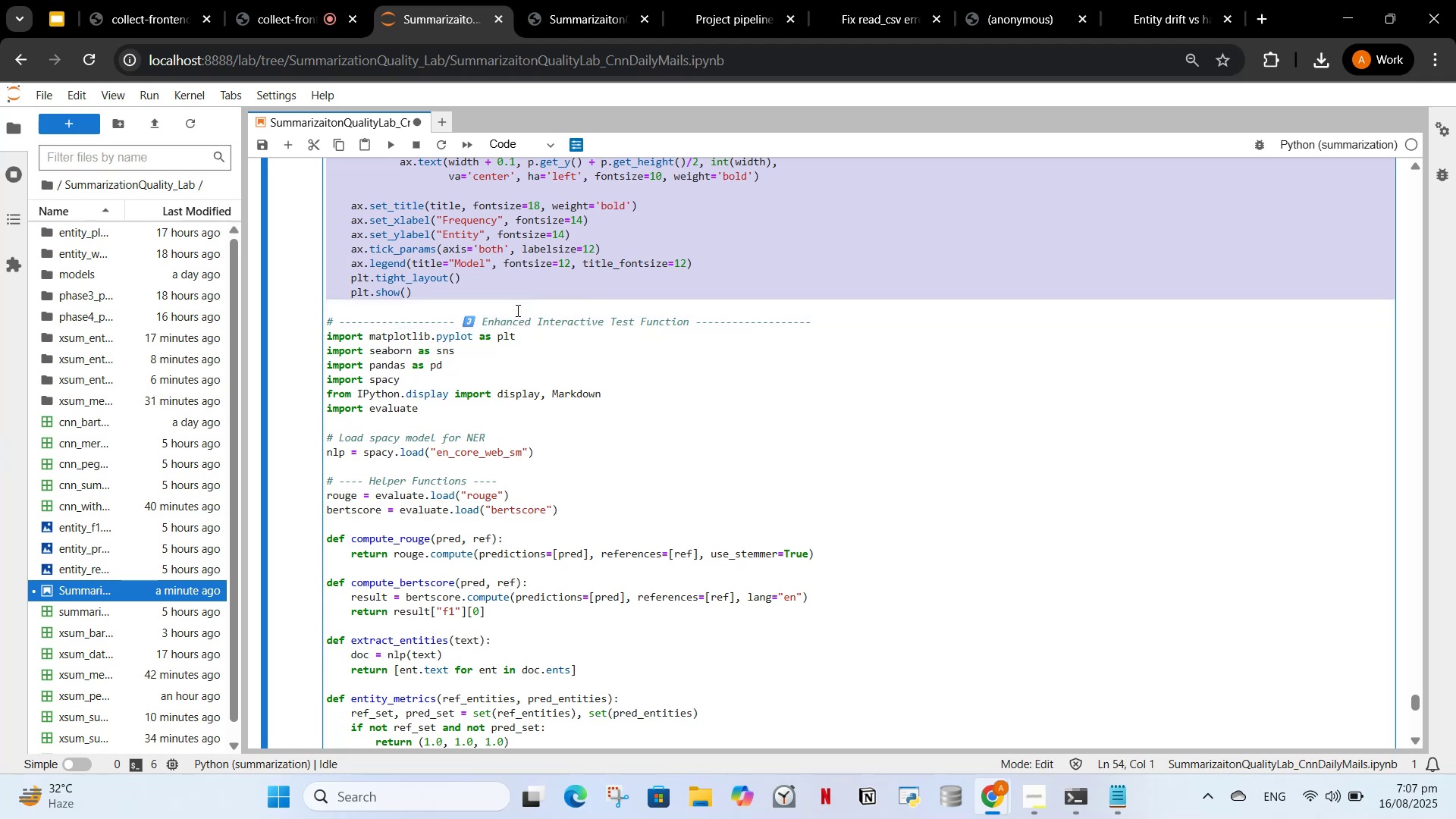 
wait(6.23)
 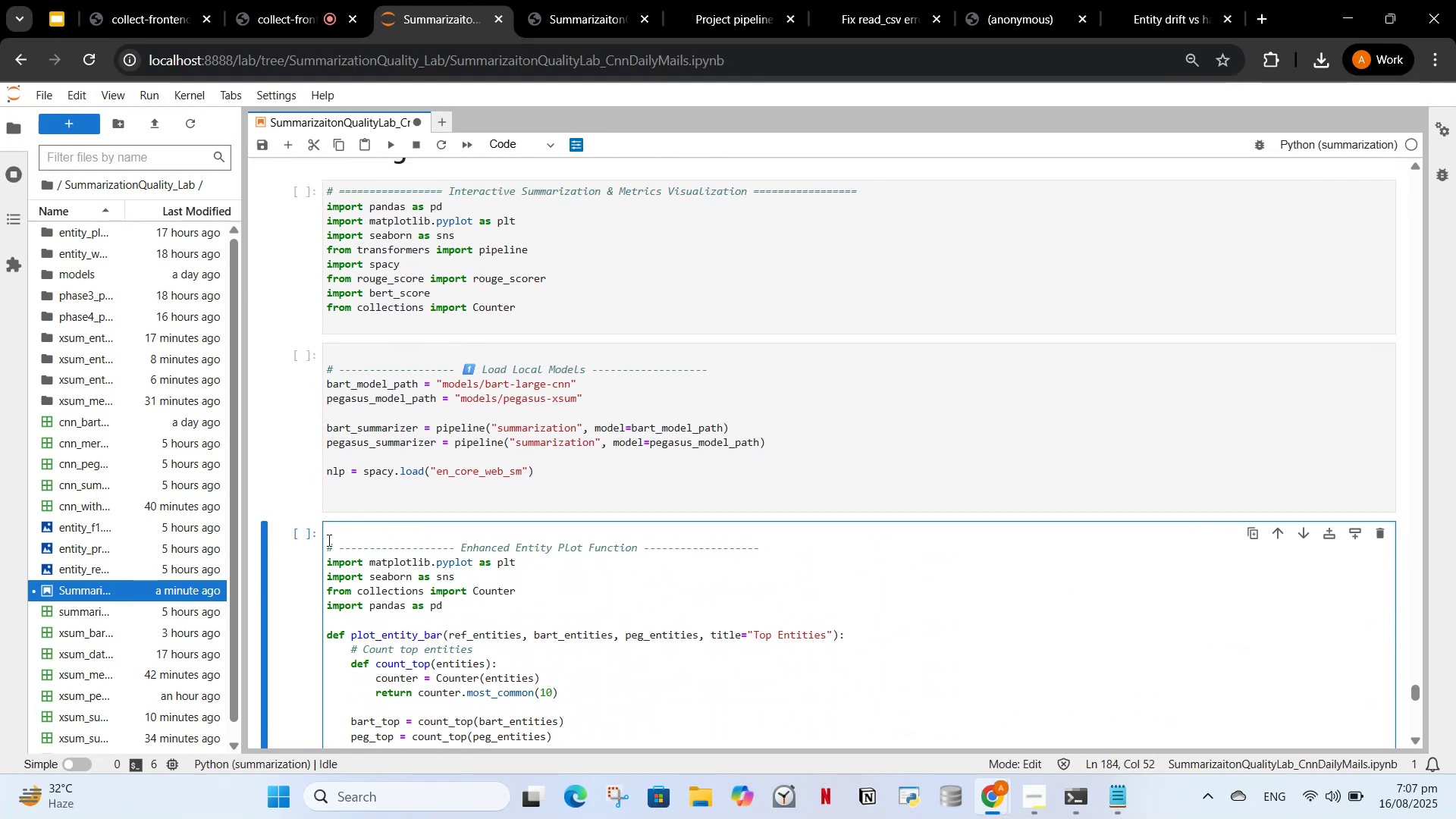 
key(Control+X)
 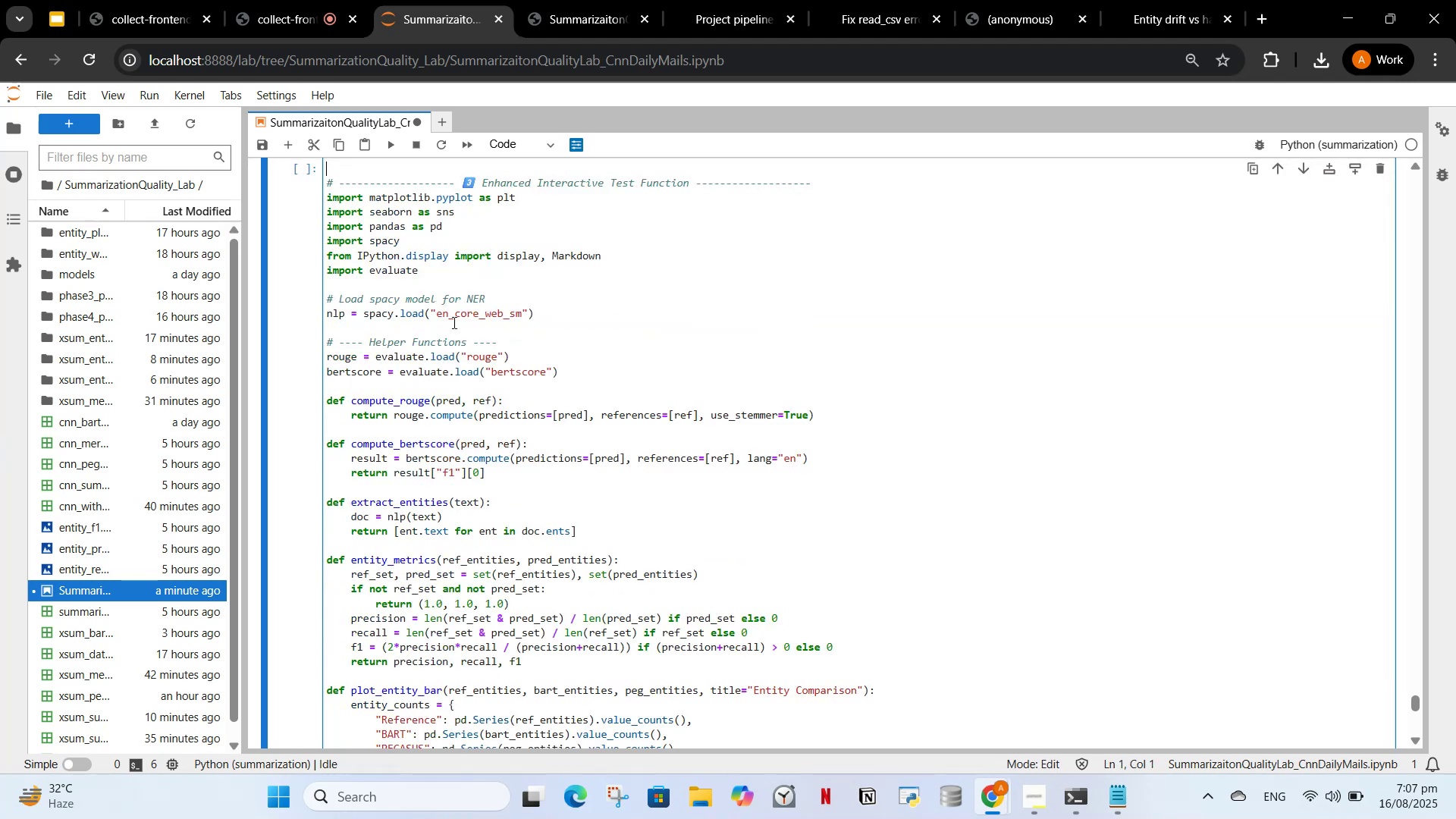 
scroll: coordinate [453, 322], scroll_direction: up, amount: 3.0
 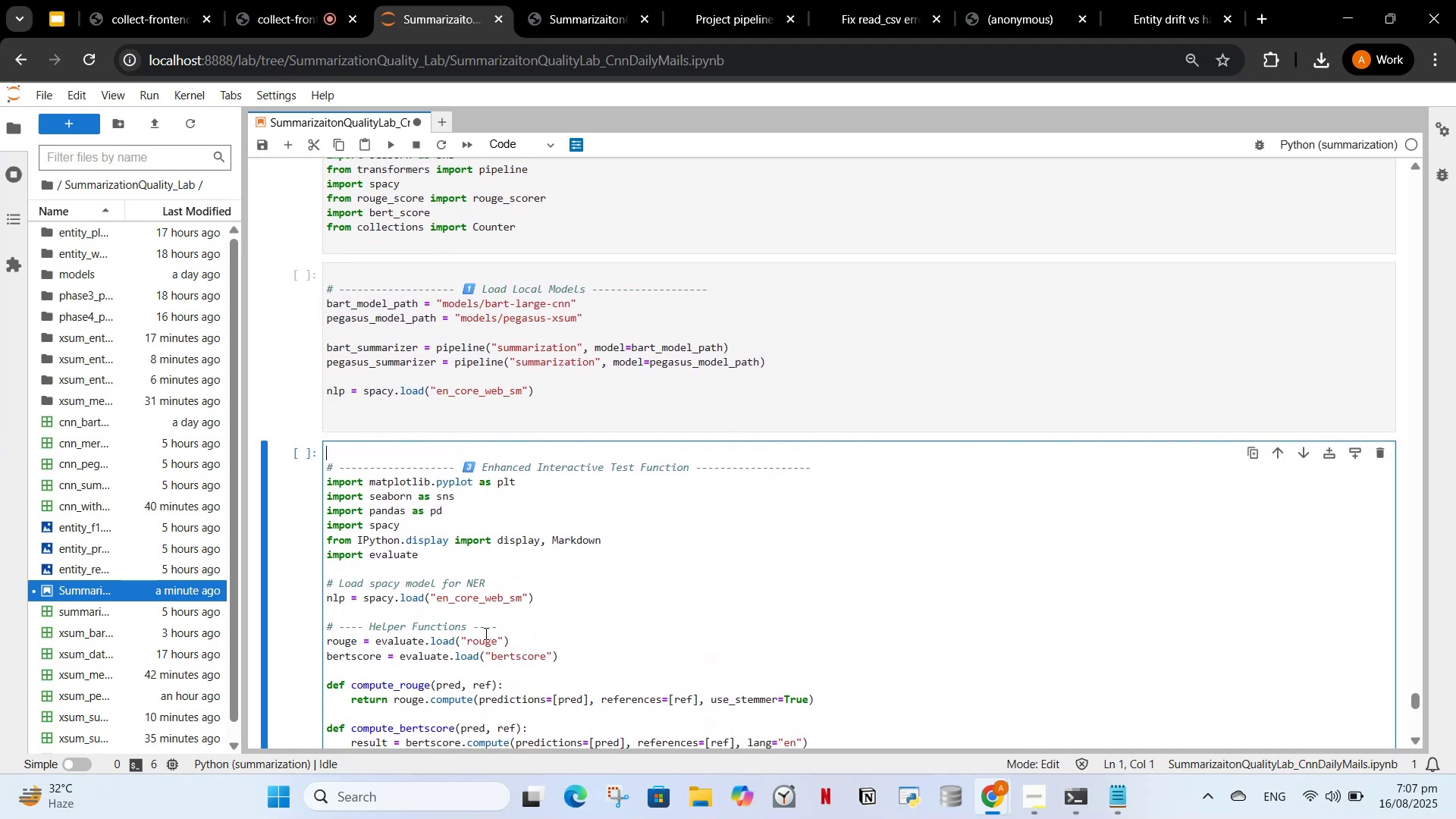 
scroll: coordinate [493, 631], scroll_direction: down, amount: 2.0
 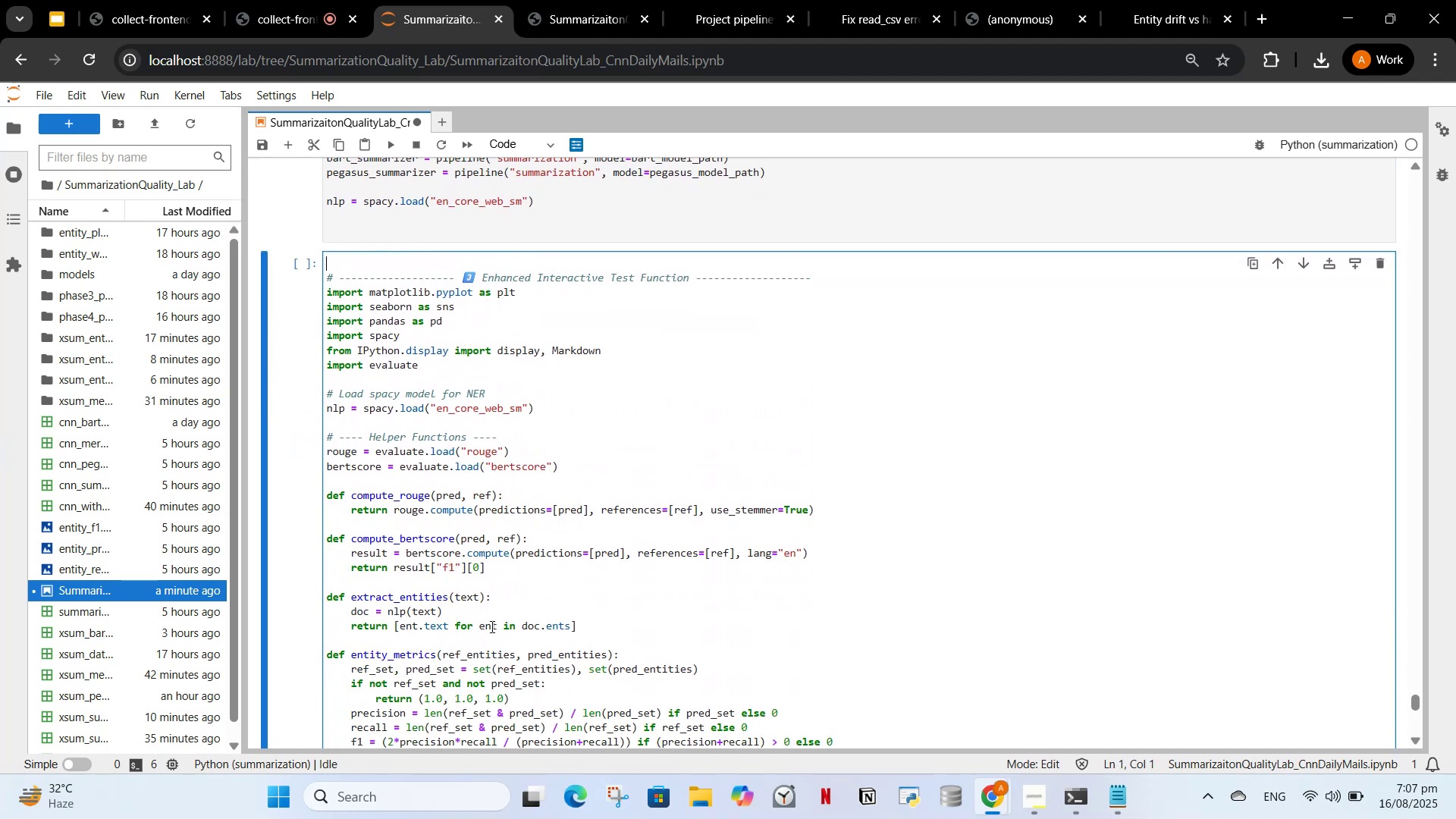 
key(Control+Z)
 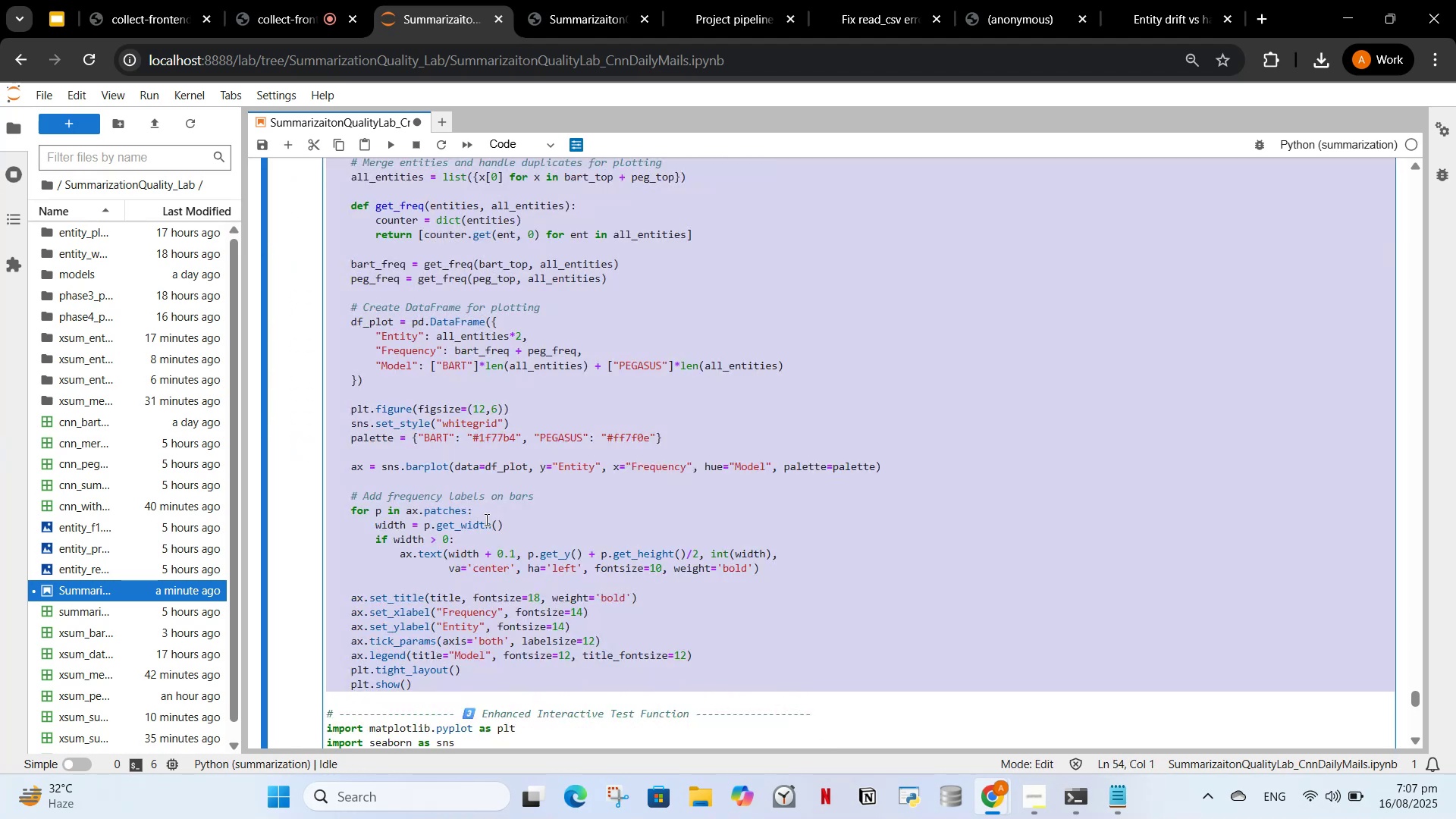 
scroll: coordinate [482, 552], scroll_direction: down, amount: 3.0
 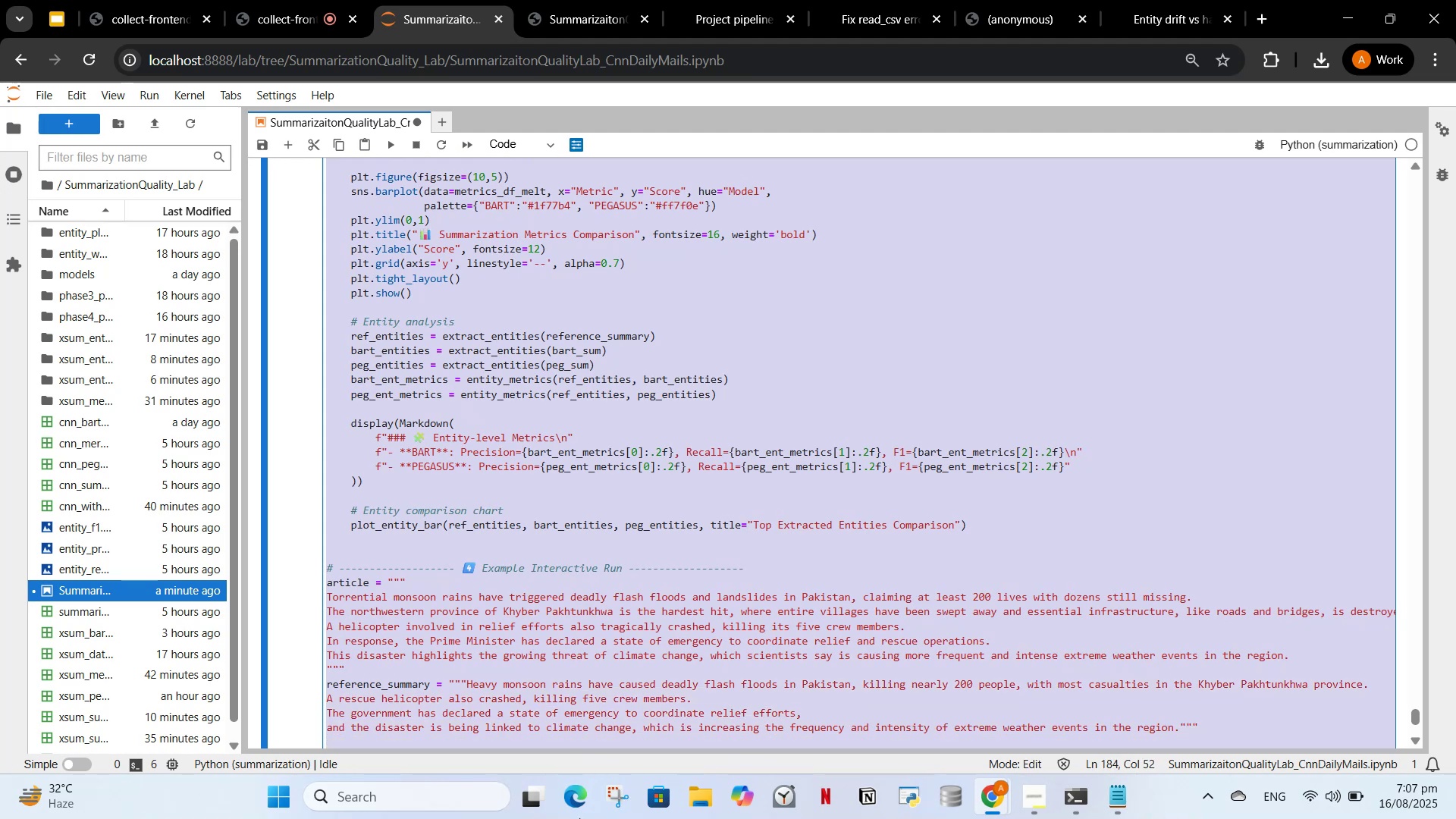 
wait(6.19)
 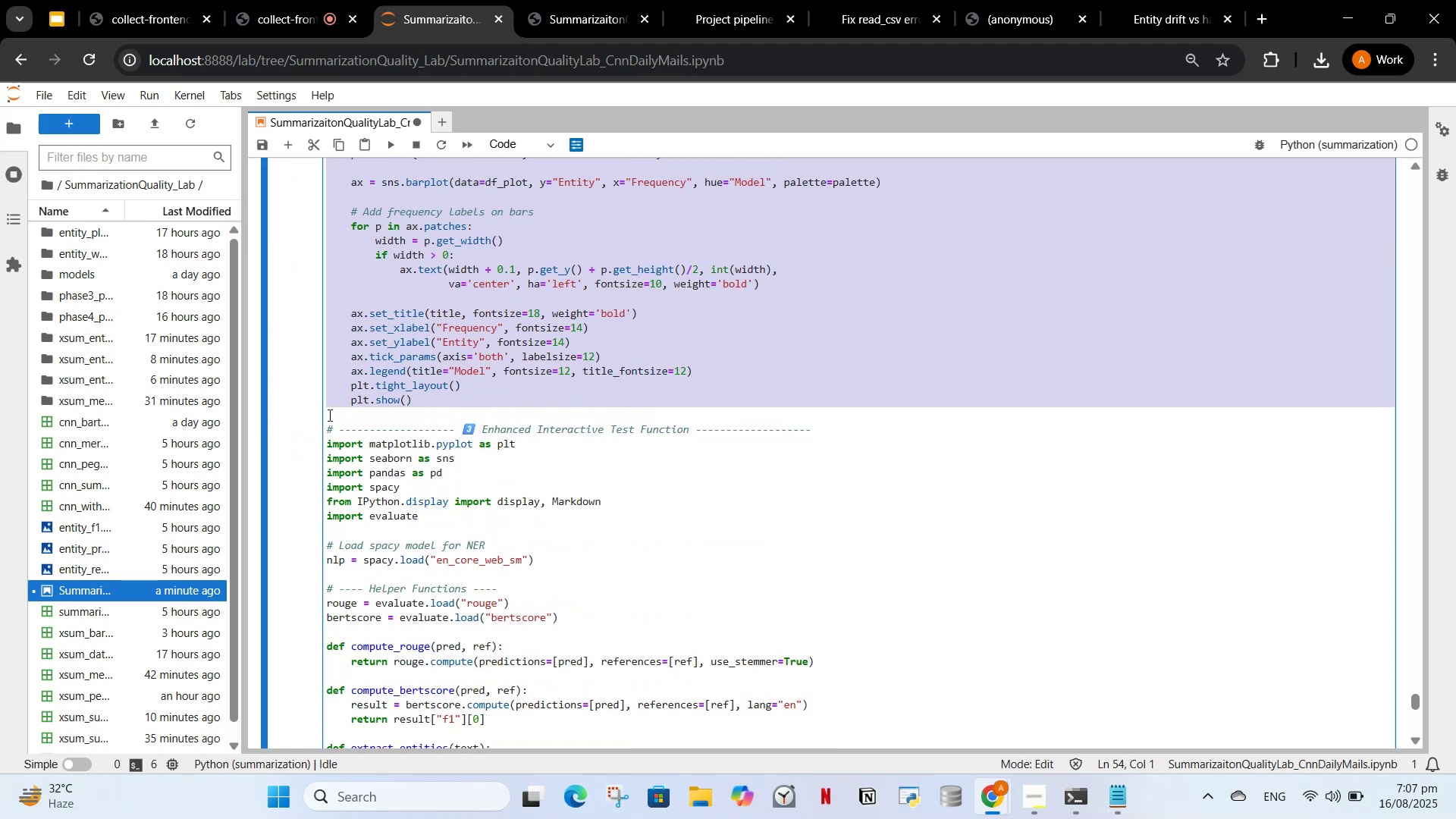 
scroll: coordinate [580, 645], scroll_direction: down, amount: 3.0
 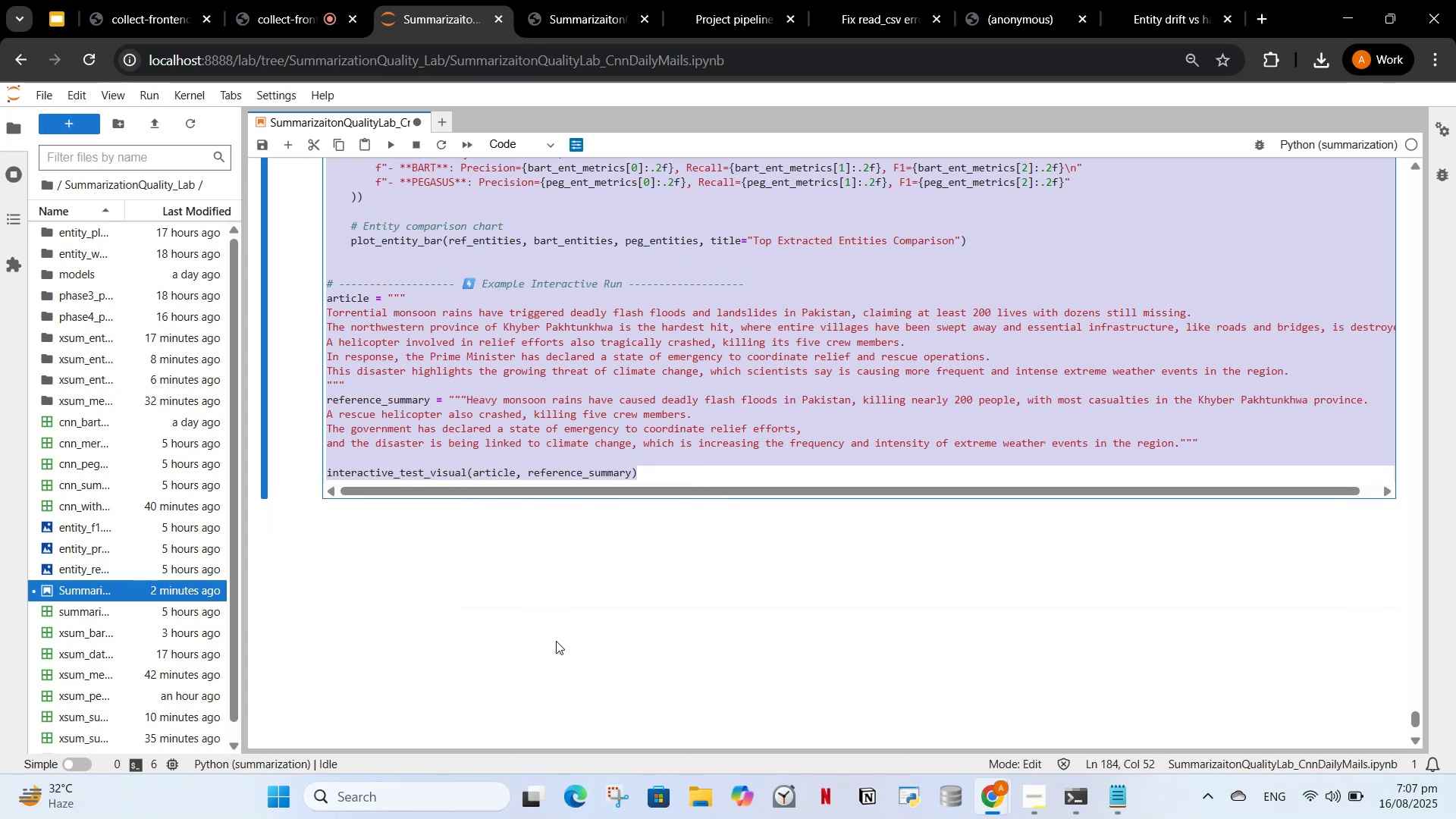 
key(Control+X)
 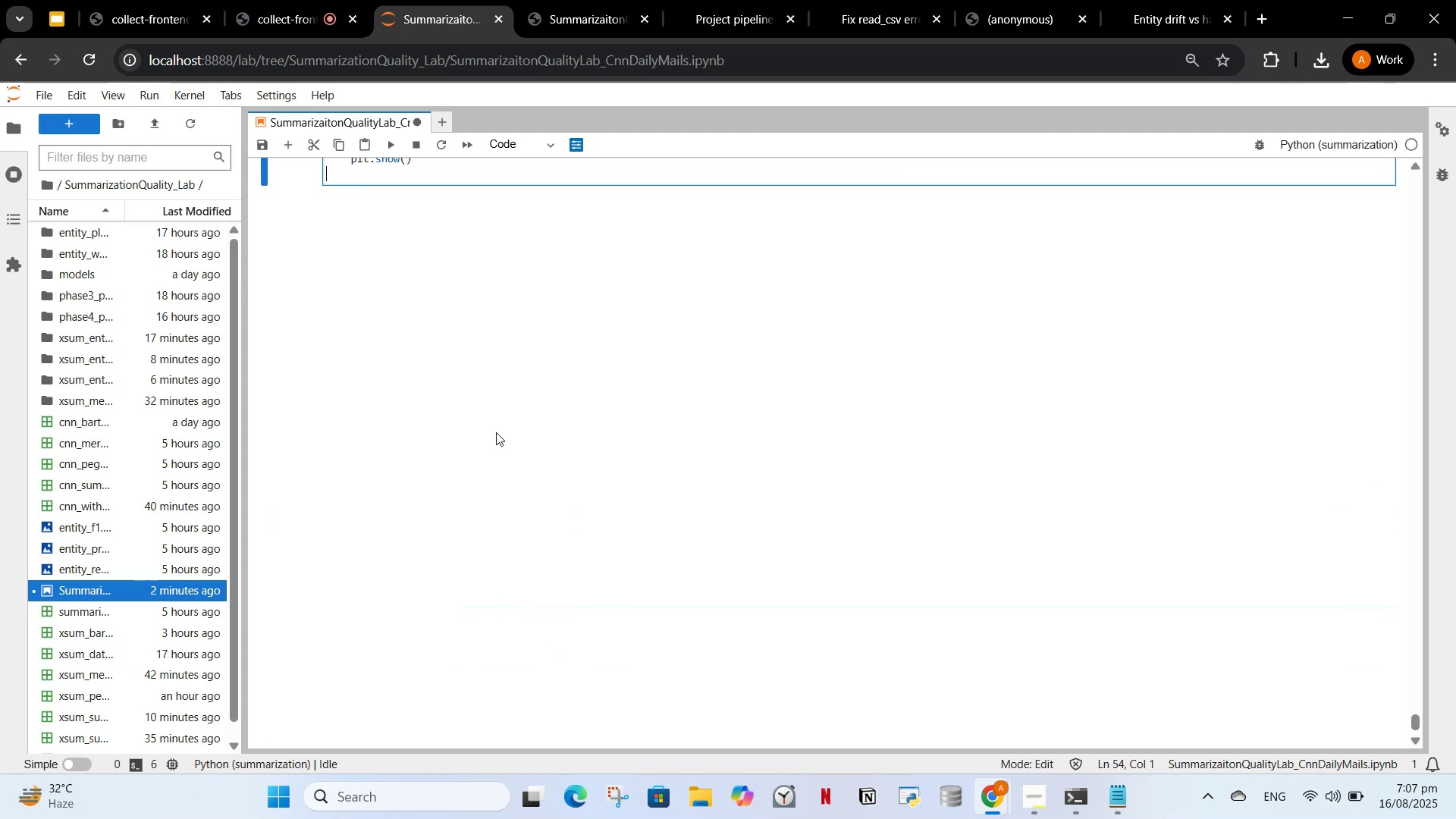 
scroll: coordinate [468, 611], scroll_direction: up, amount: 9.0
 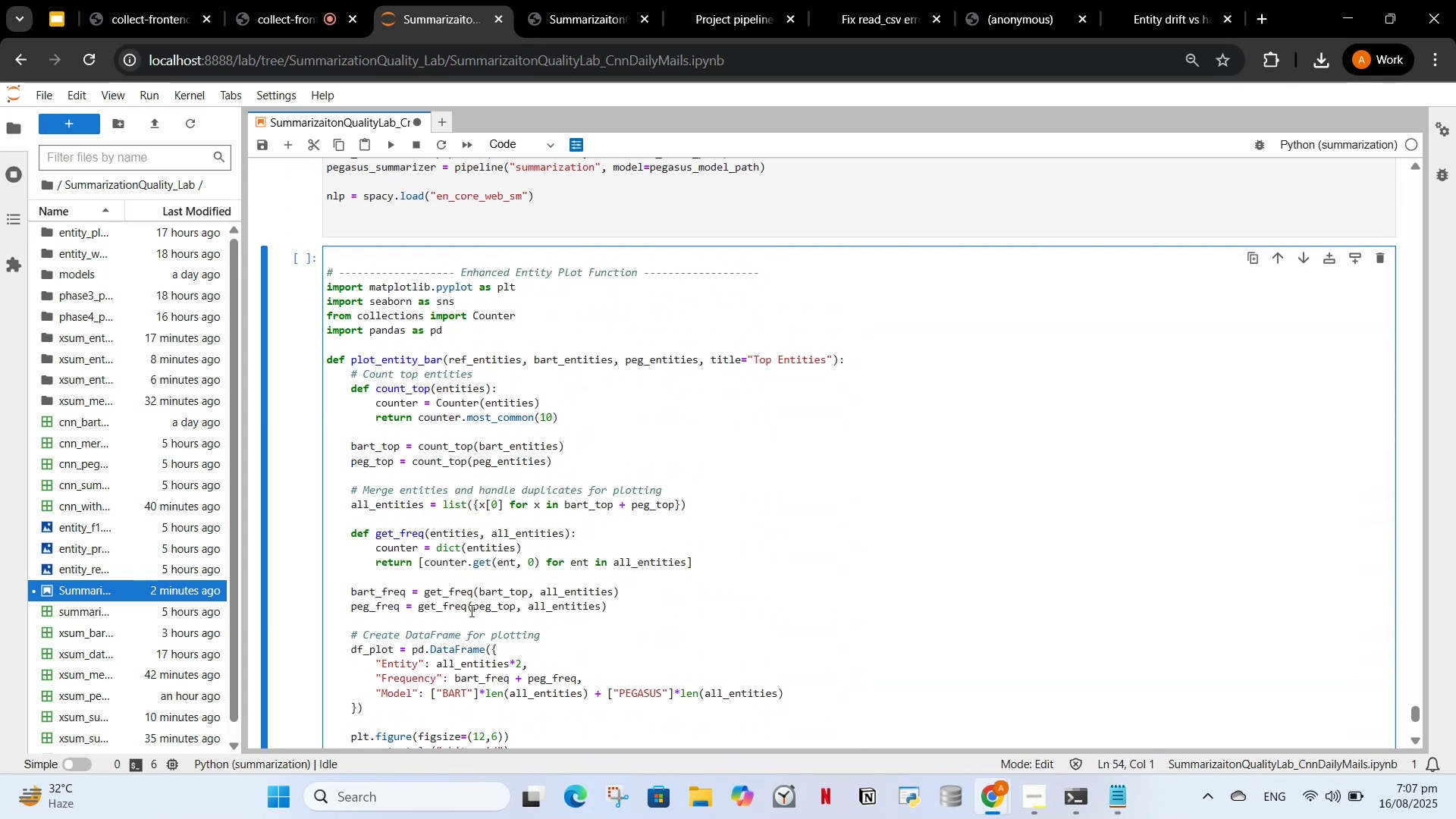 
scroll: coordinate [462, 598], scroll_direction: down, amount: 4.0
 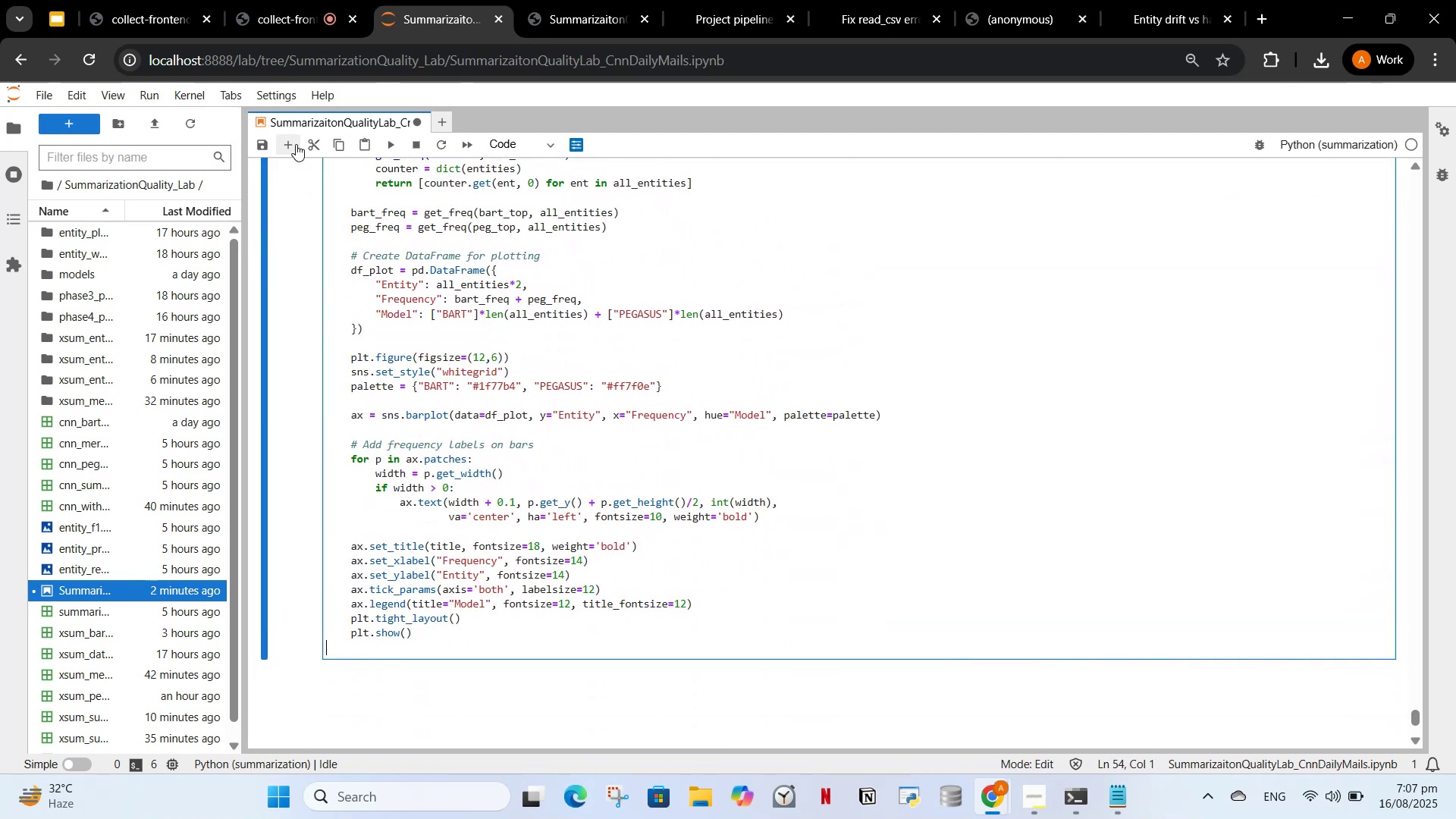 
left_click([292, 142])
 